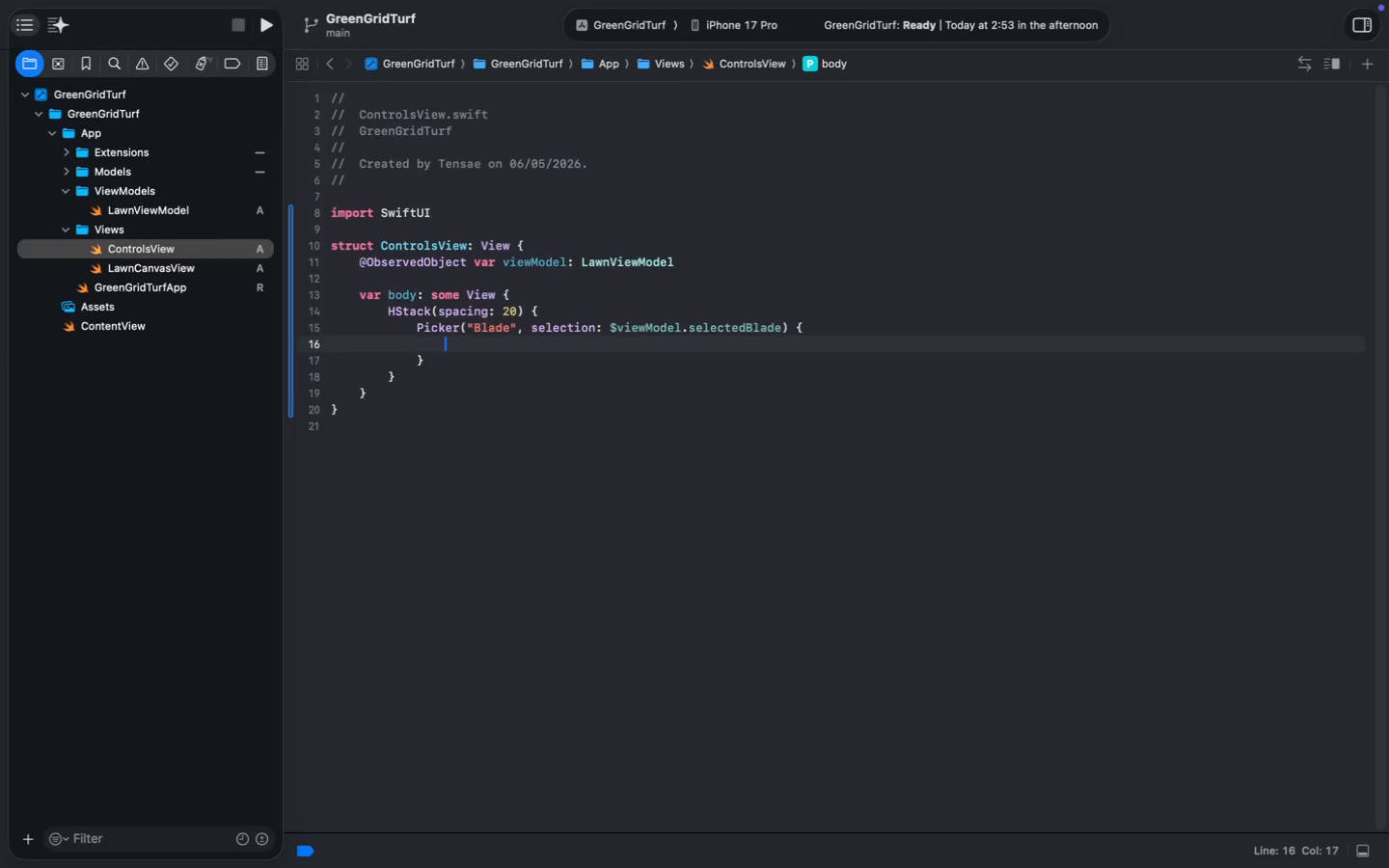 
 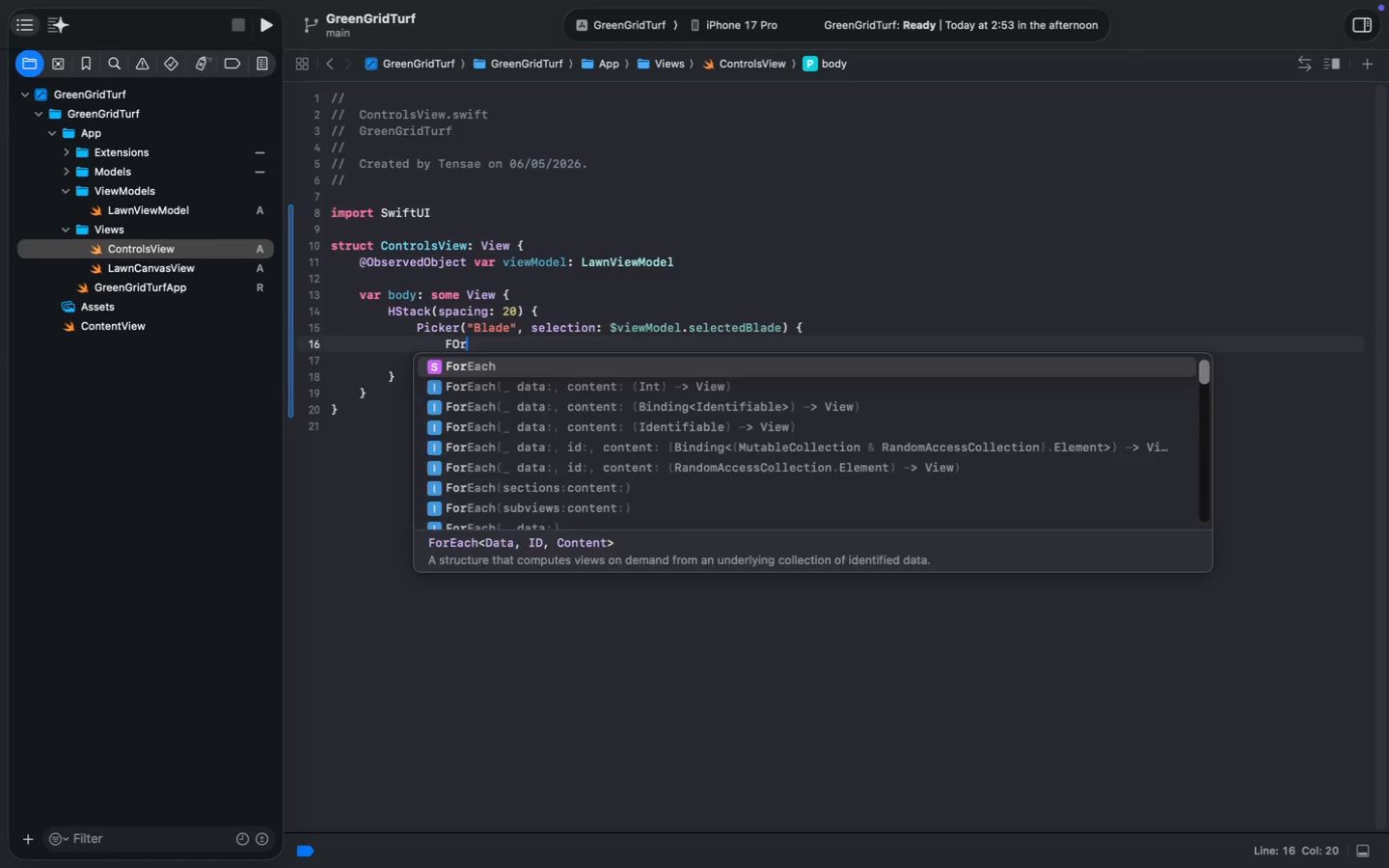 
key(Enter)
 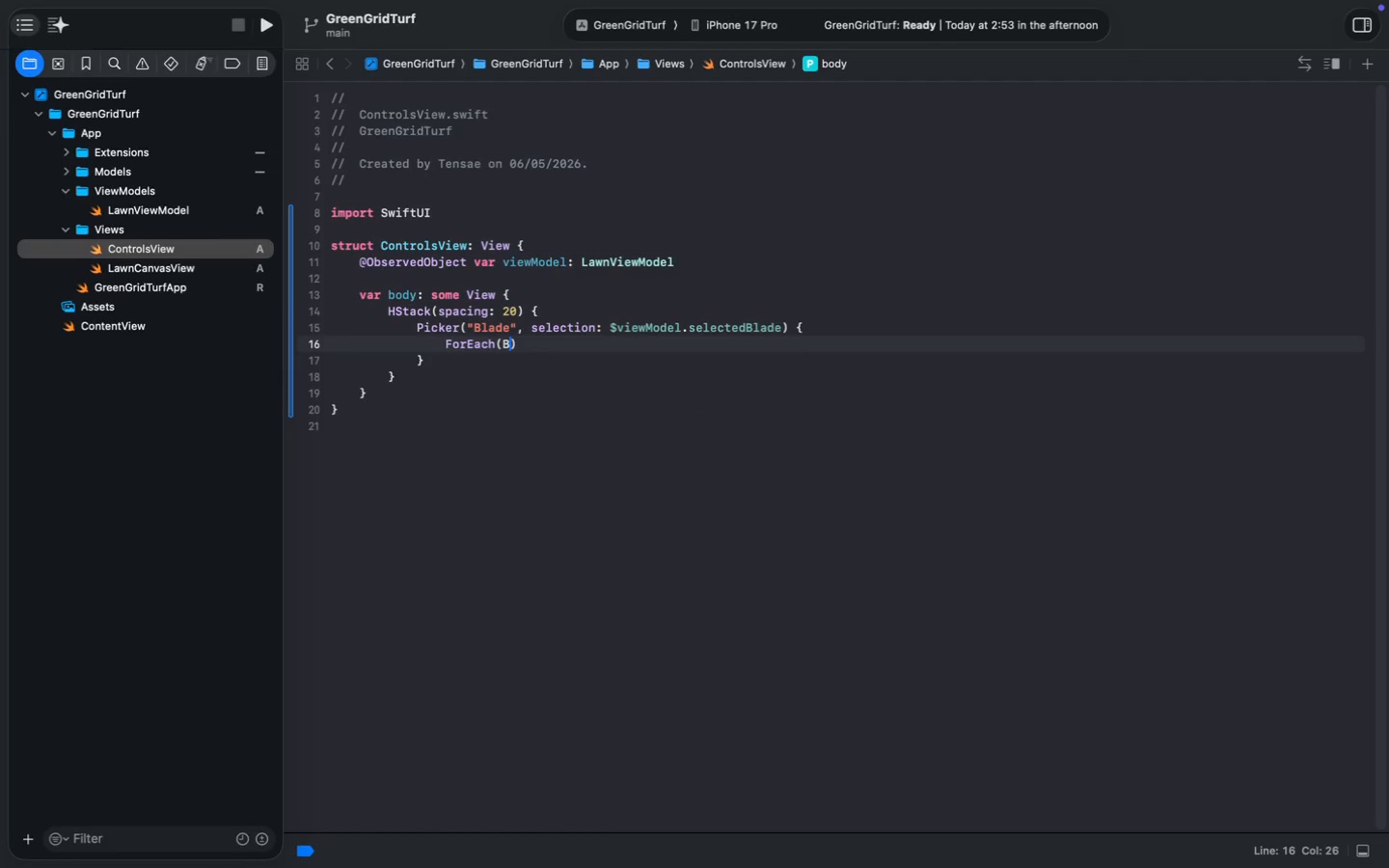 
type((Bl)
 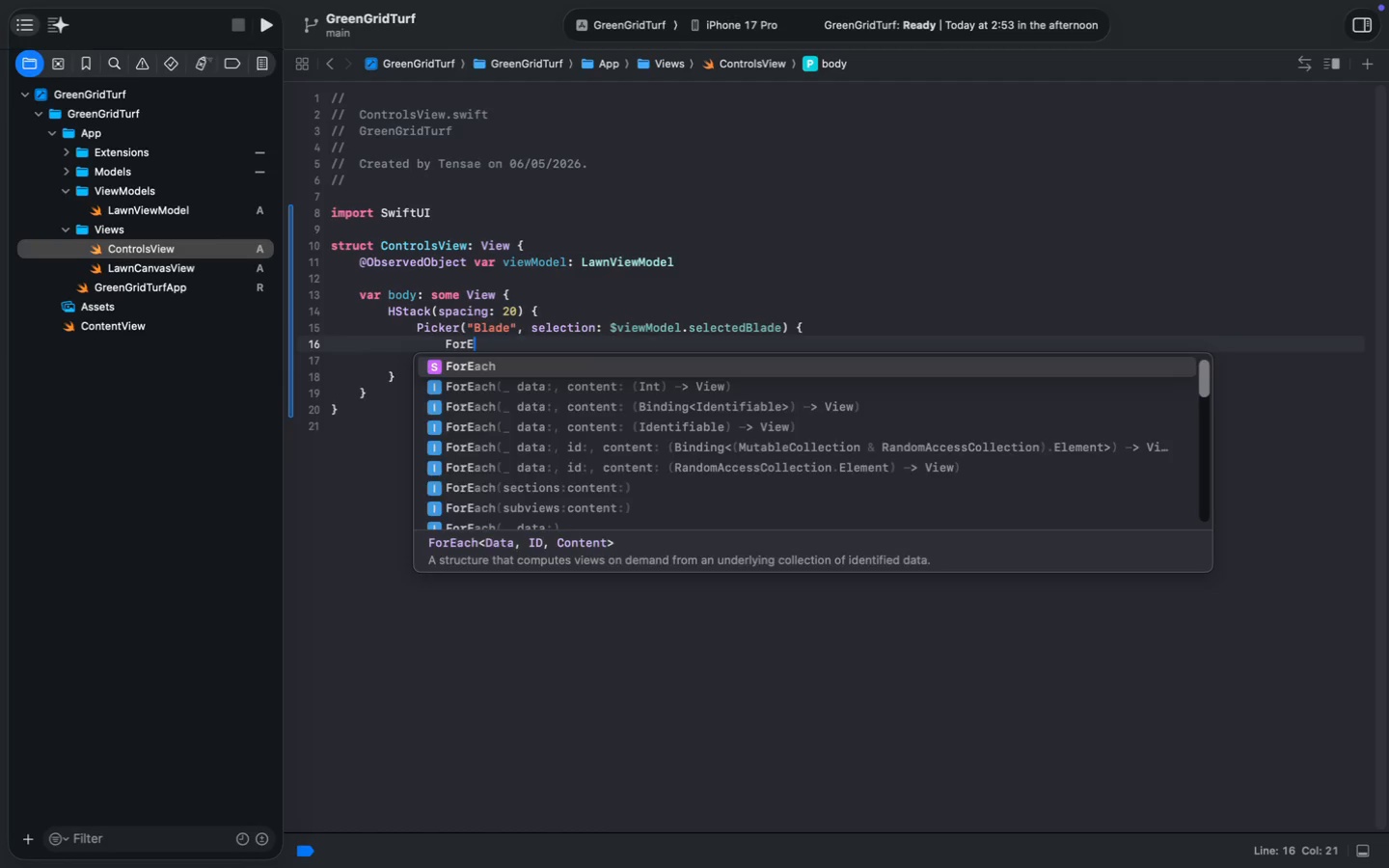 
type(ad)
 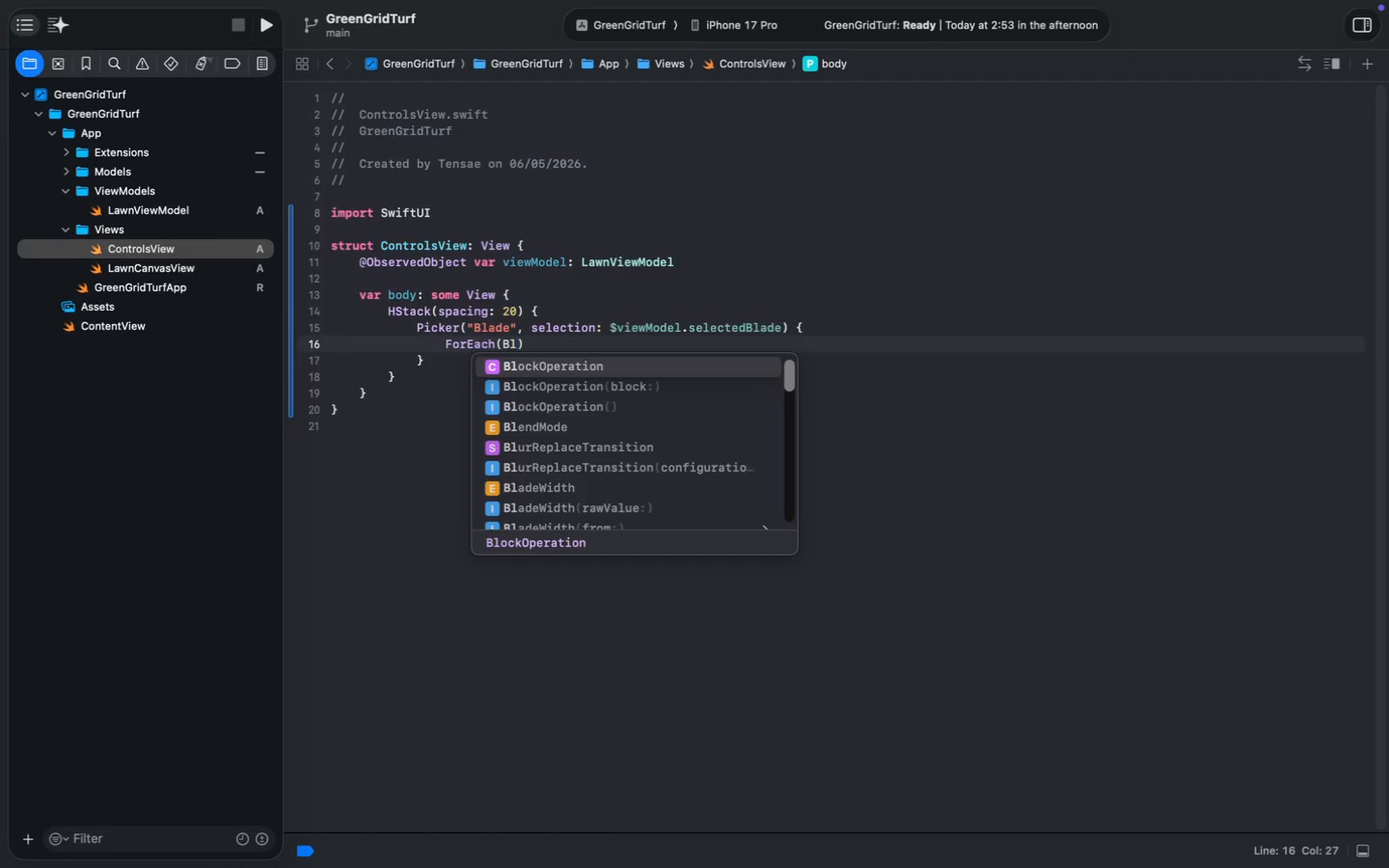 
key(Enter)
 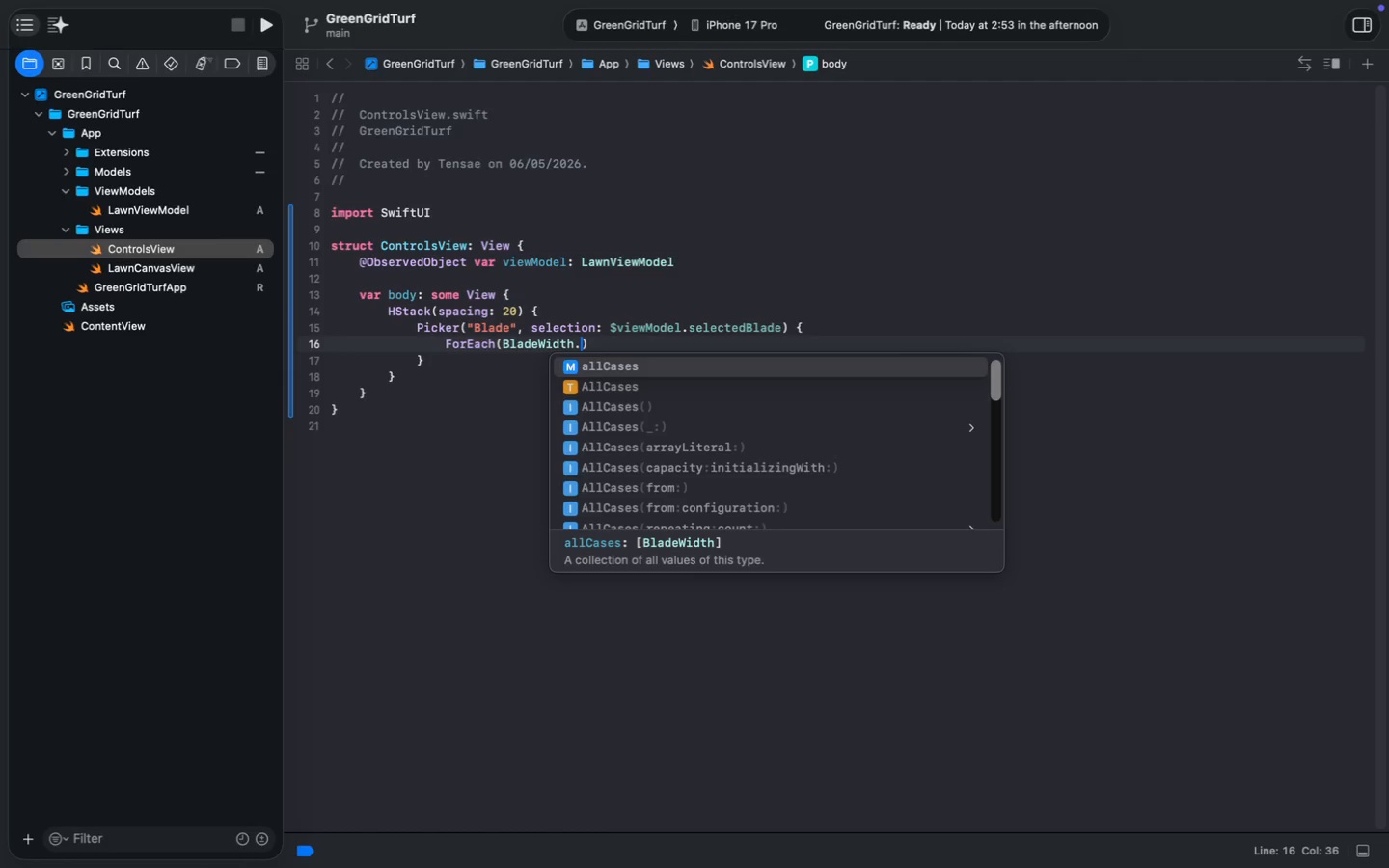 
type(.all)
 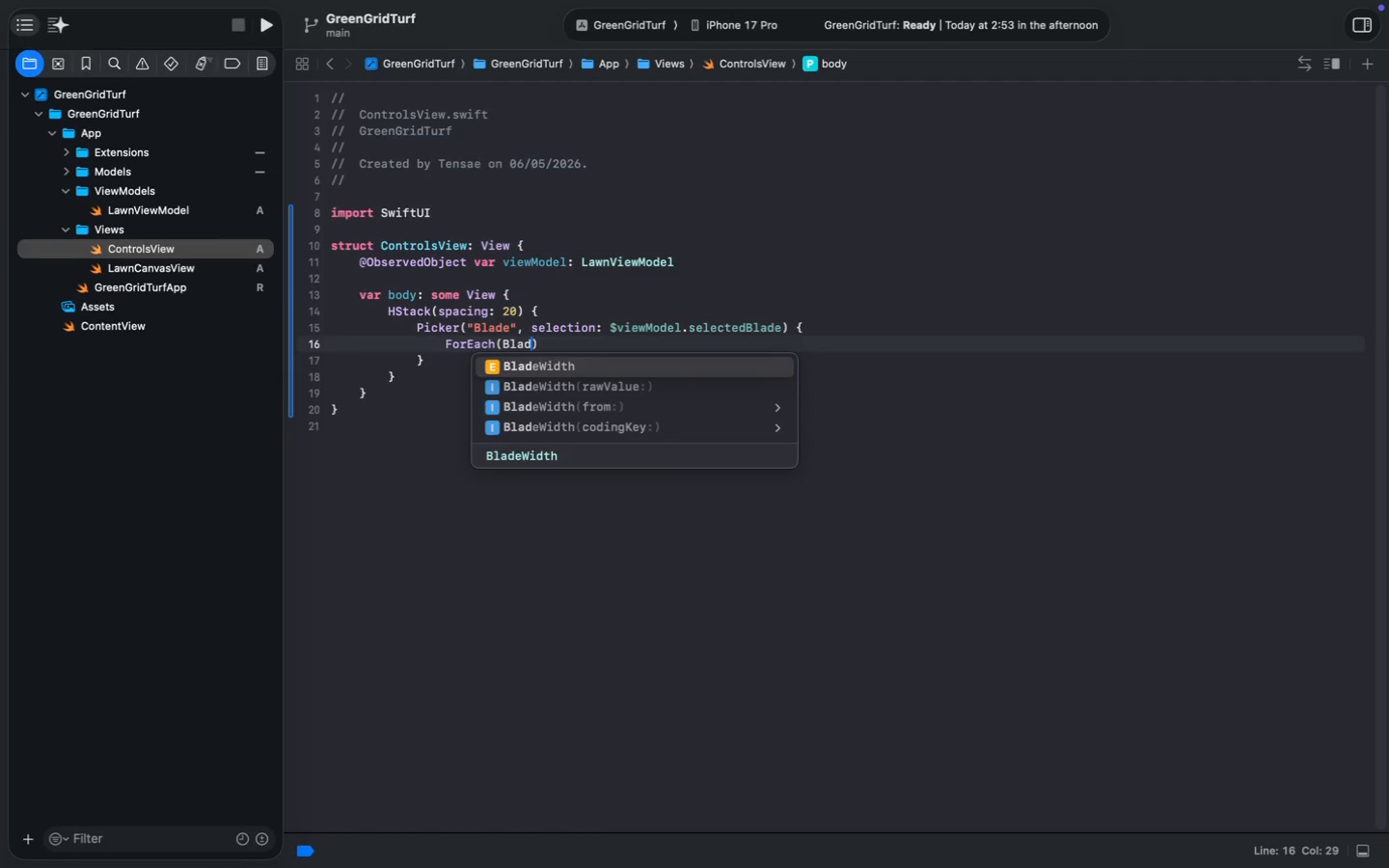 
key(Enter)
 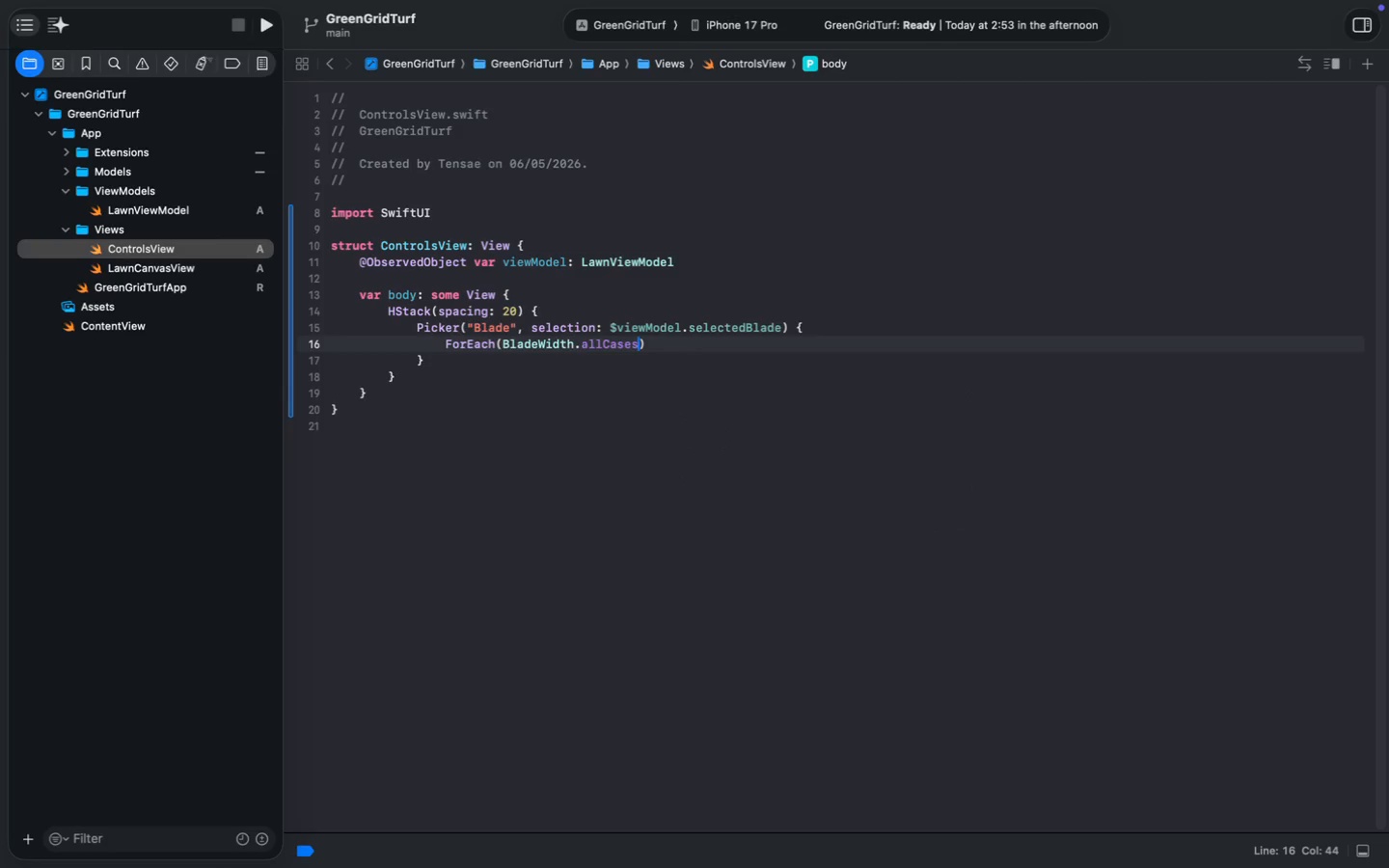 
key(ArrowRight)
 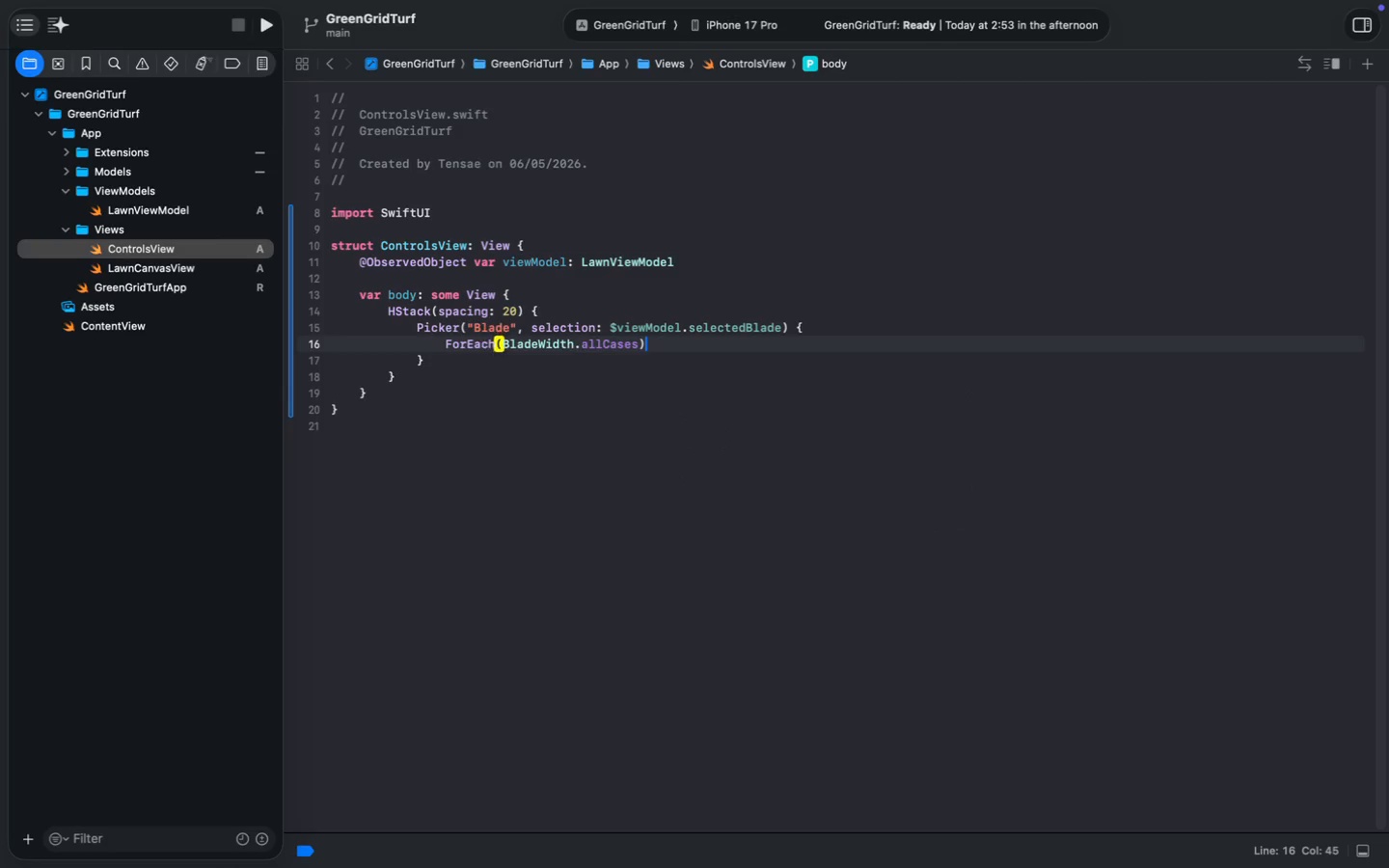 
key(Space)
 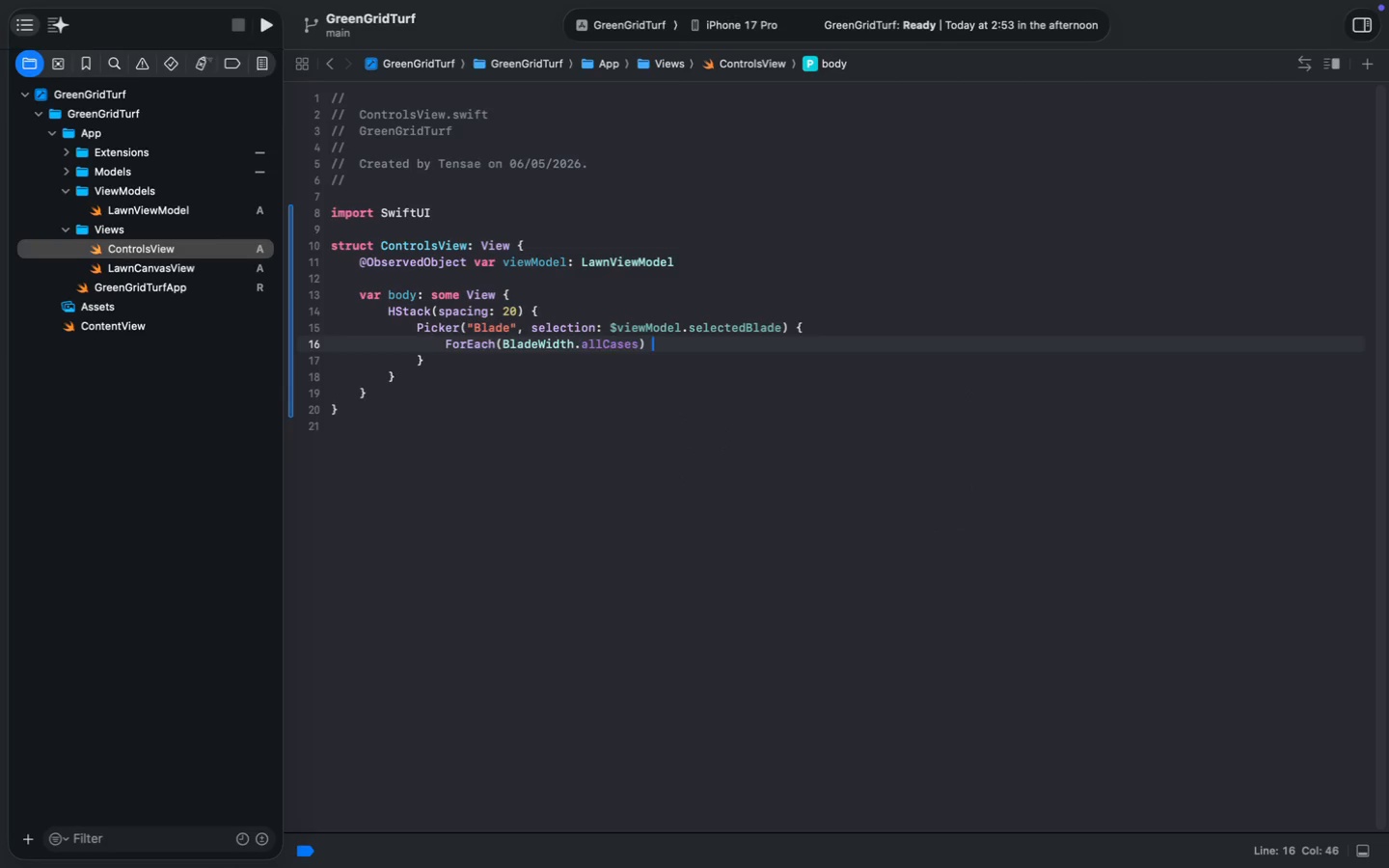 
key(Shift+BracketLeft)
 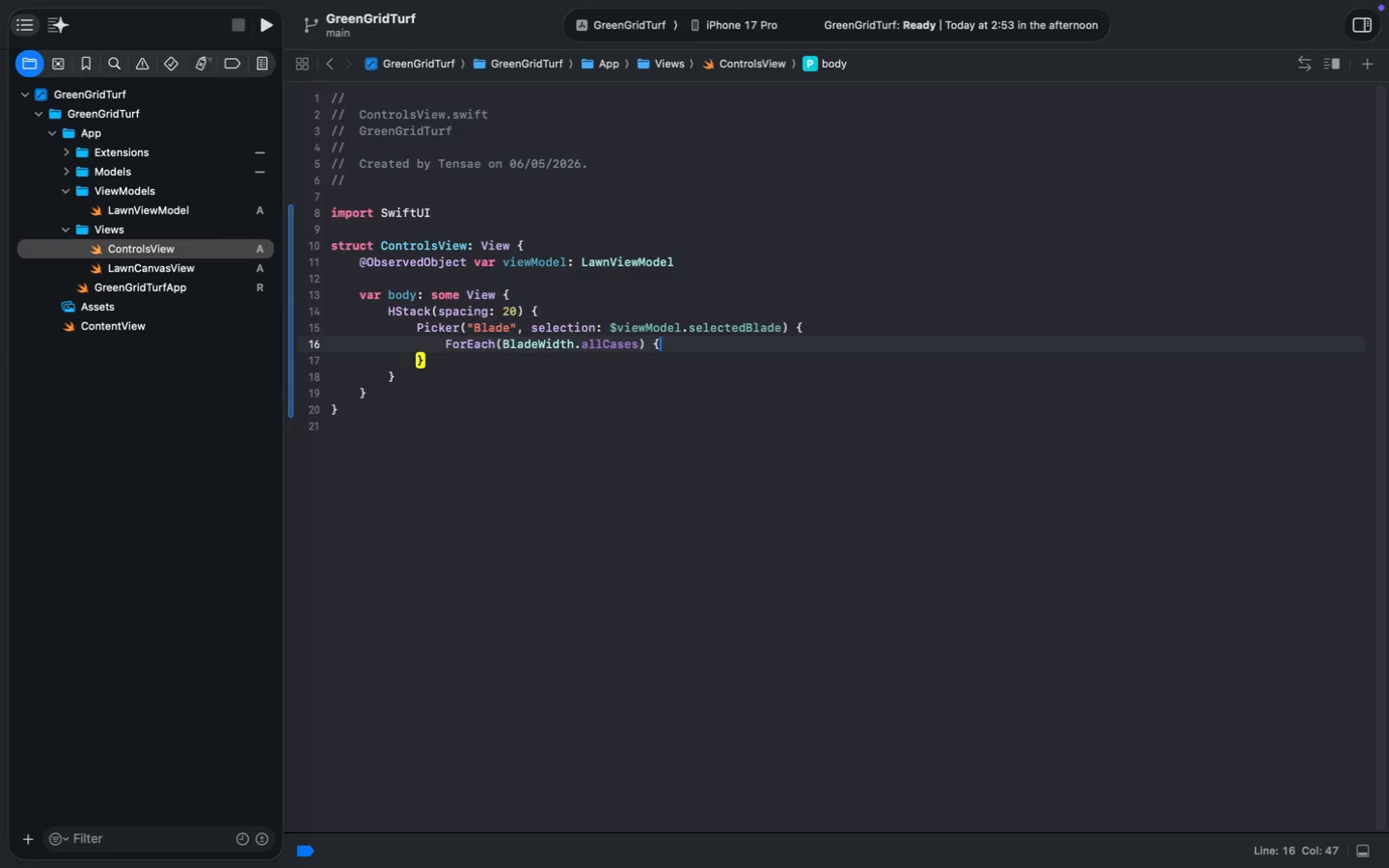 
key(Enter)
 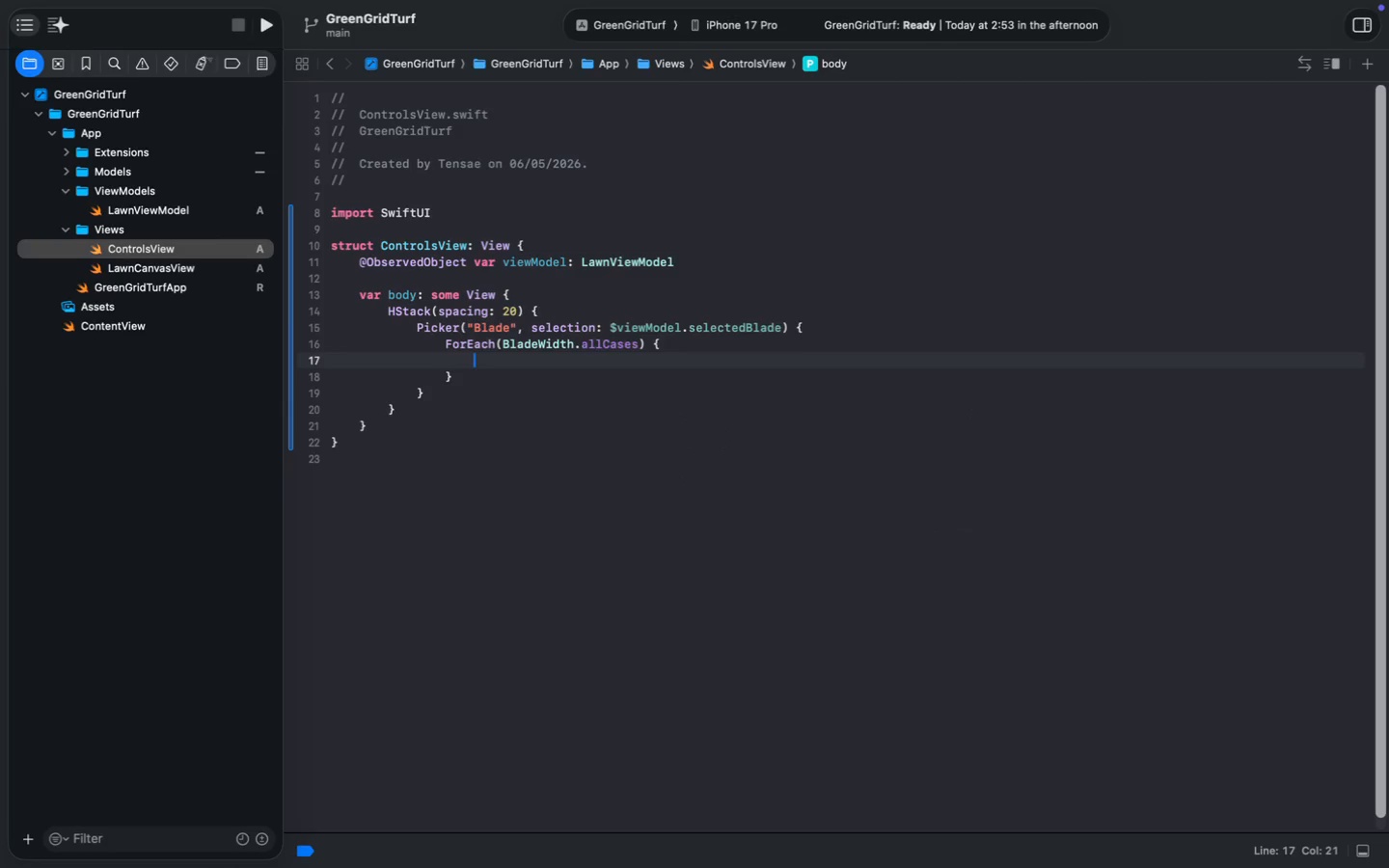 
key(ArrowUp)
 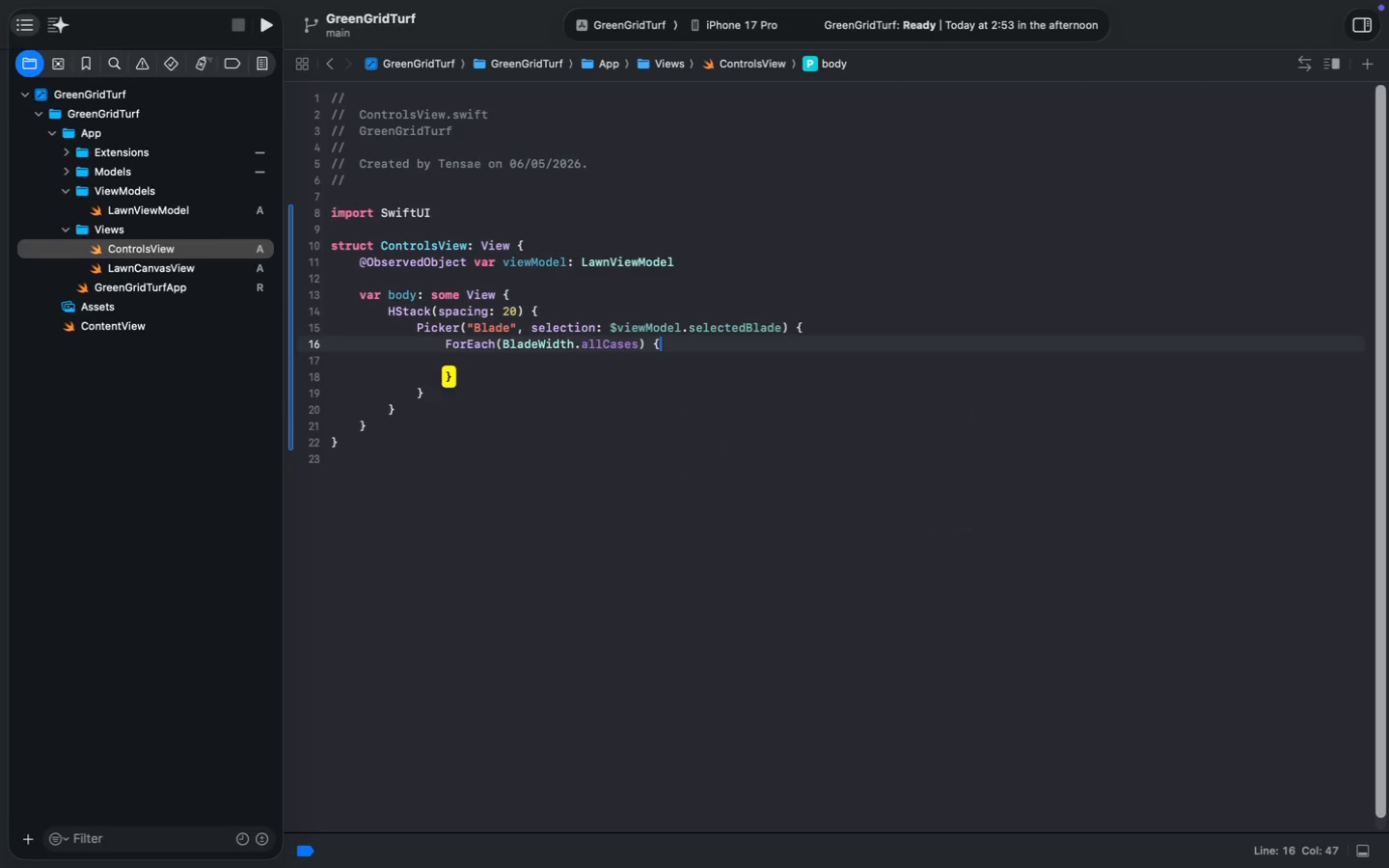 
key(Meta+ArrowRight)
 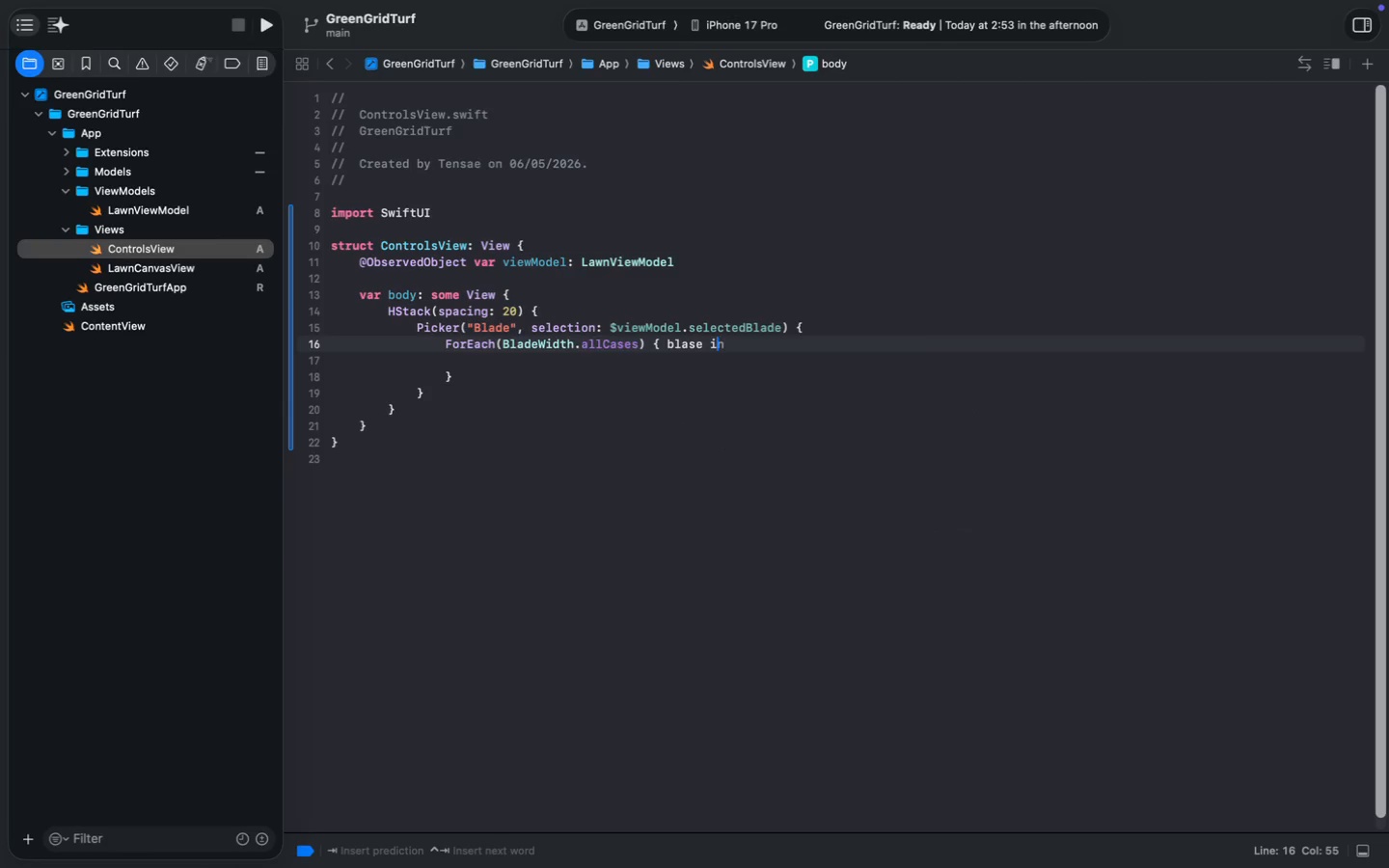 
type( b;a)
key(Backspace)
key(Backspace)
type(lase in)
key(Escape)
 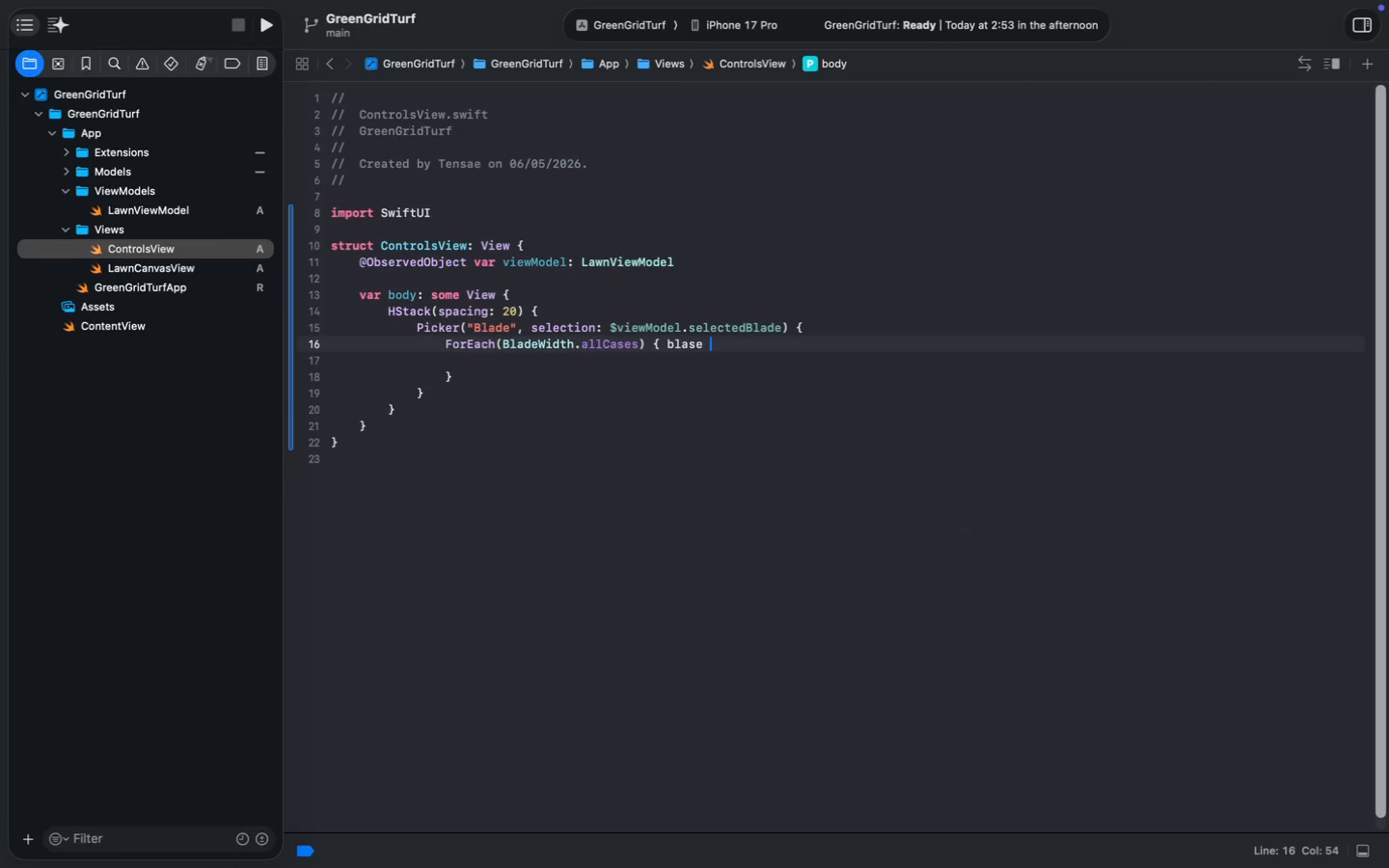 
key(ArrowDown)
 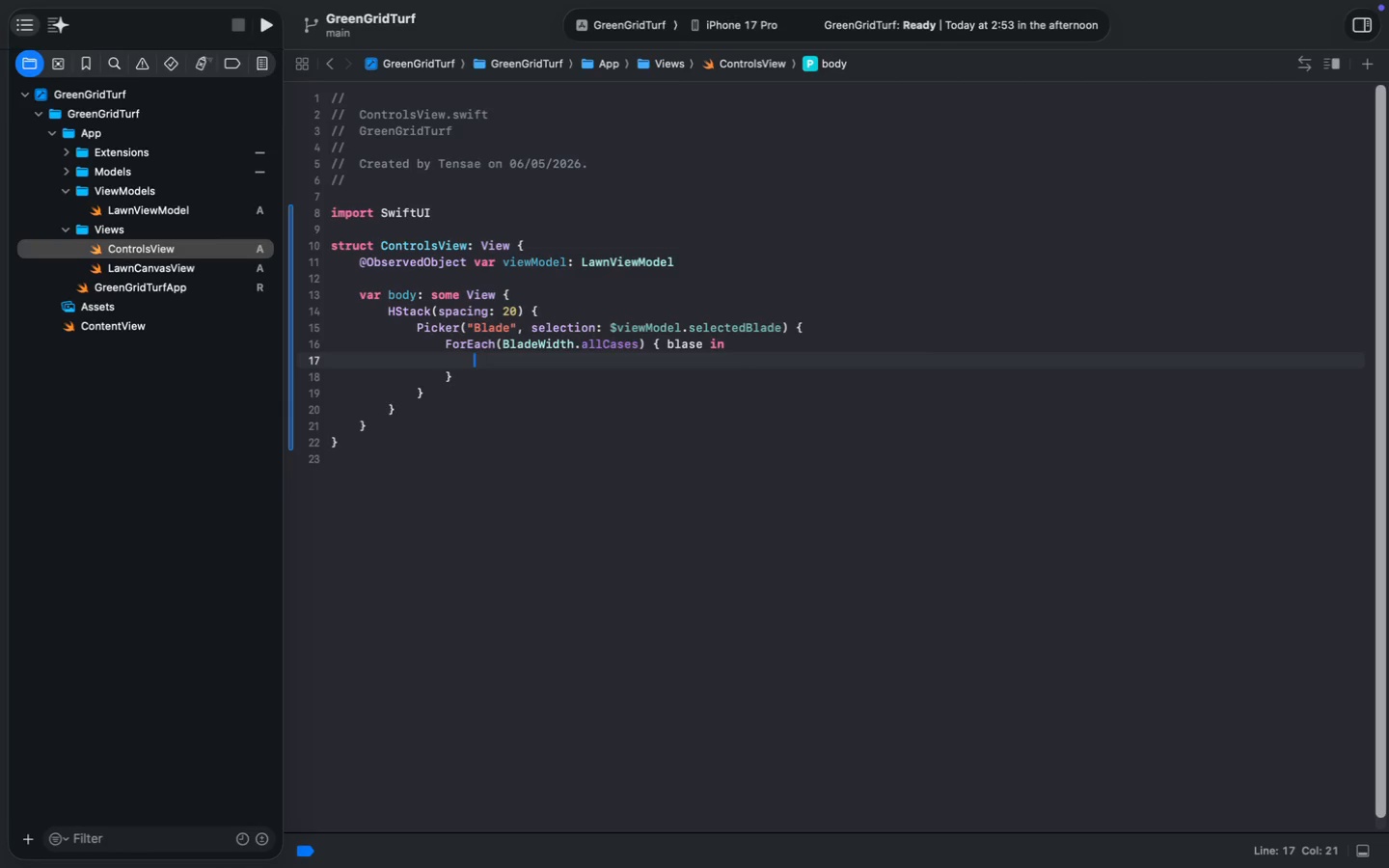 
type(Text(blade.i)
key(Backspace)
type(ti)
key(Tab)
 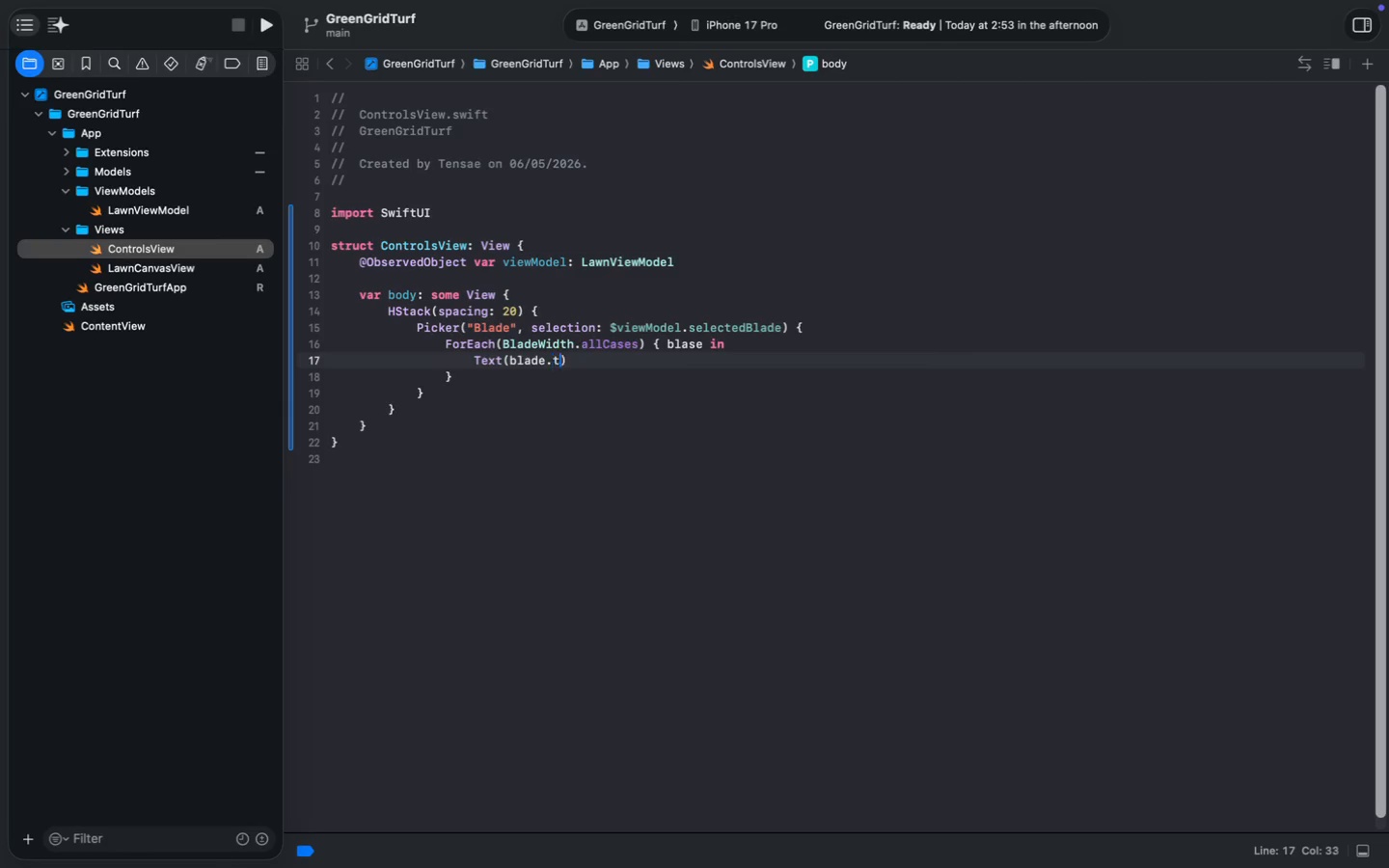 
key(ArrowDown)
 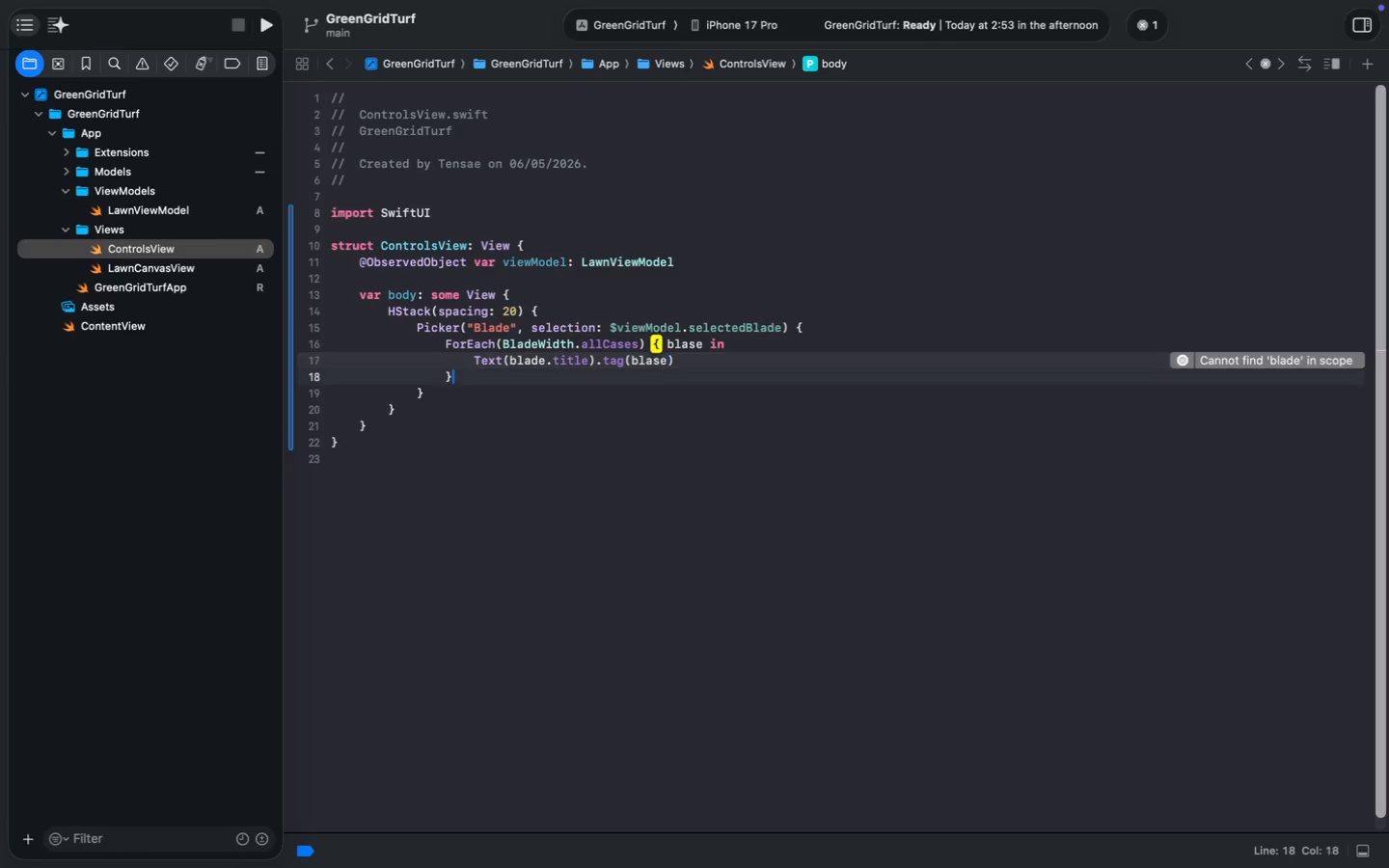 
key(ArrowDown)
 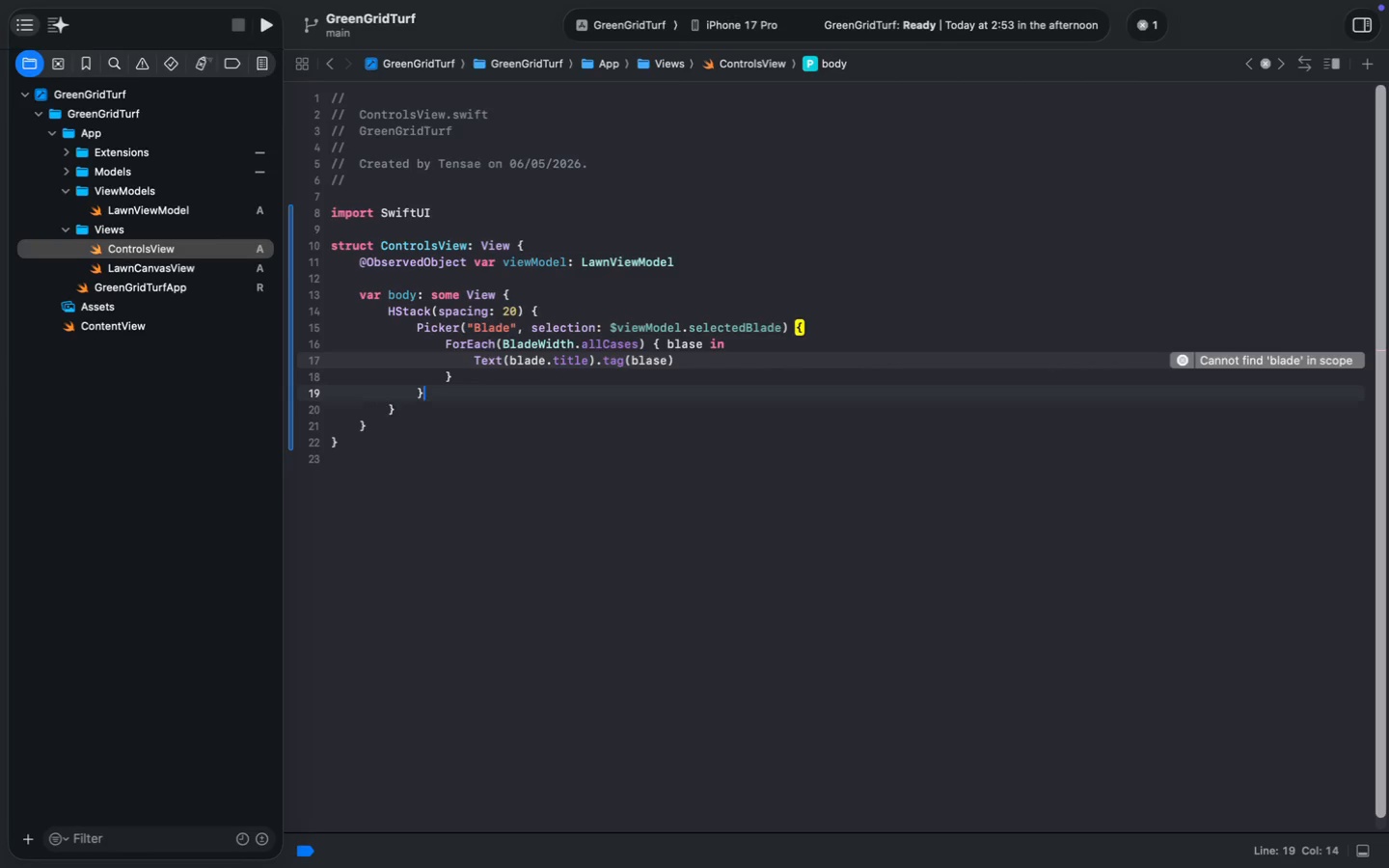 
key(Enter)
 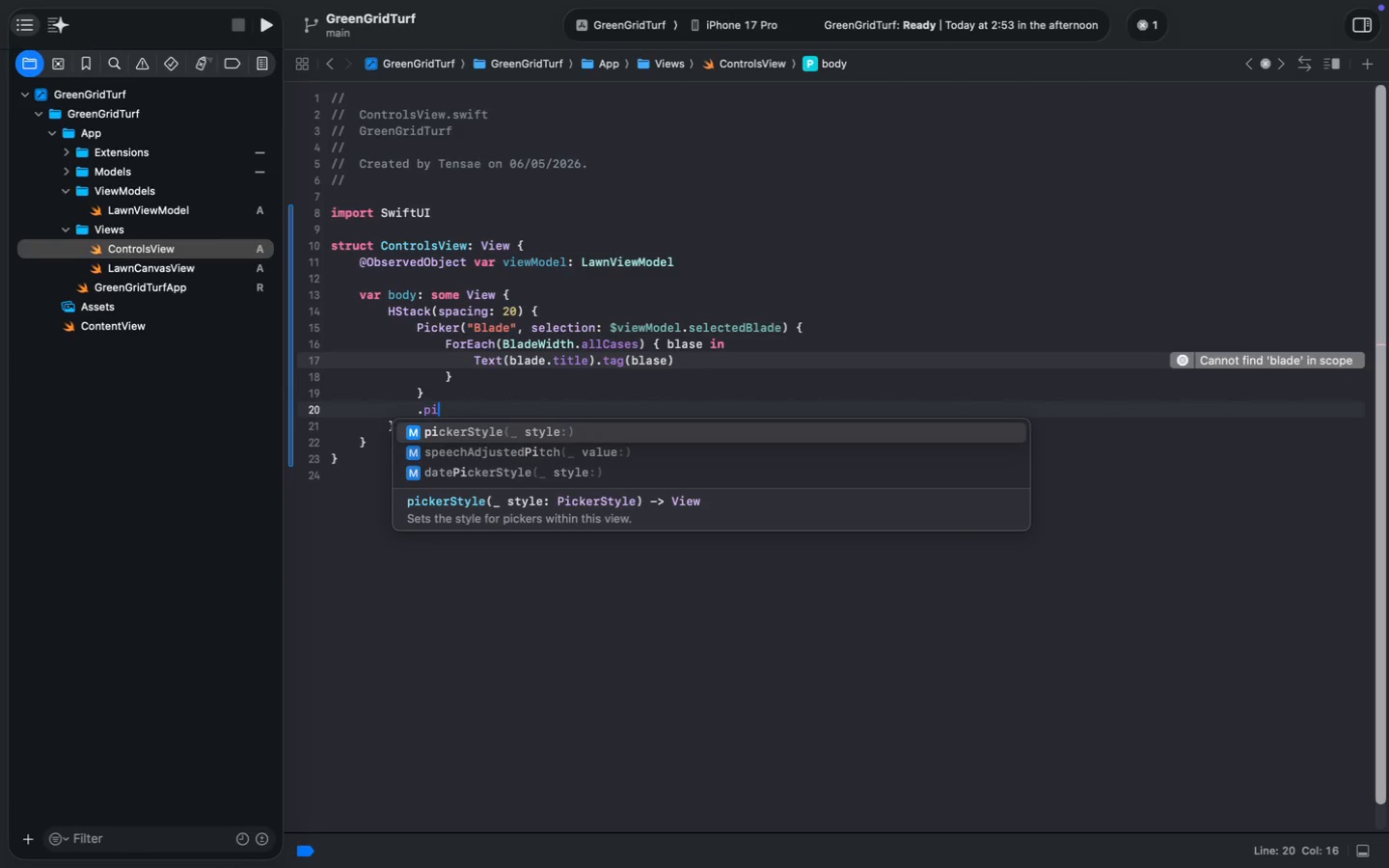 
type(.pi)
 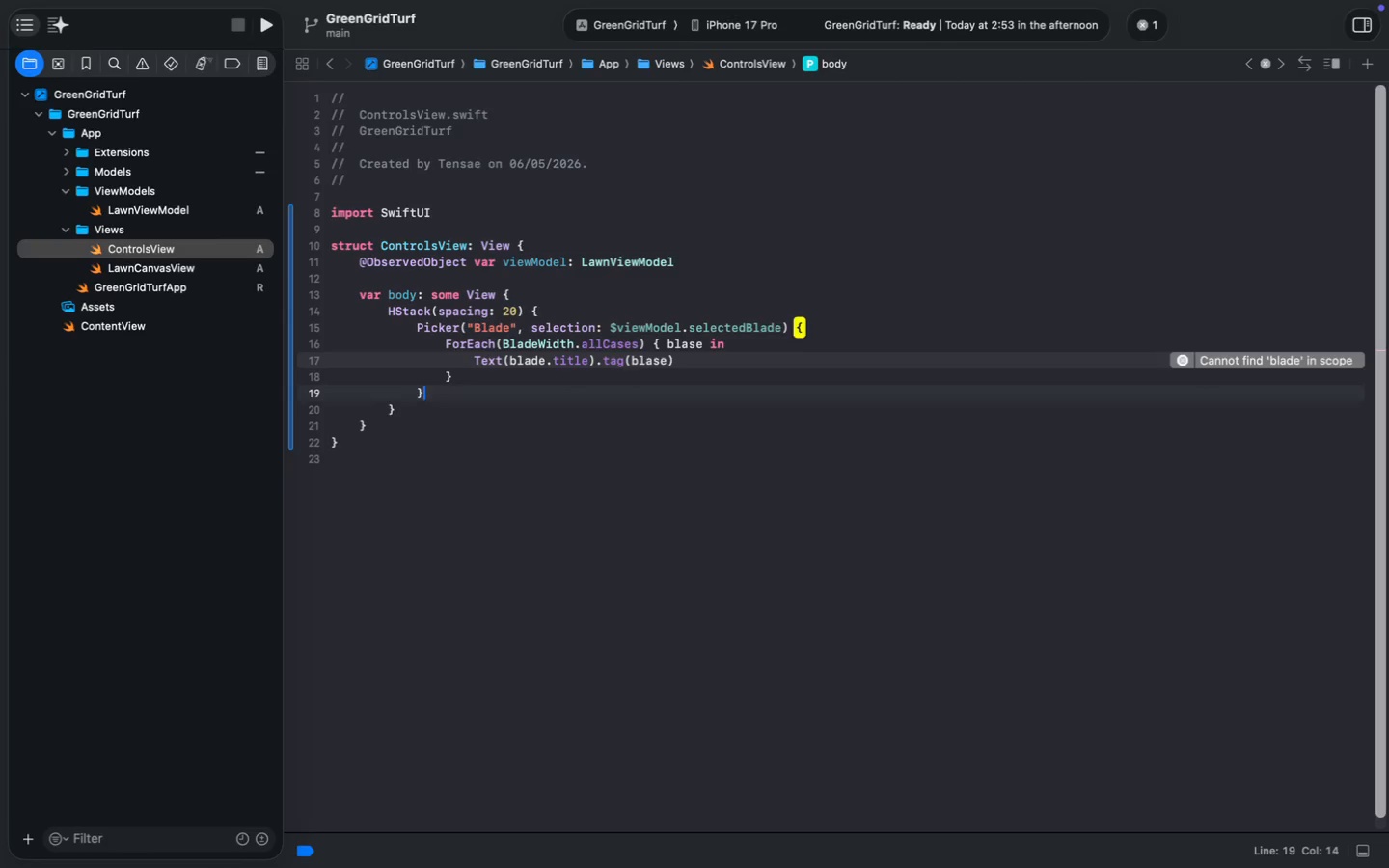 
key(Enter)
 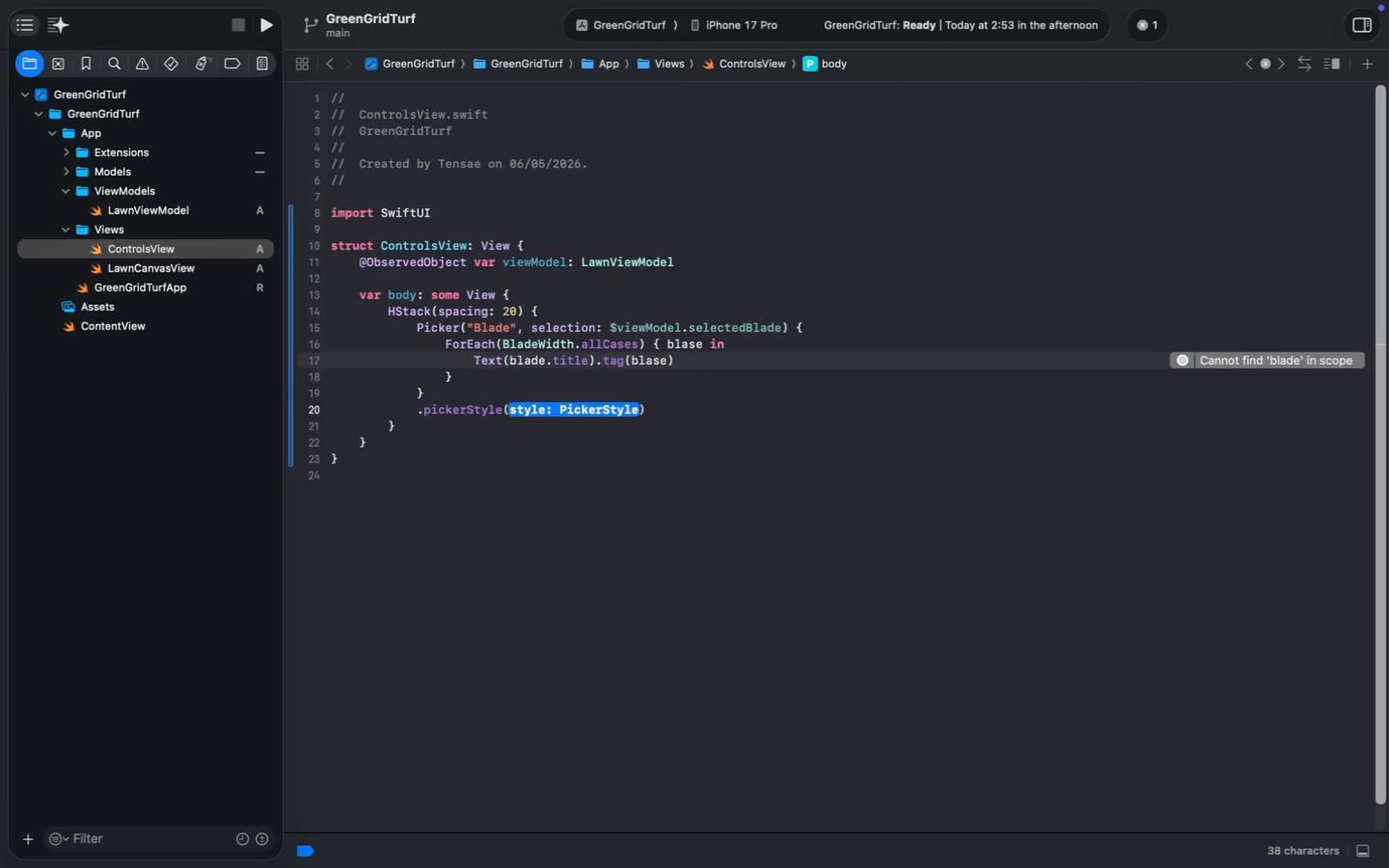 
key(Period)
 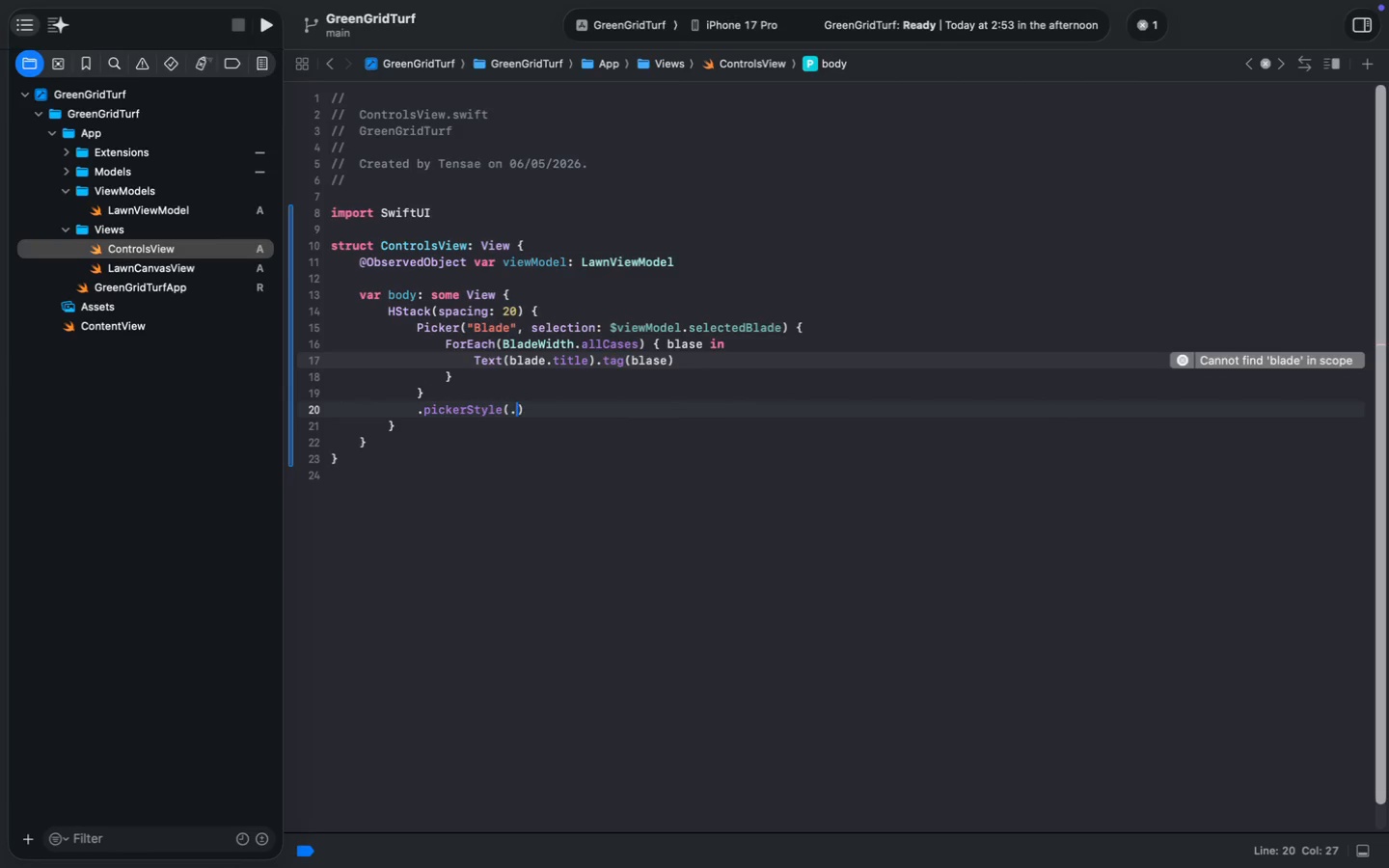 
key(S)
 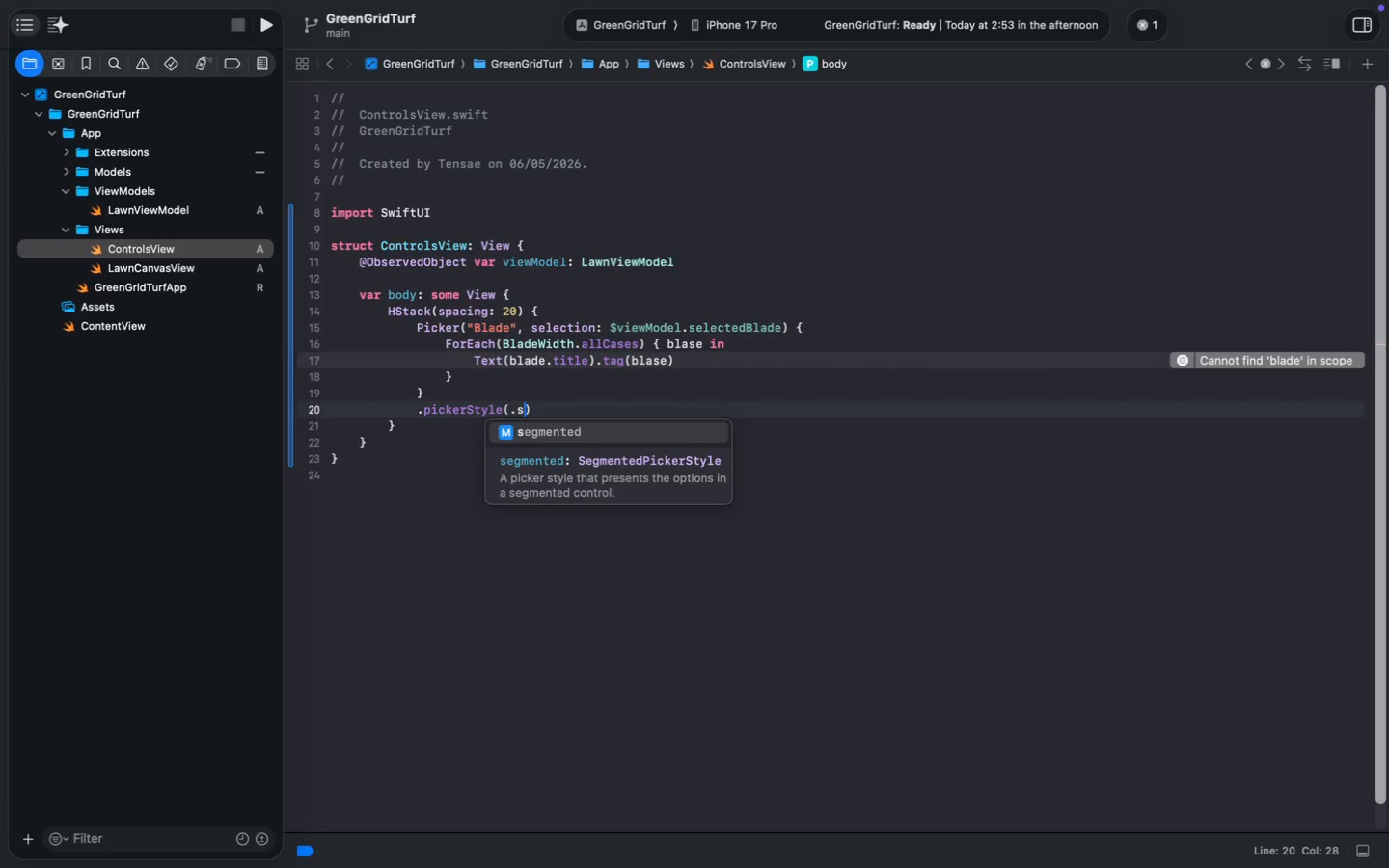 
key(Enter)
 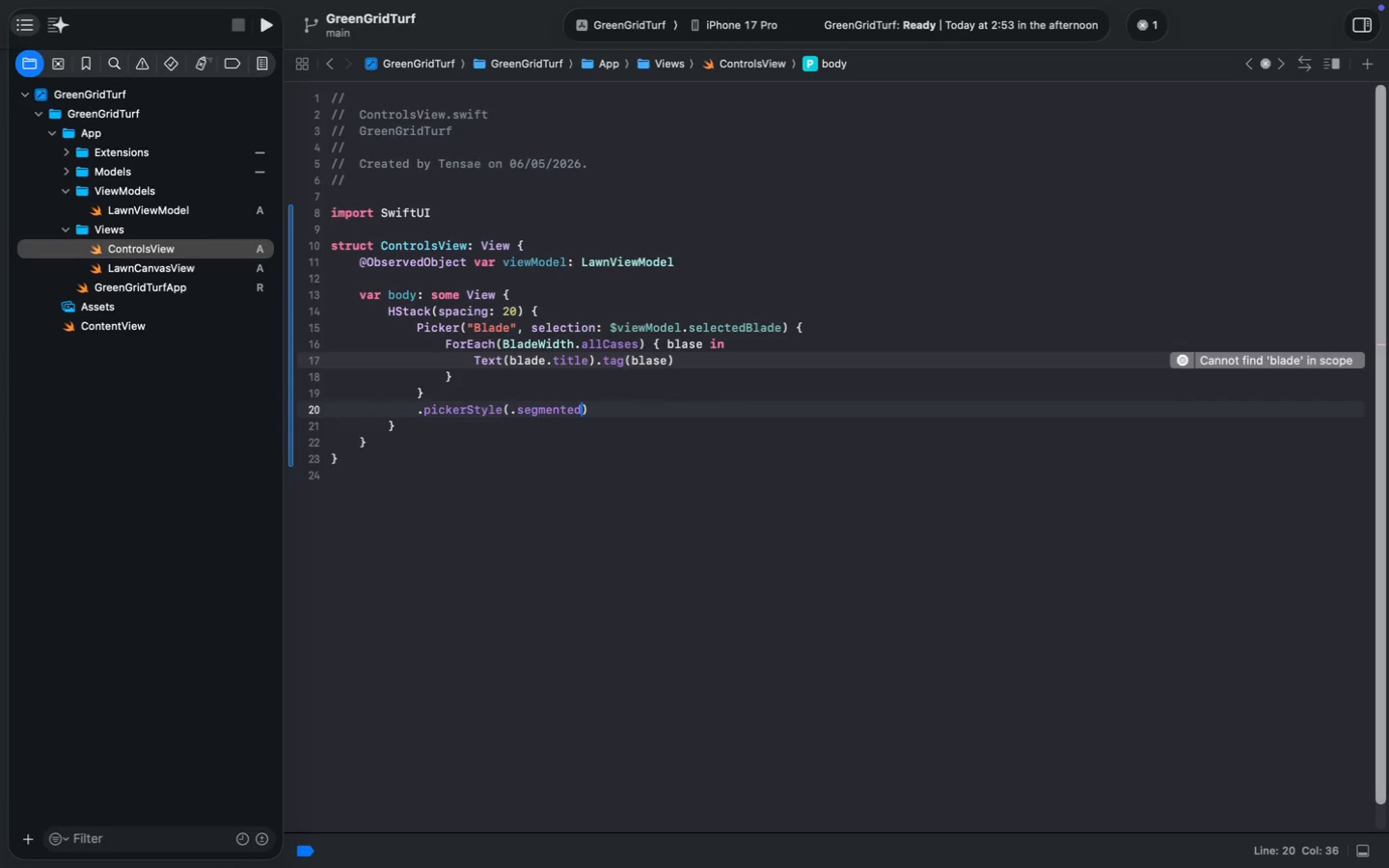 
key(ArrowRight)
 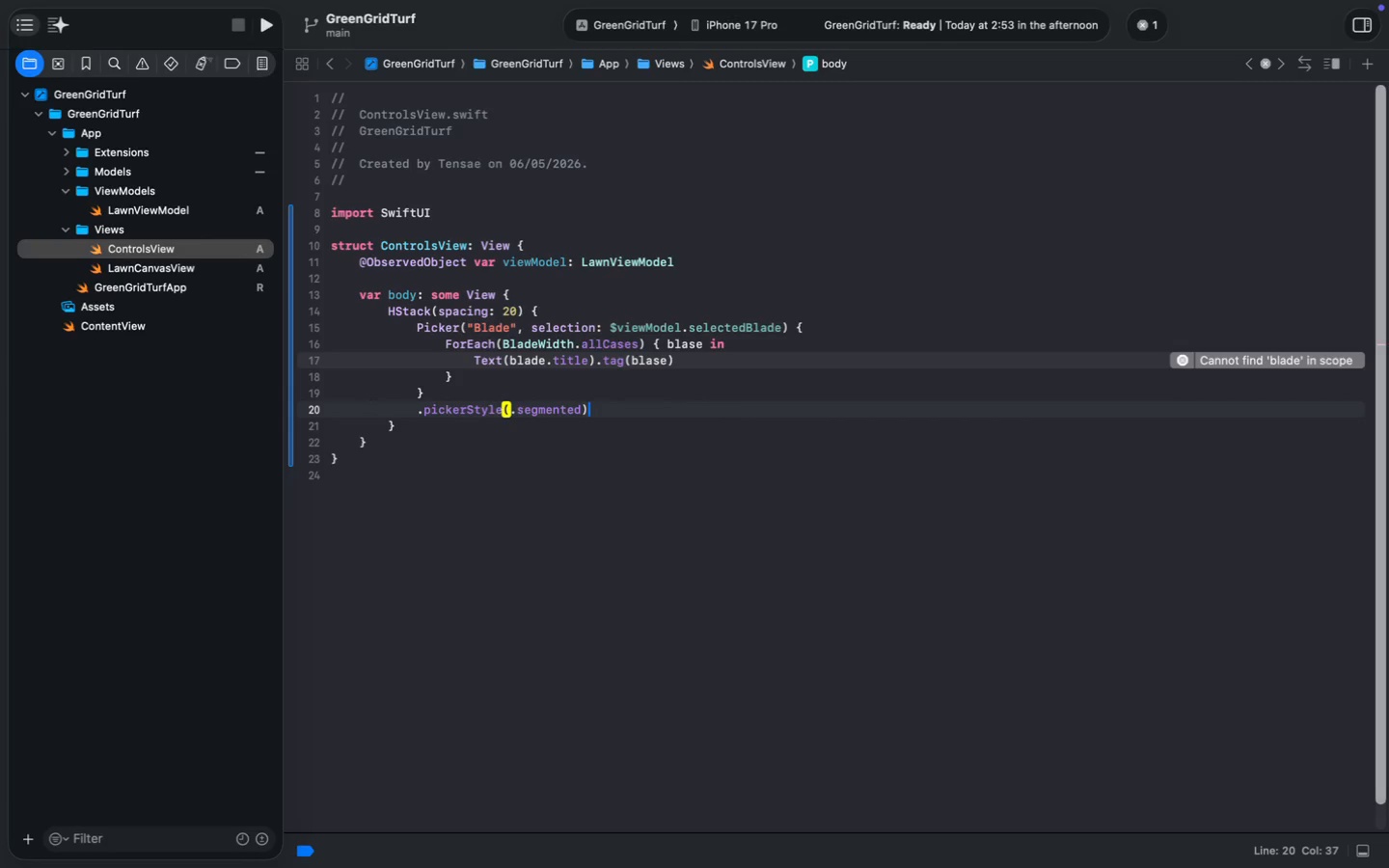 
key(Enter)
 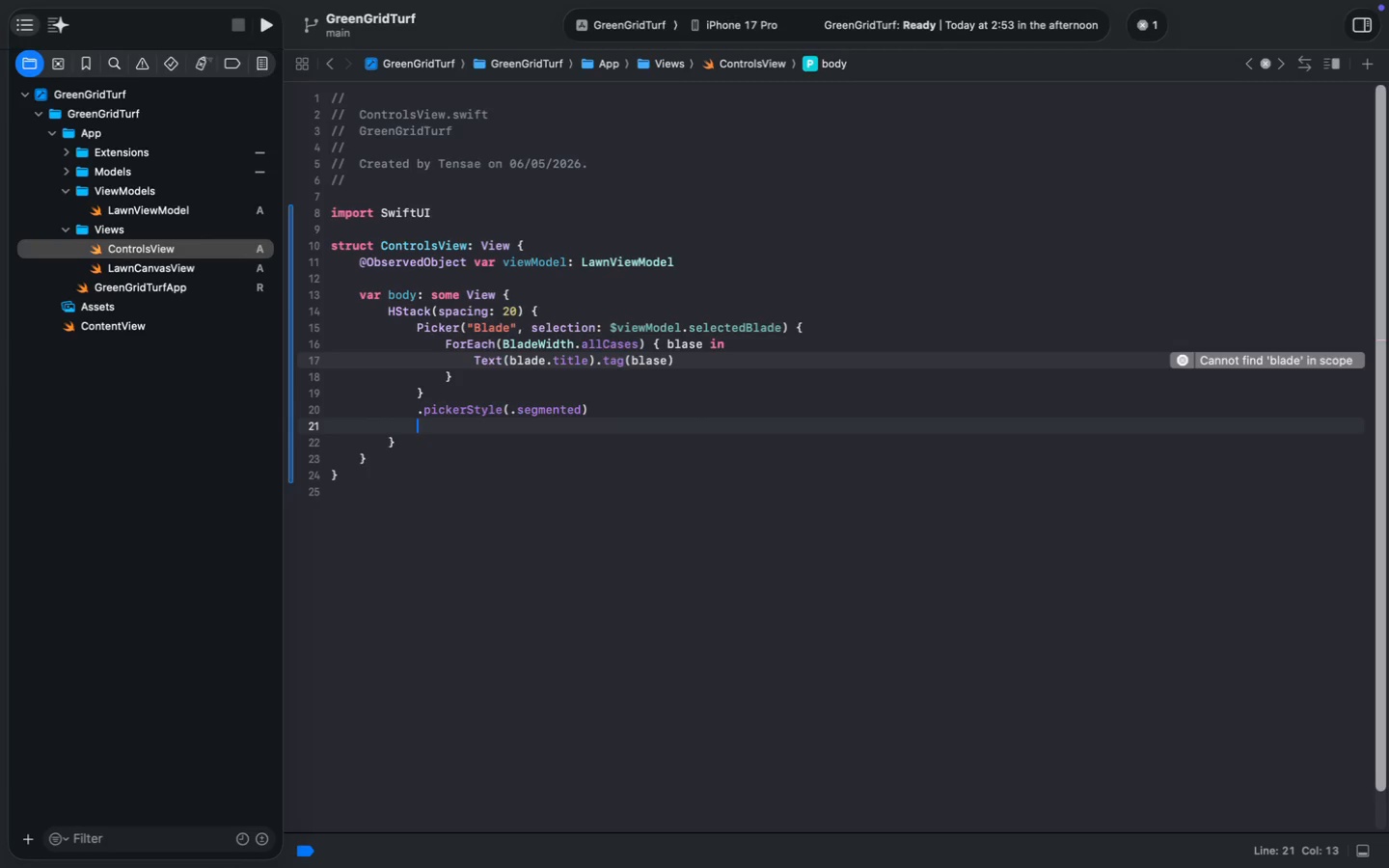 
key(Enter)
 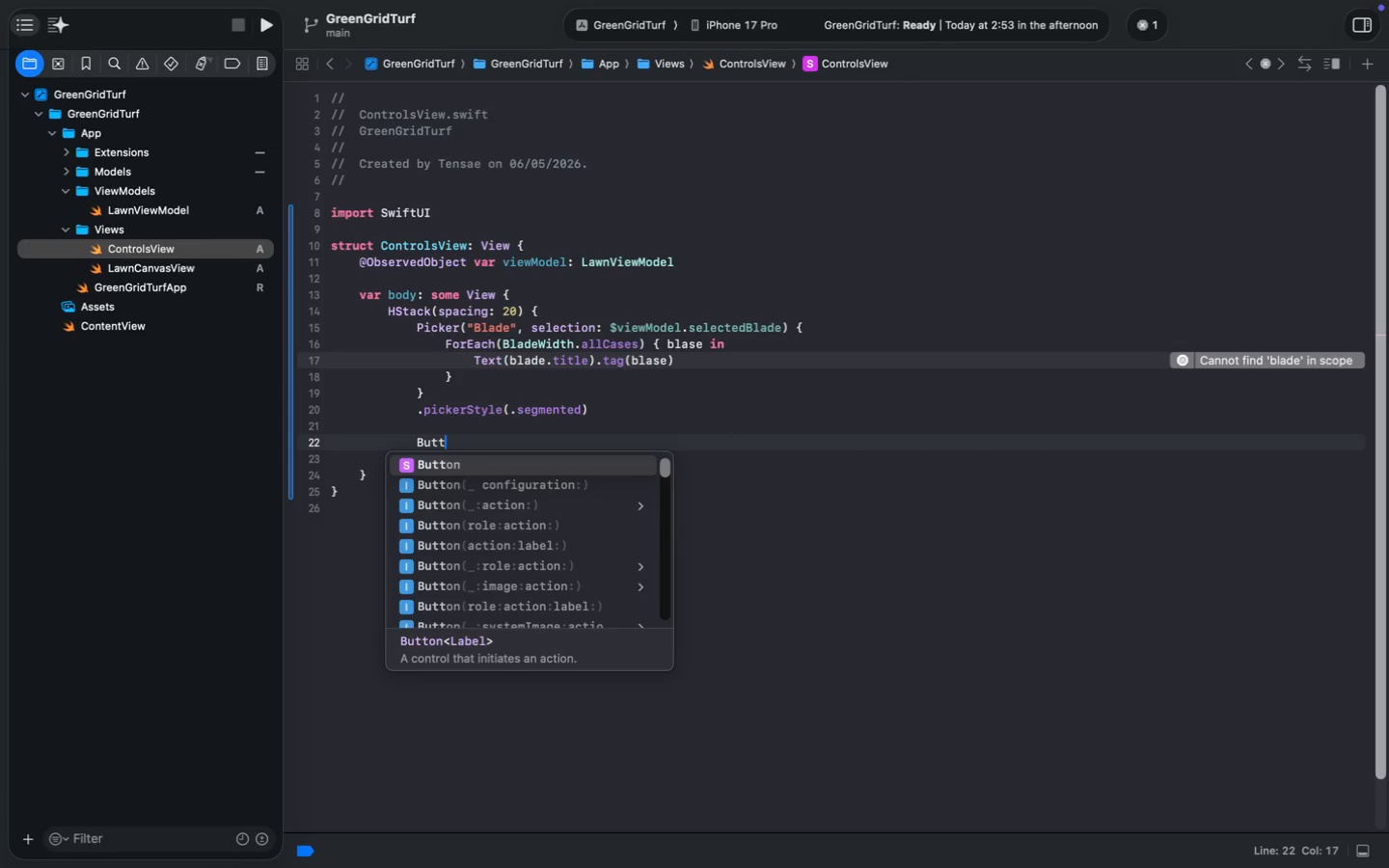 
type(Butt)
 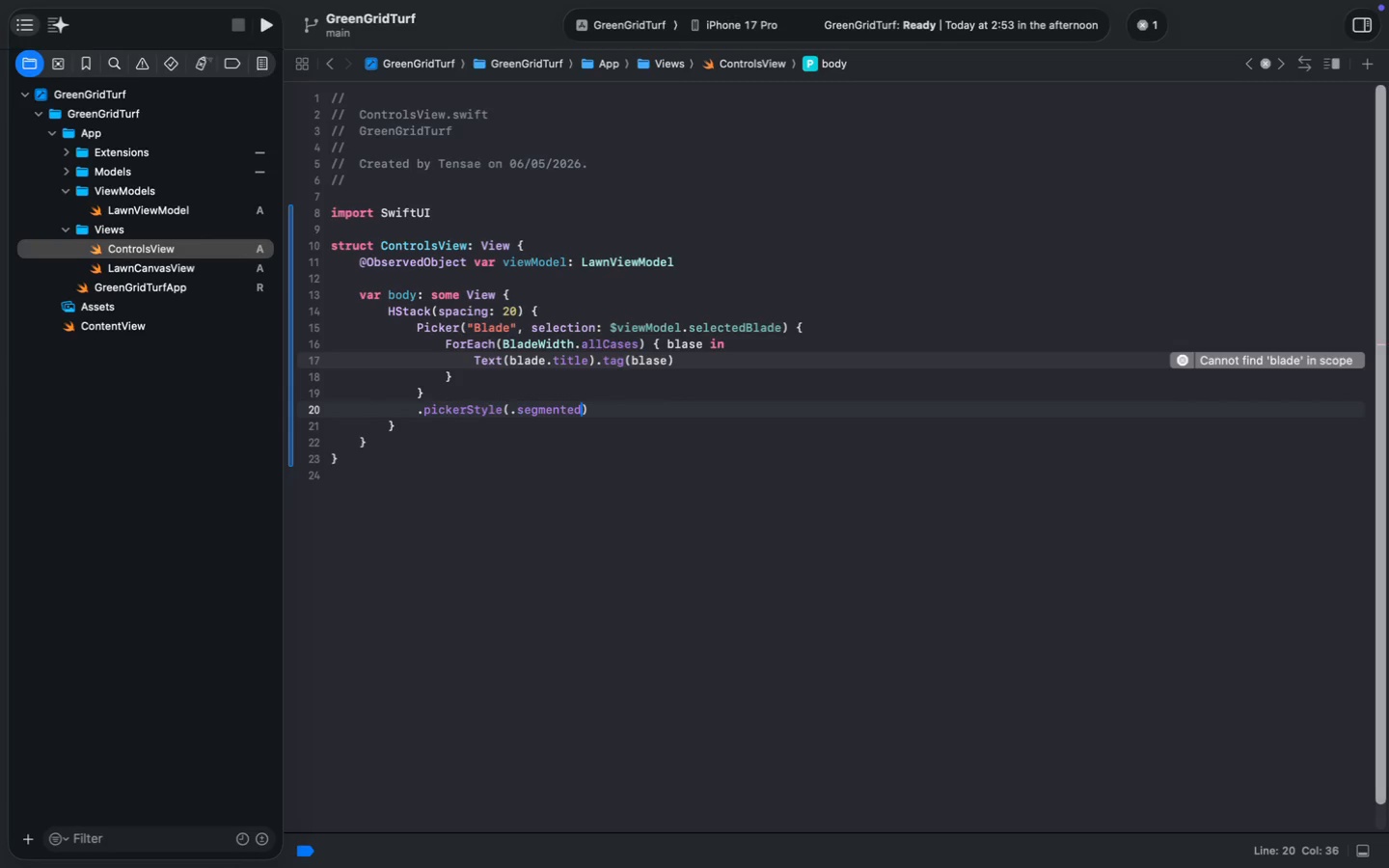 
key(Enter)
 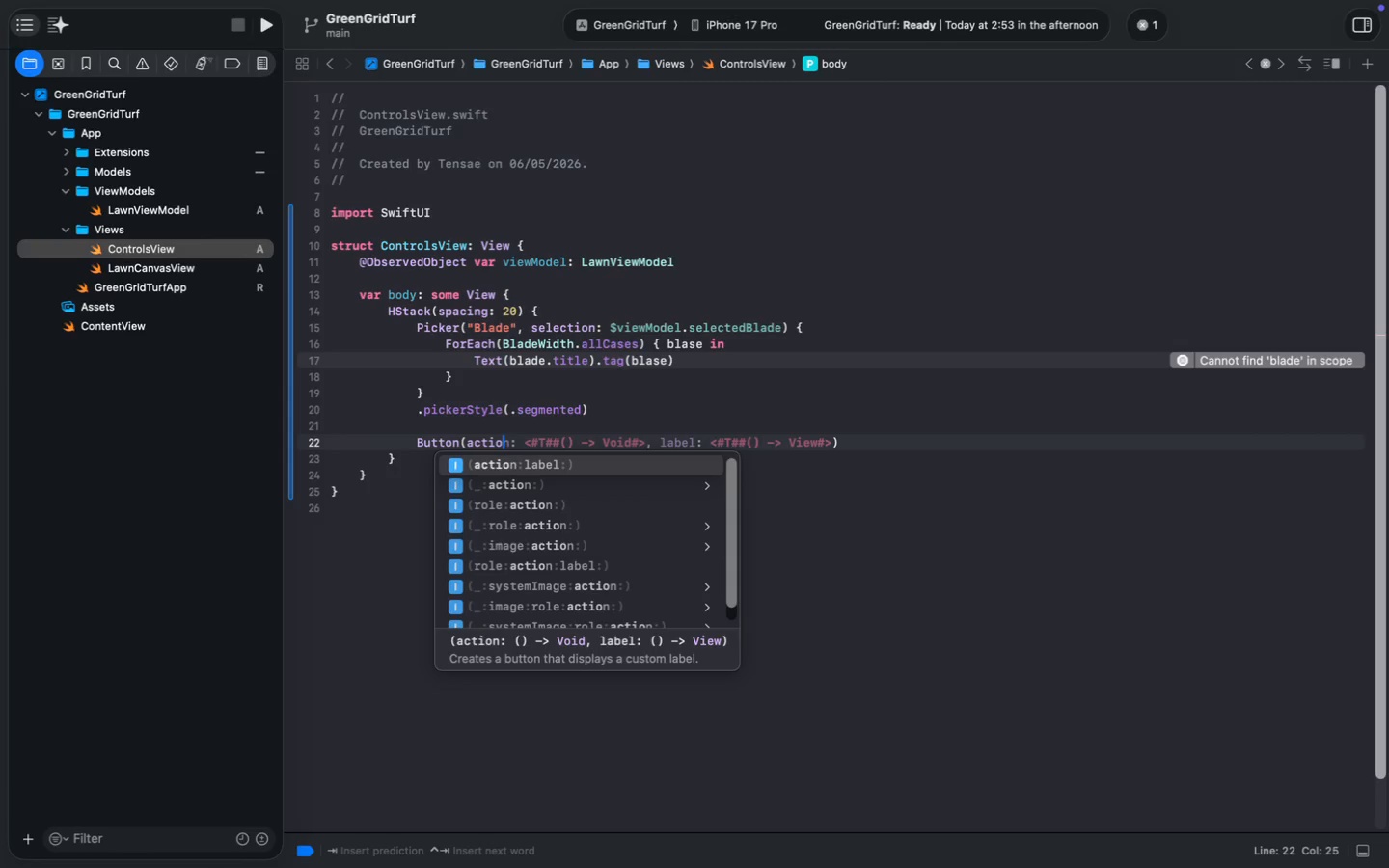 
type((actio)
 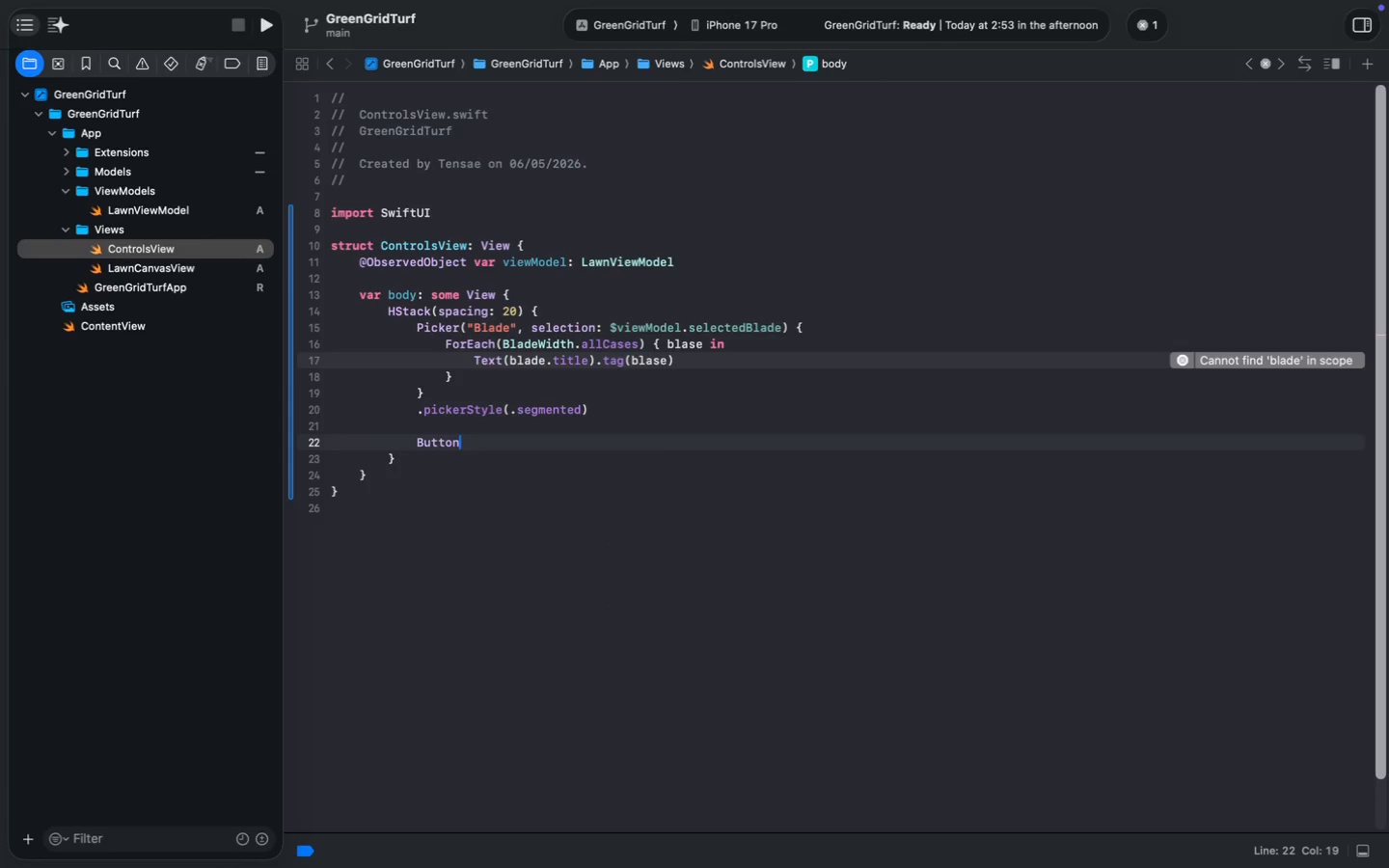 
key(N)
 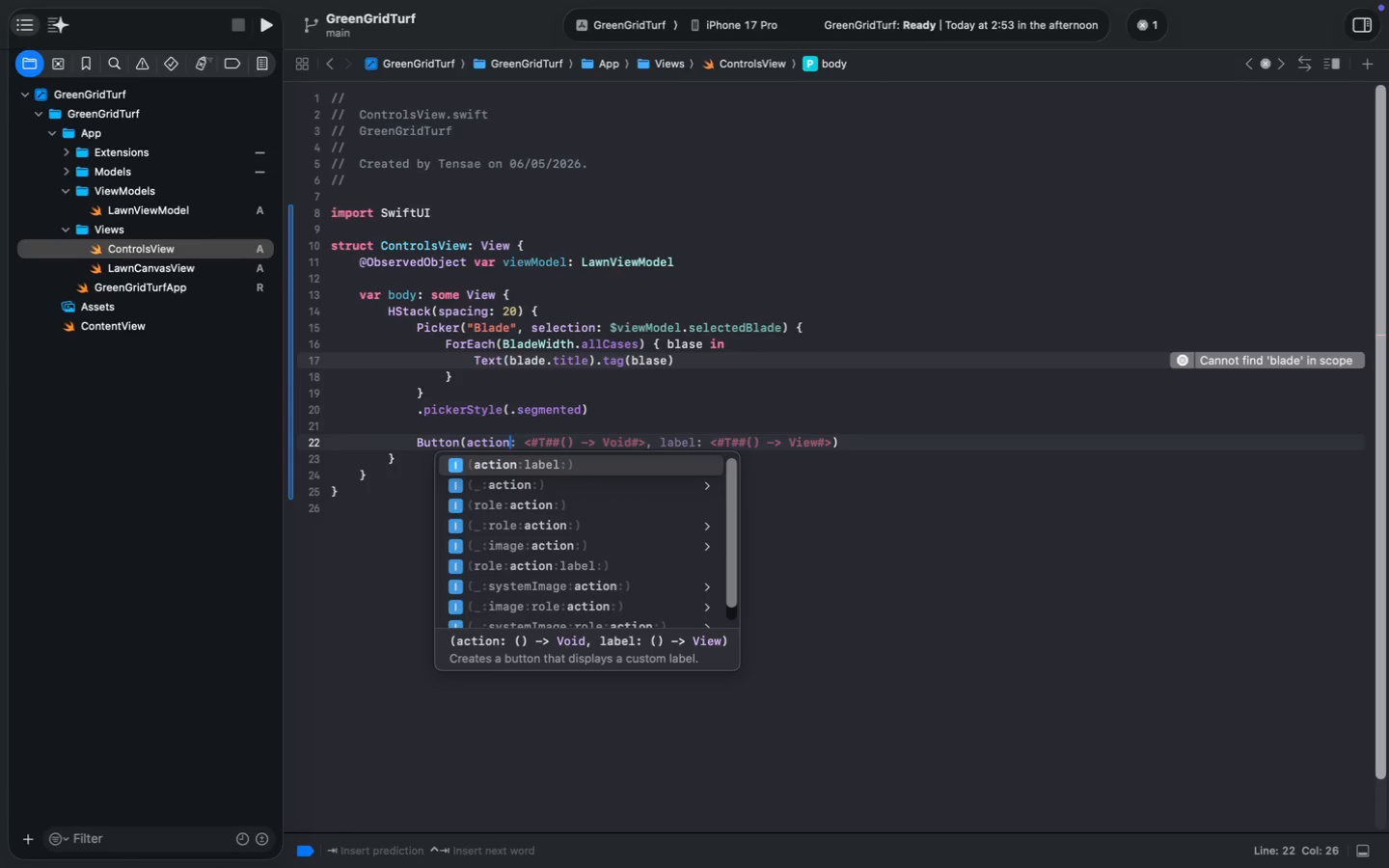 
key(Shift+Semicolon)
 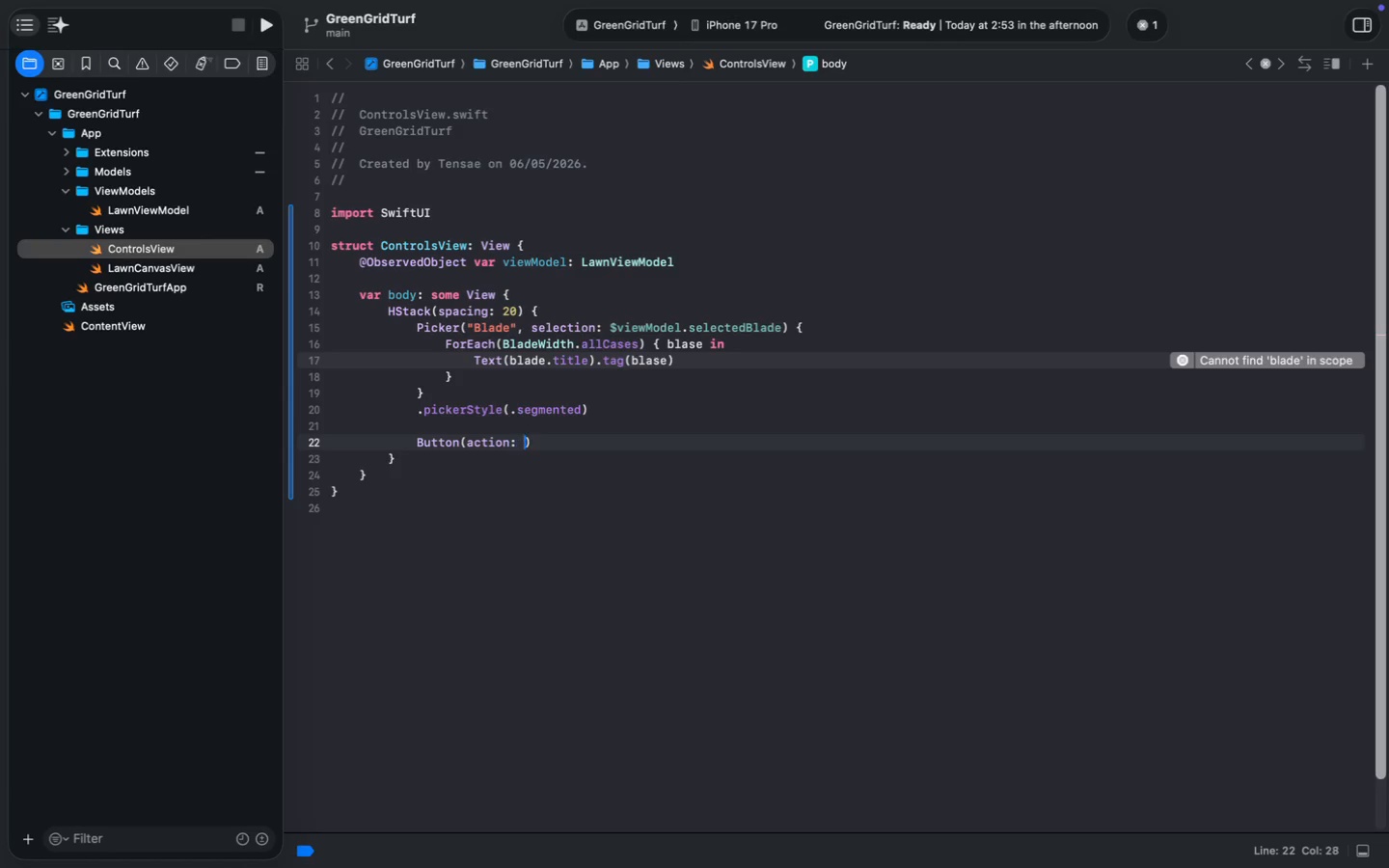 
key(Space)
 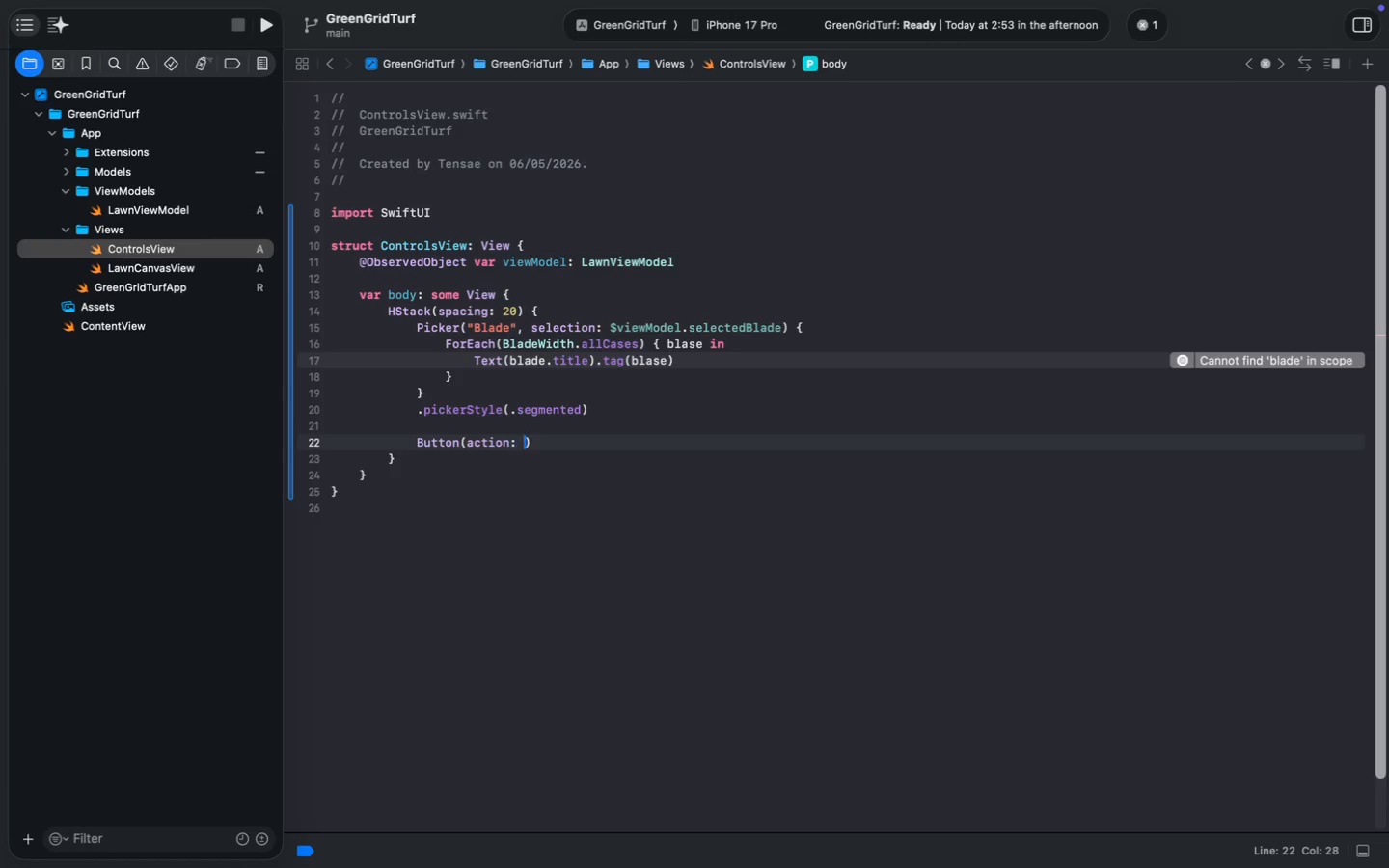 
key(Shift+BracketLeft)
 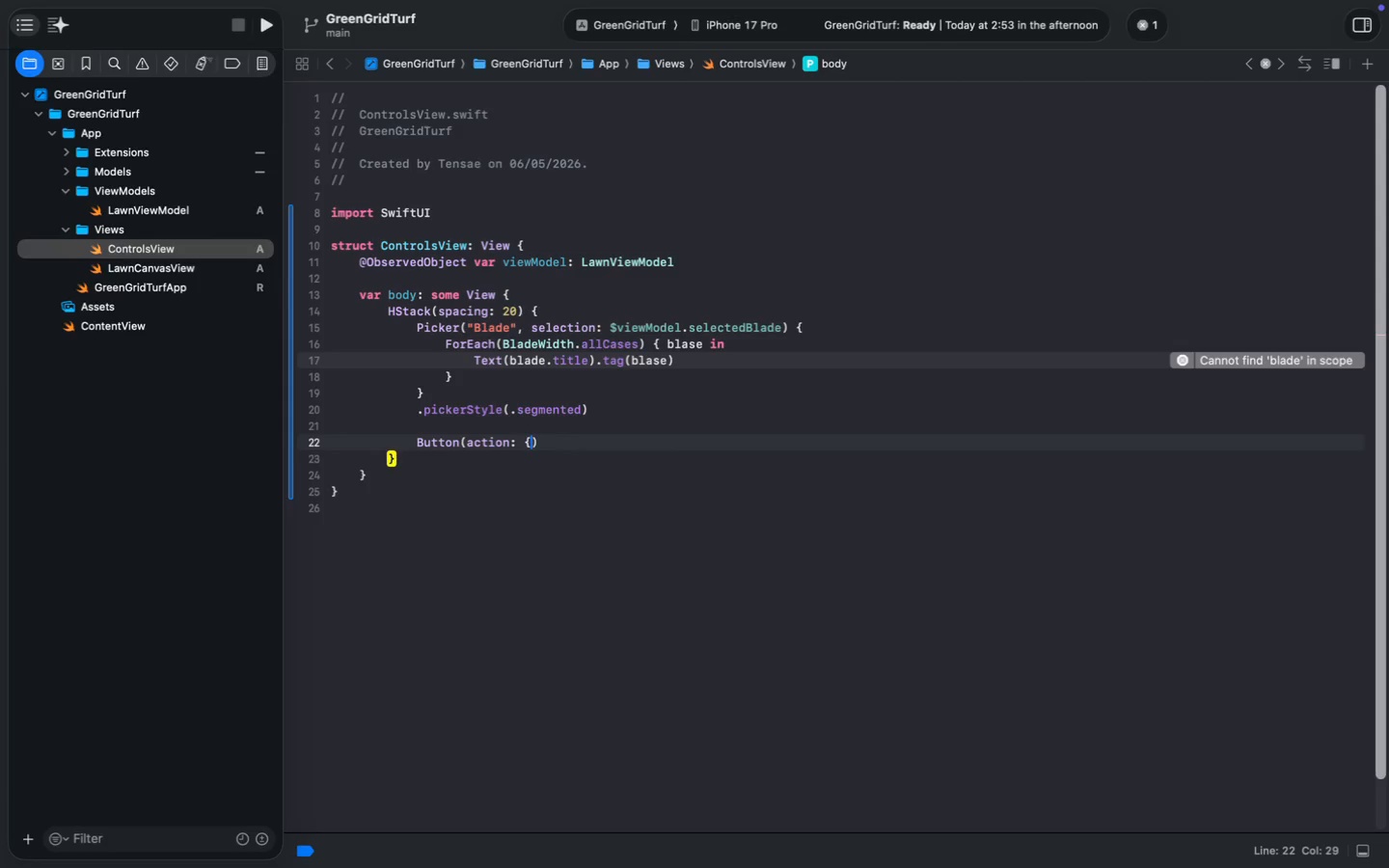 
key(Enter)
 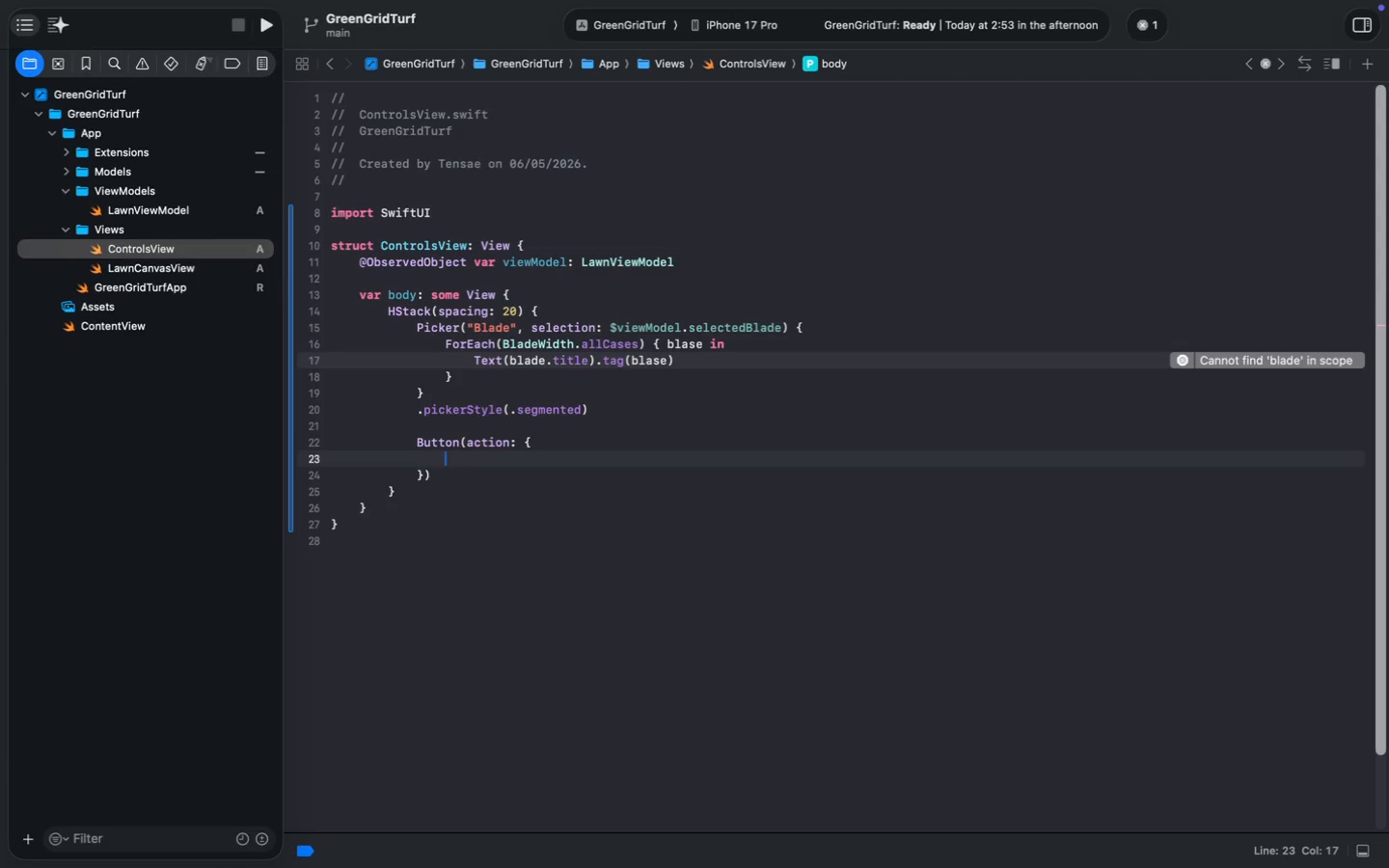 
type(vi)
 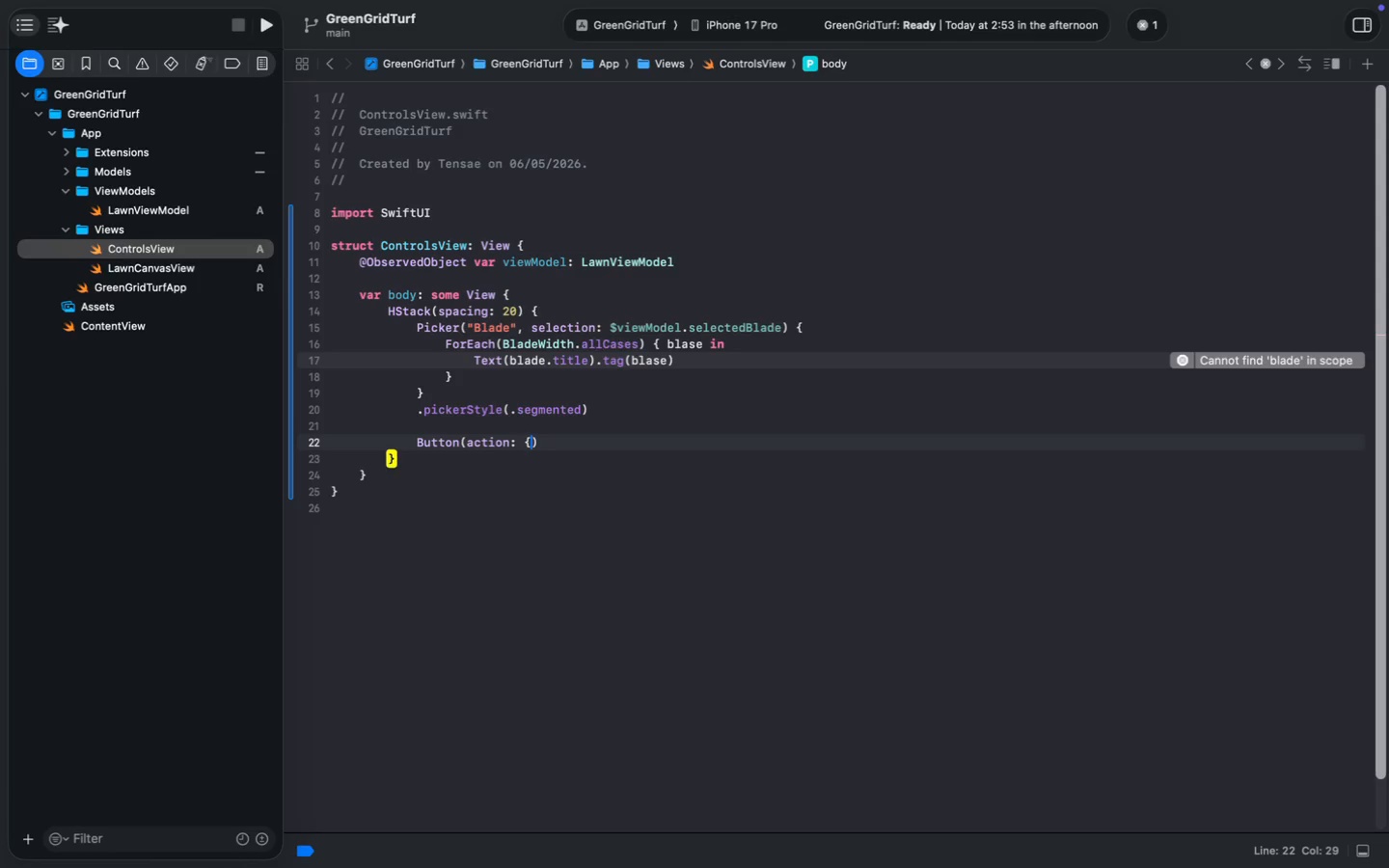 
key(Enter)
 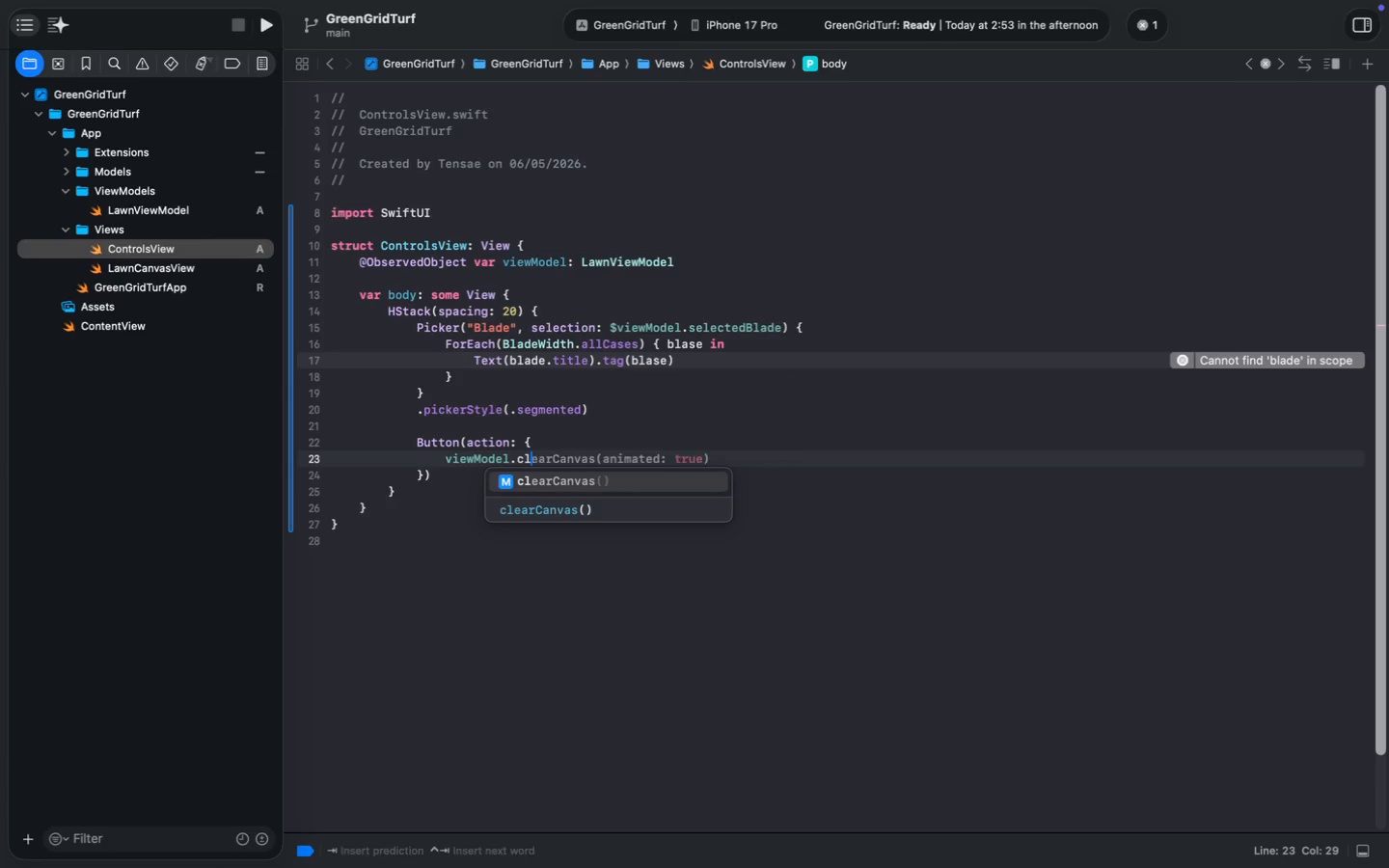 
type(.cl)
 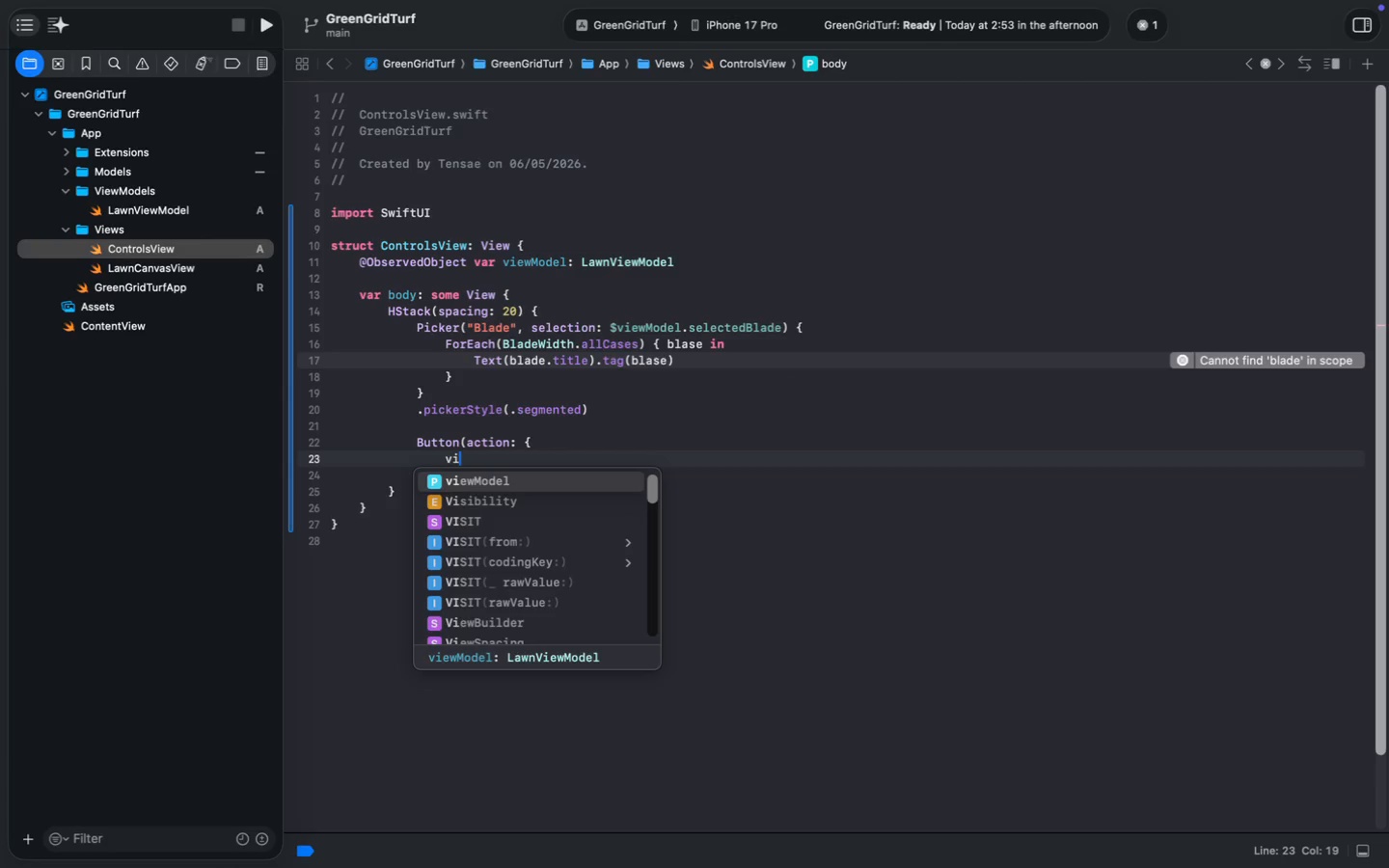 
key(Enter)
 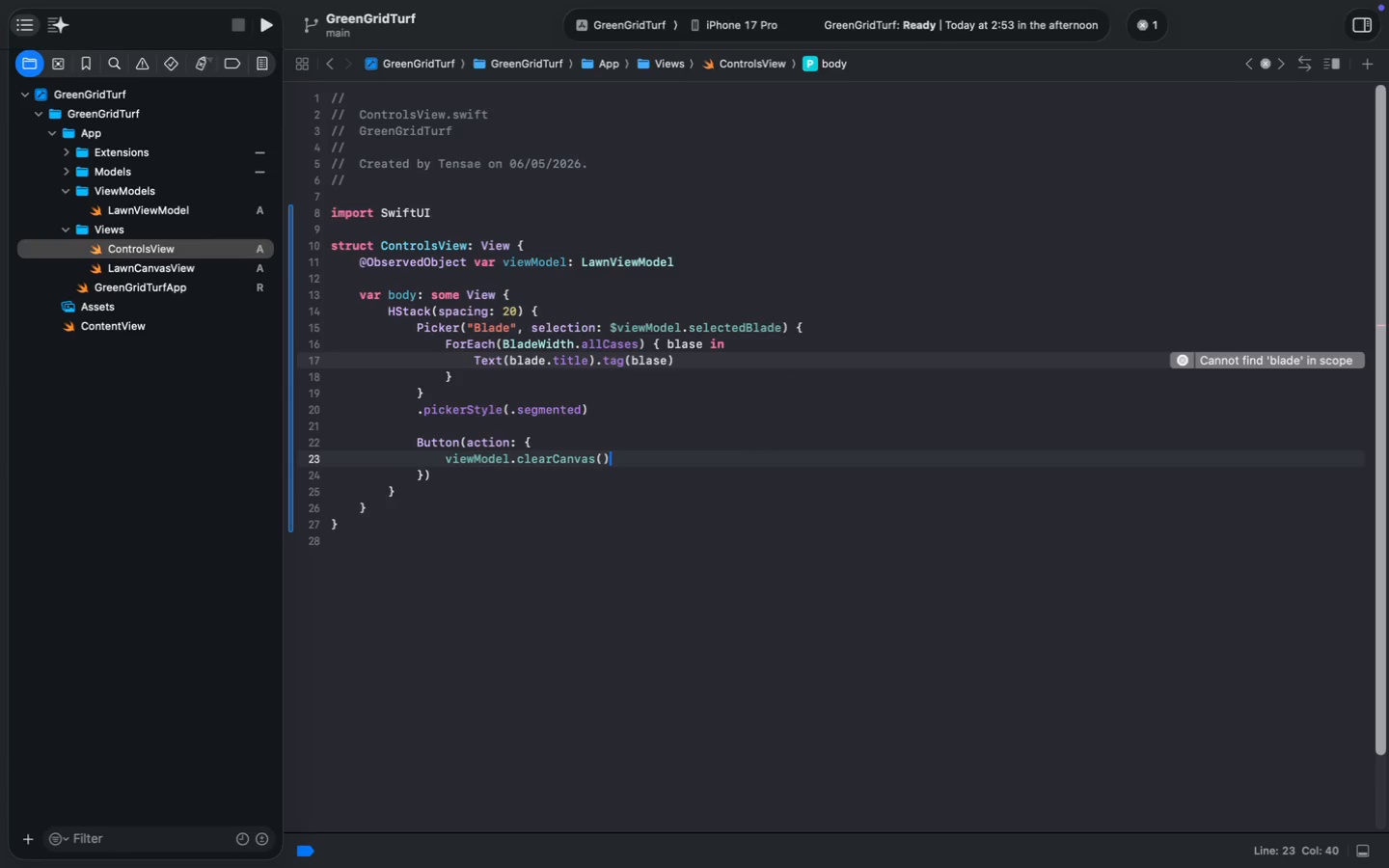 
key(ArrowDown)
 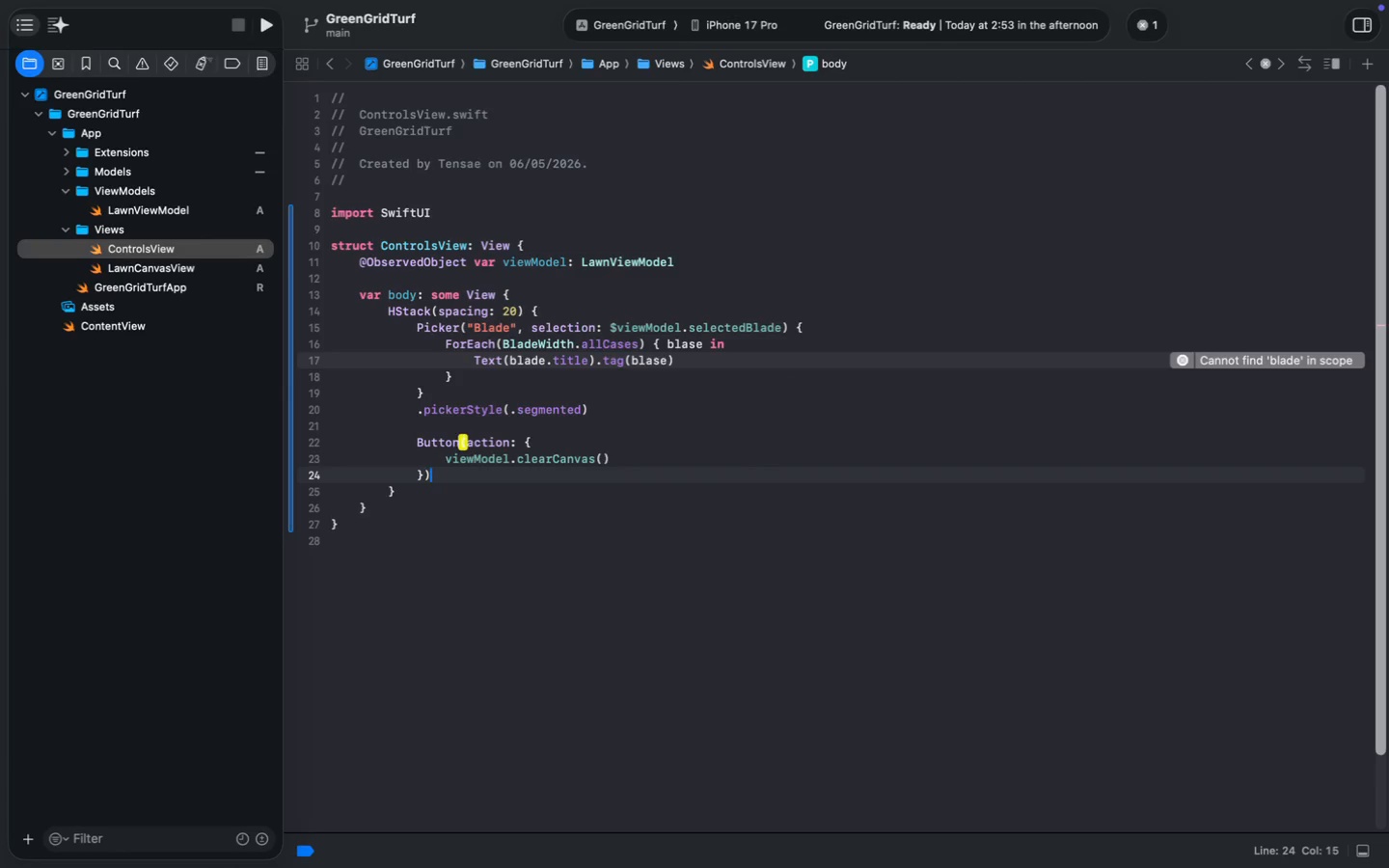 
key(Space)
 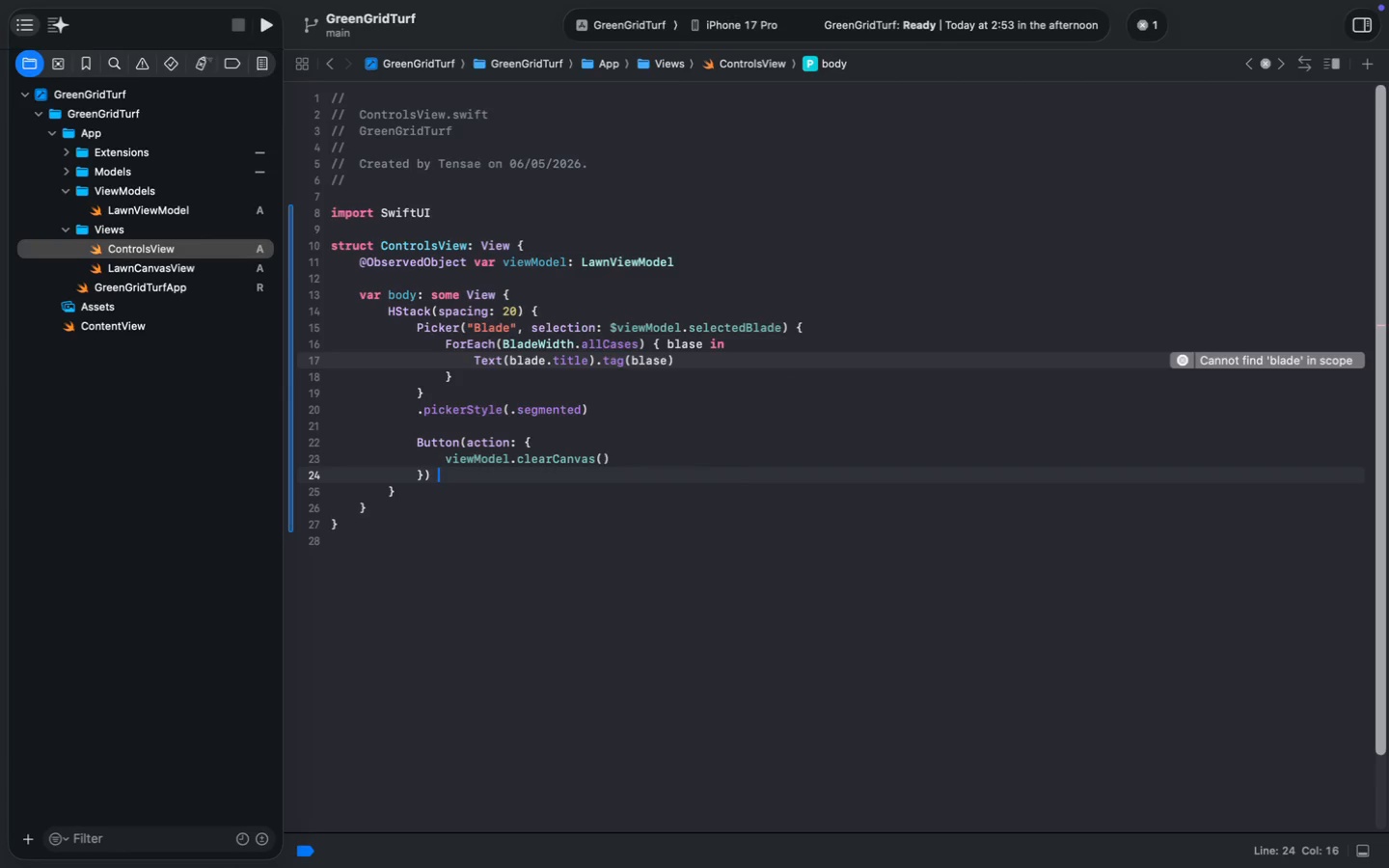 
key(Shift+ShiftLeft)
 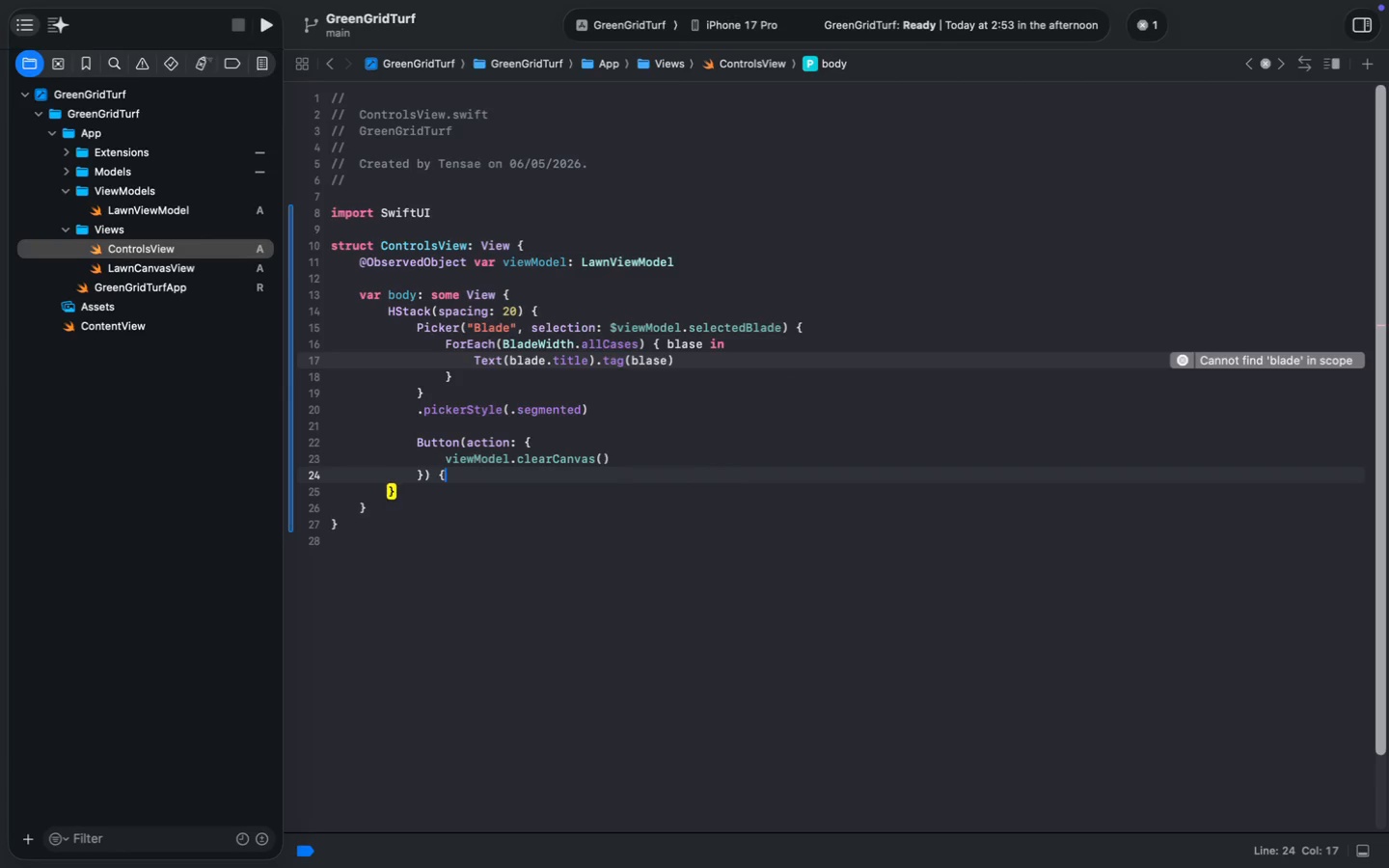 
key(Shift+BracketLeft)
 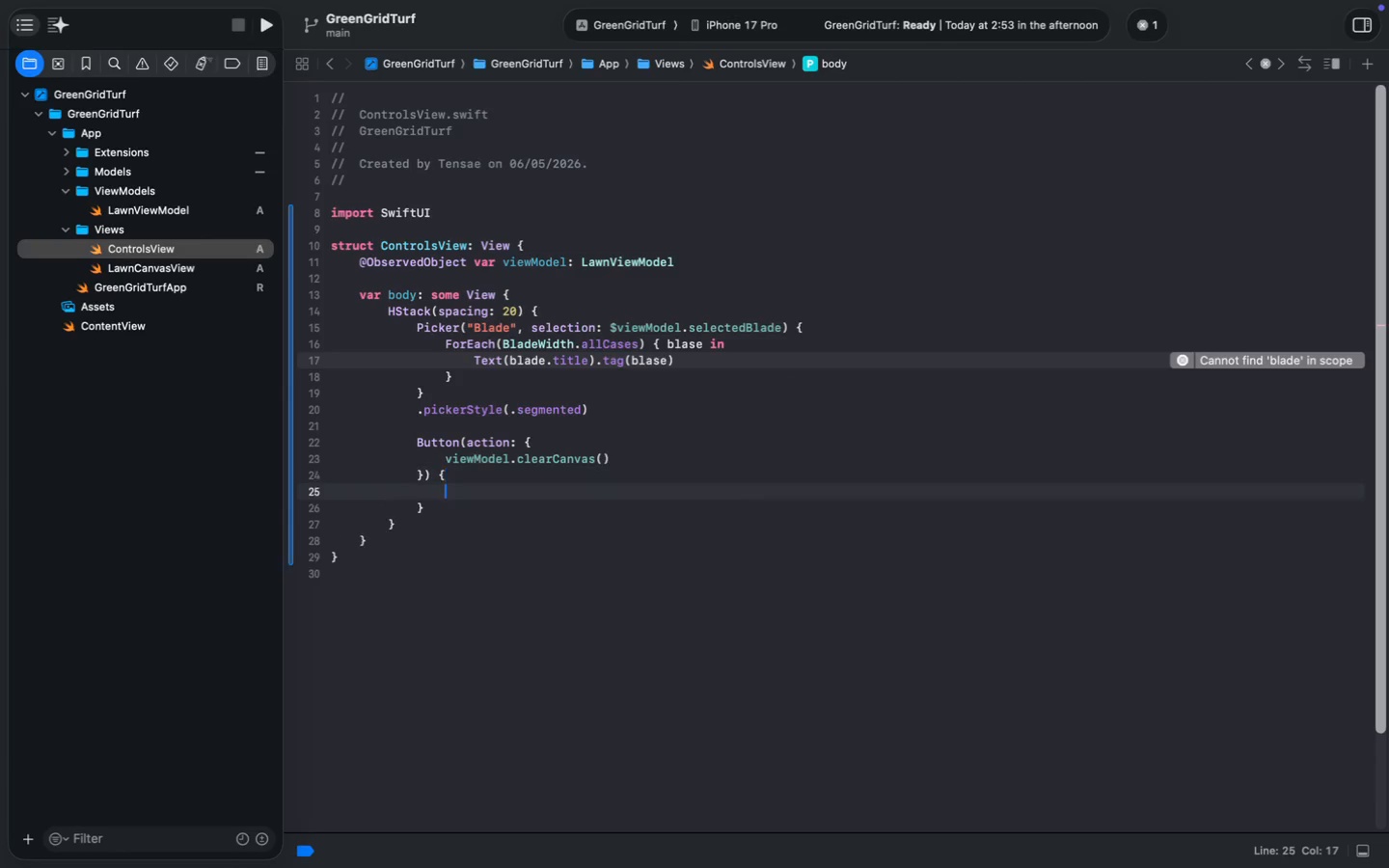 
key(Enter)
 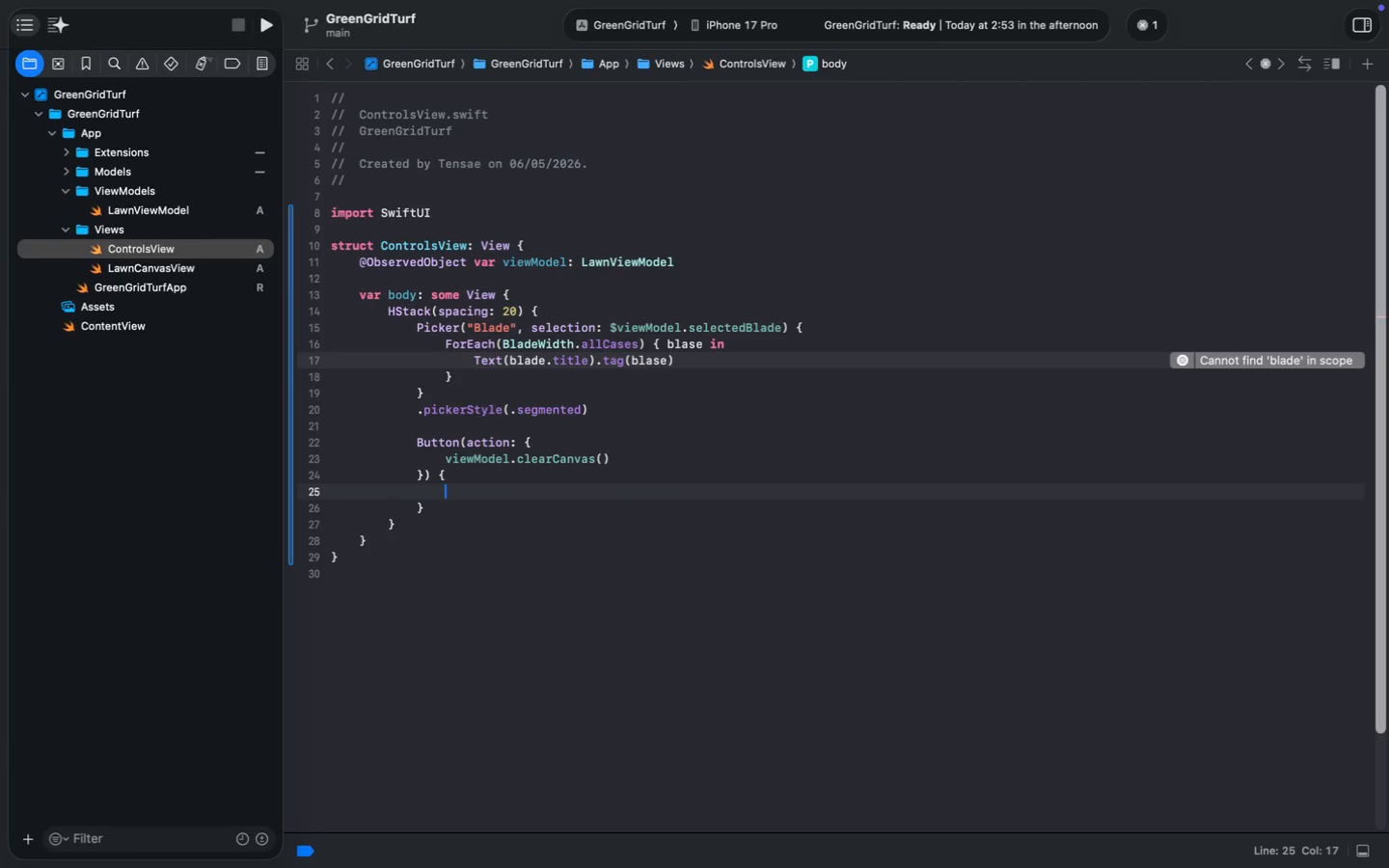 
type(Lab)
 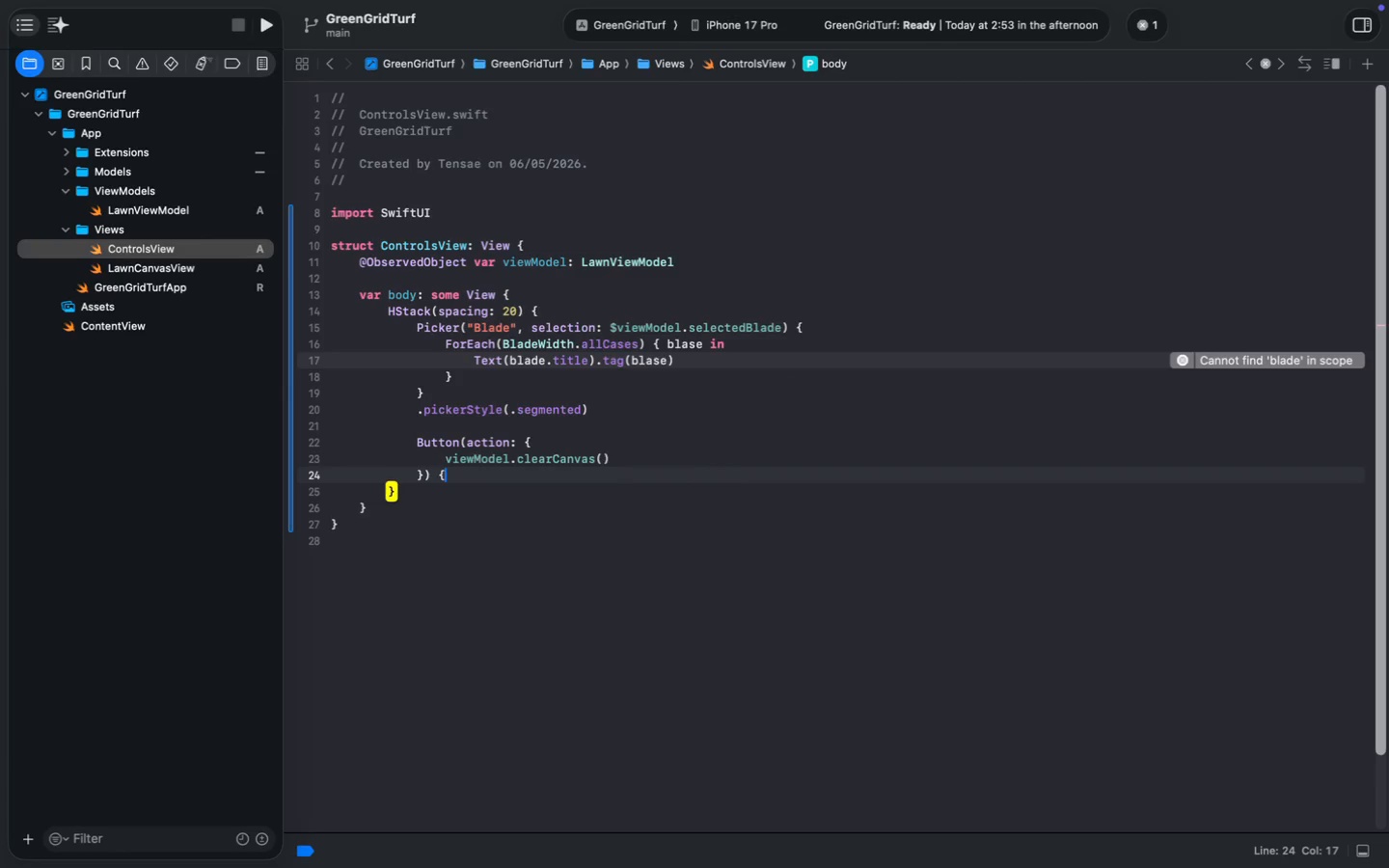 
key(Enter)
 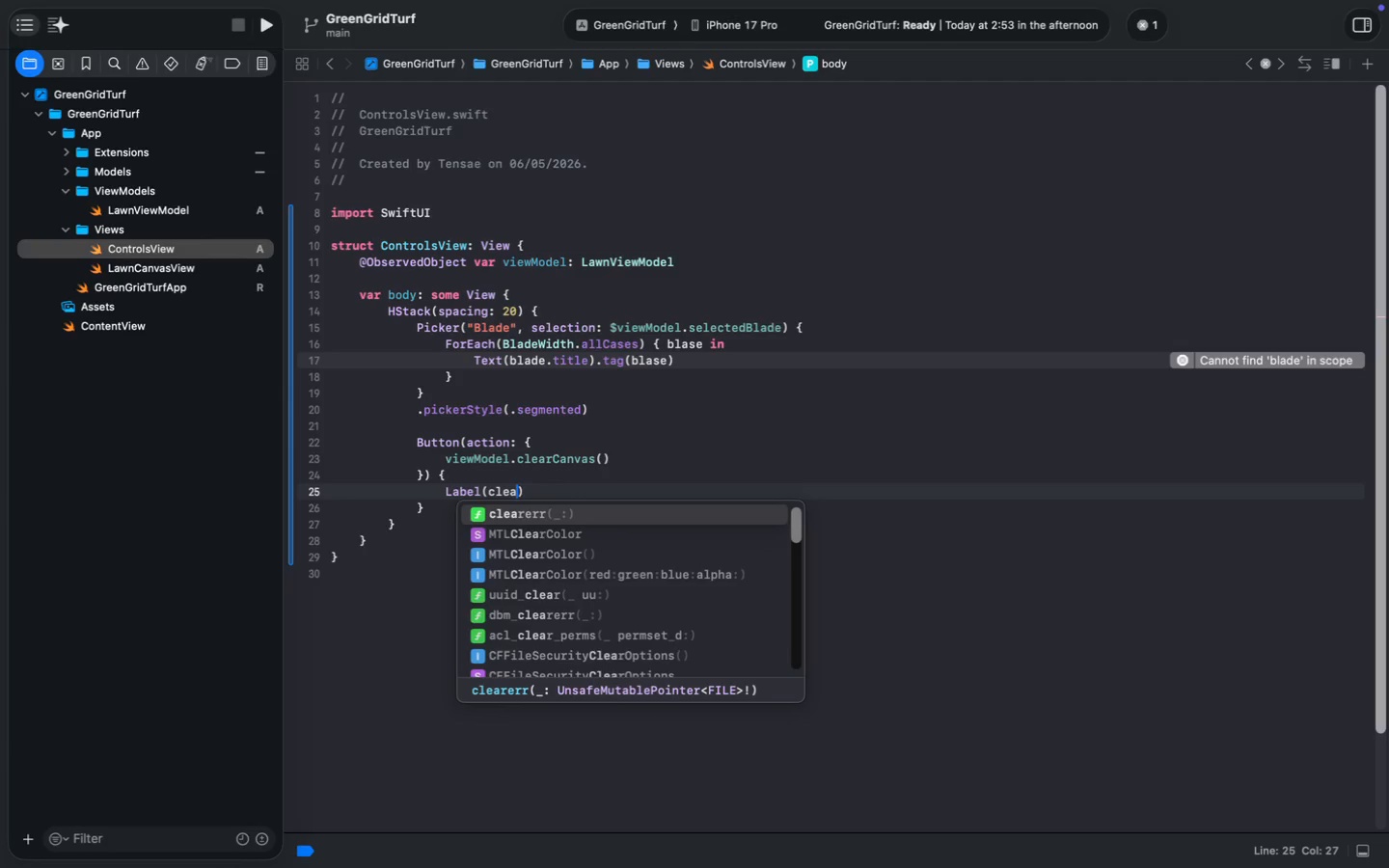 
type((clea)
key(Backspace)
key(Backspace)
key(Backspace)
key(Backspace)
type("Clear Lawn)
 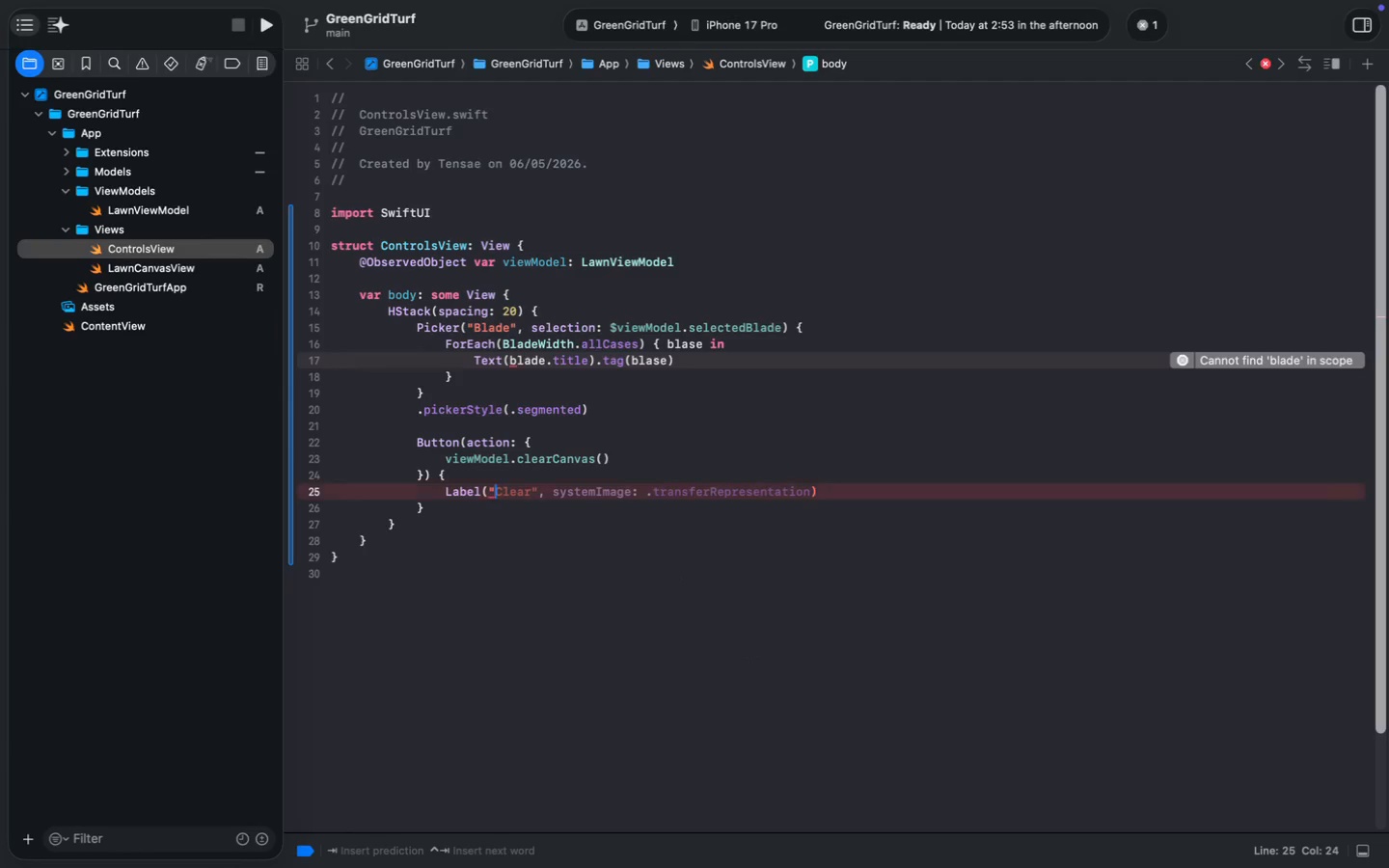 
key(ArrowRight)
 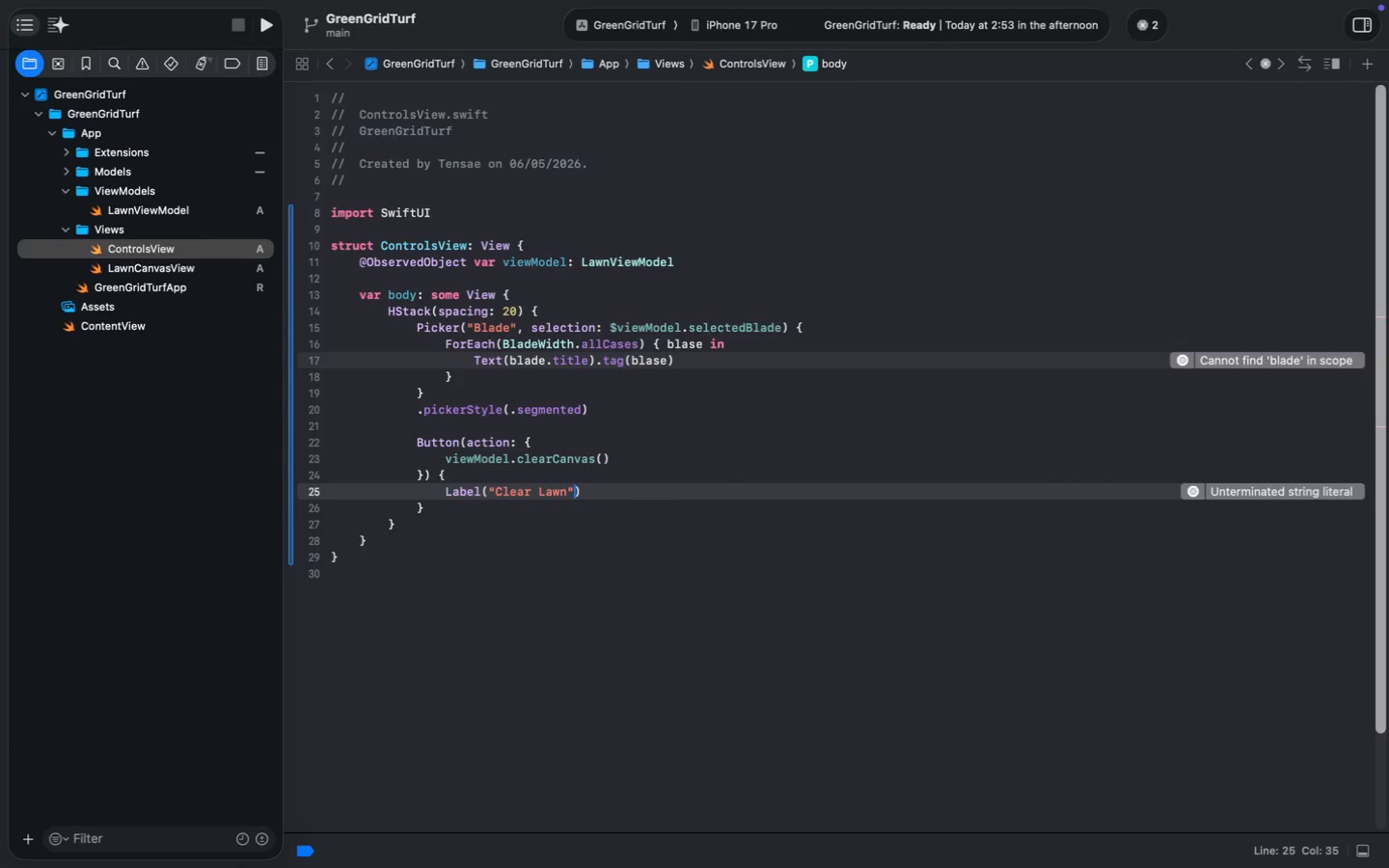 
key(Comma)
 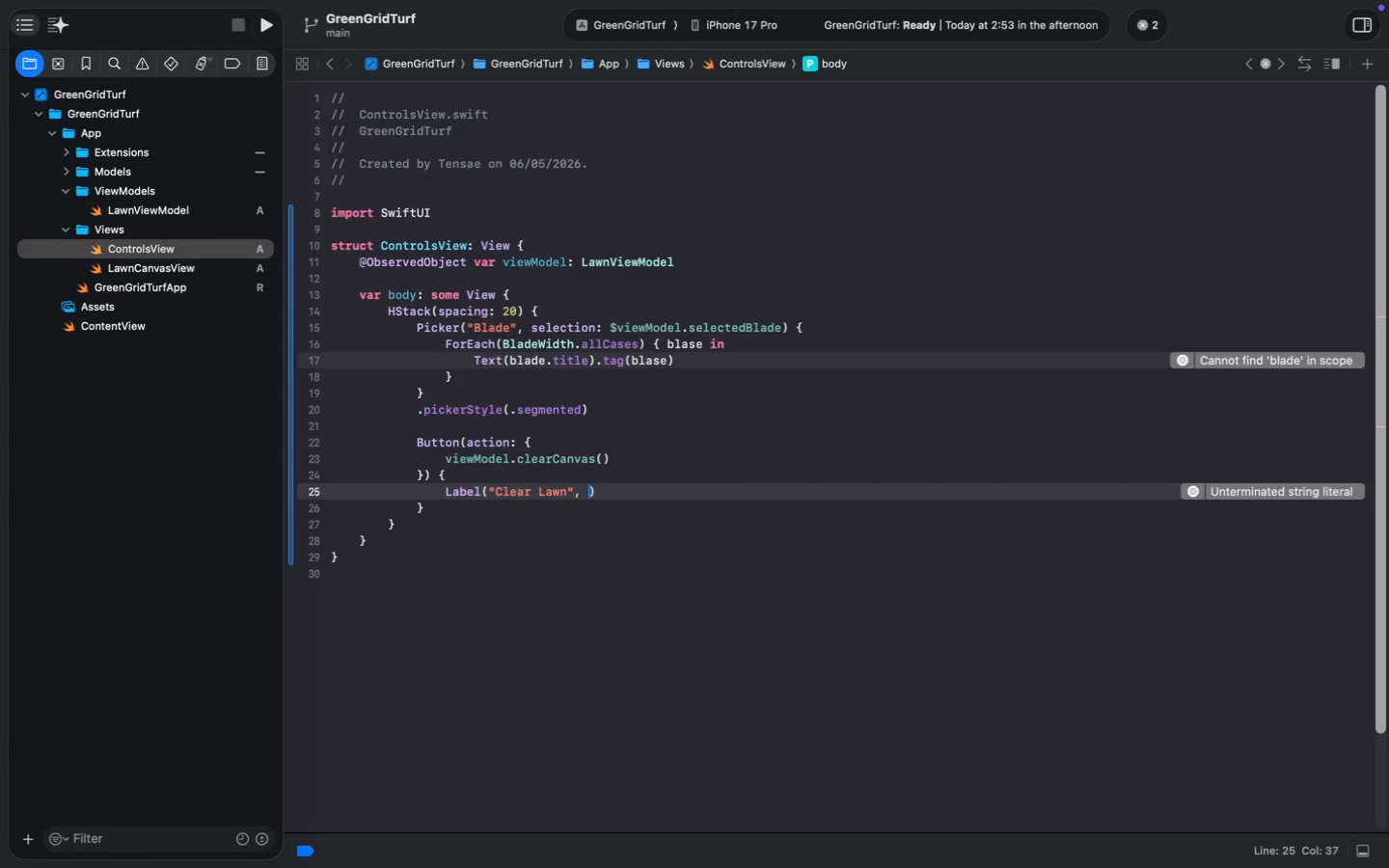 
key(Space)
 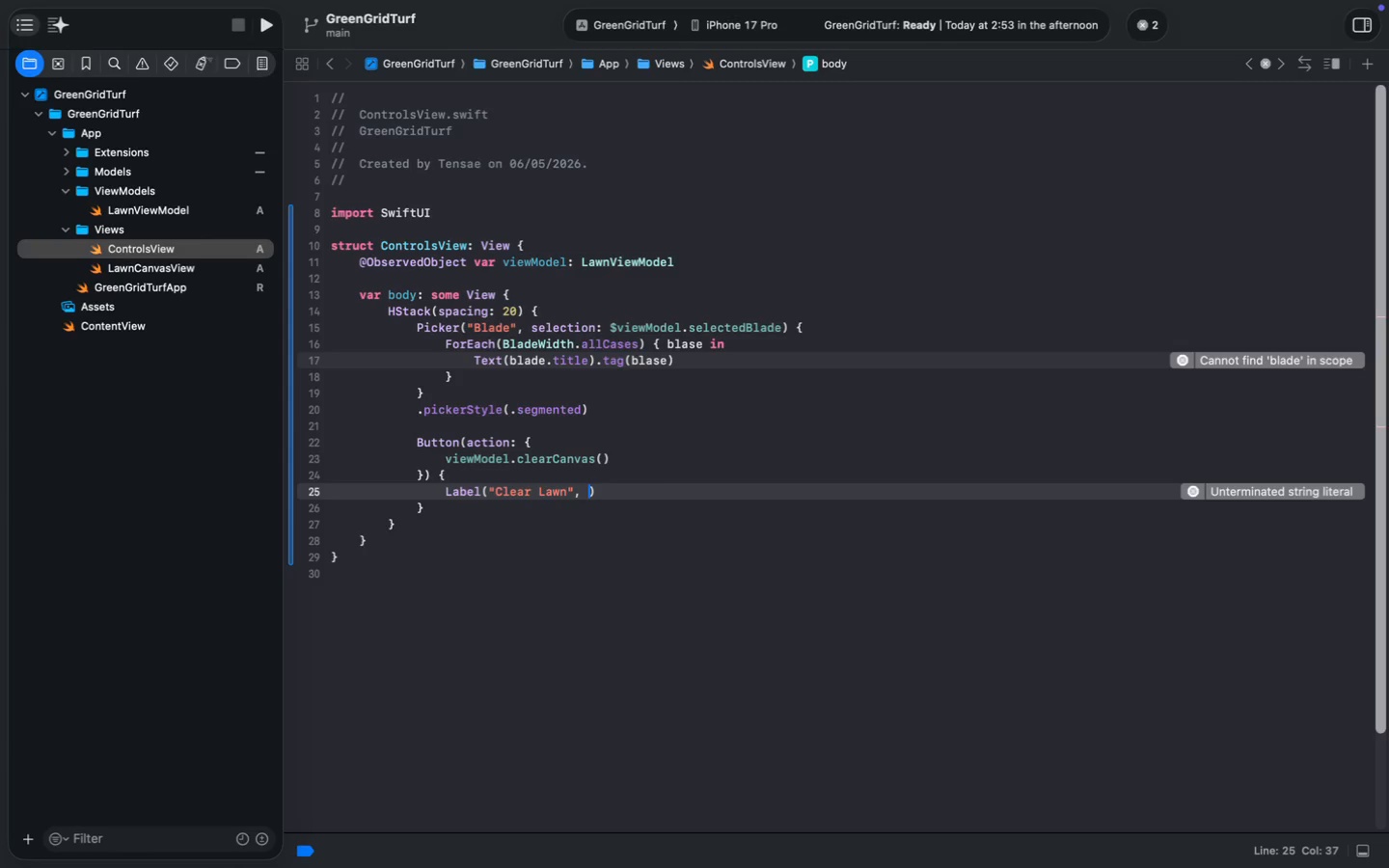 
key(Tab)
 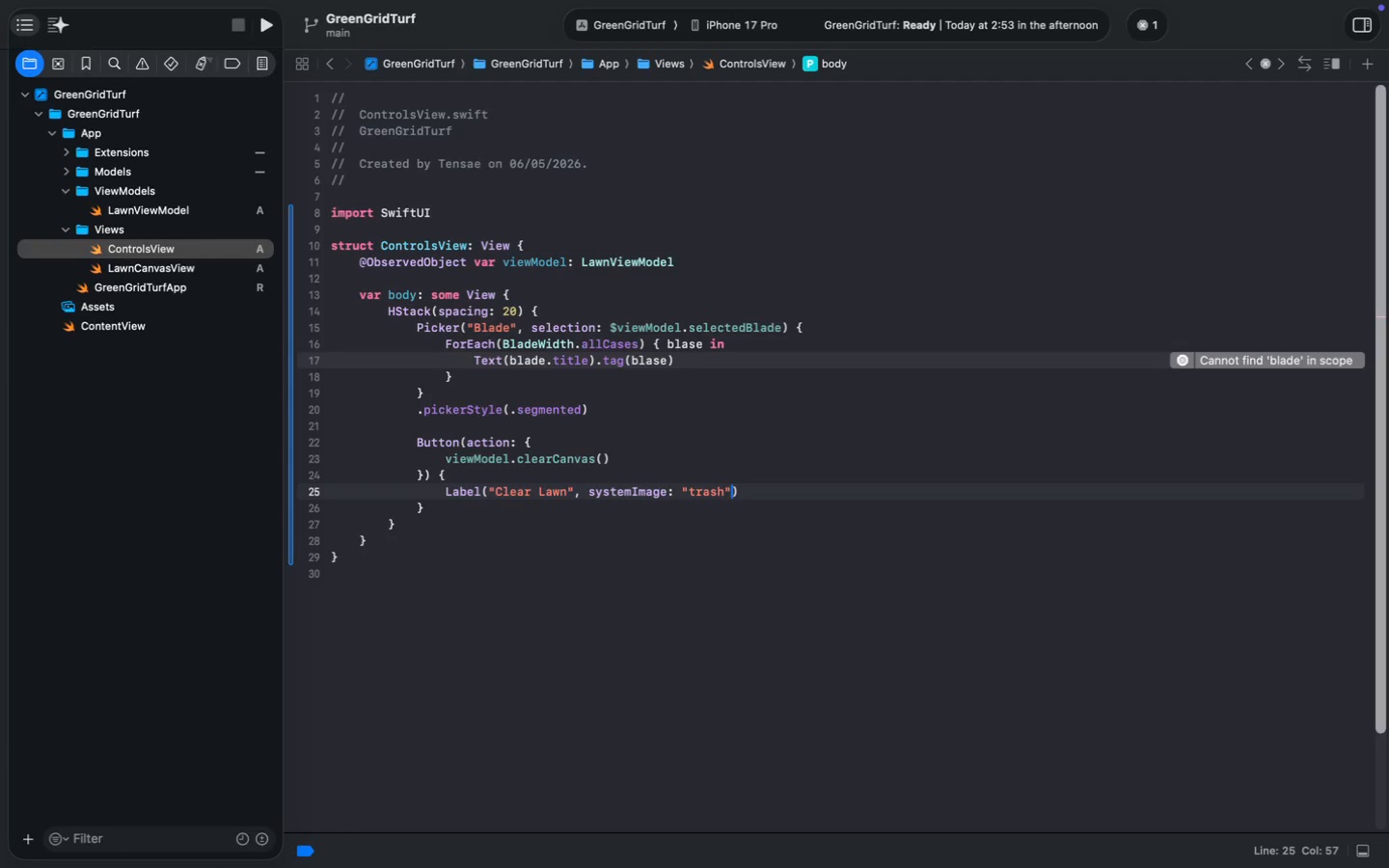 
key(ArrowRight)
 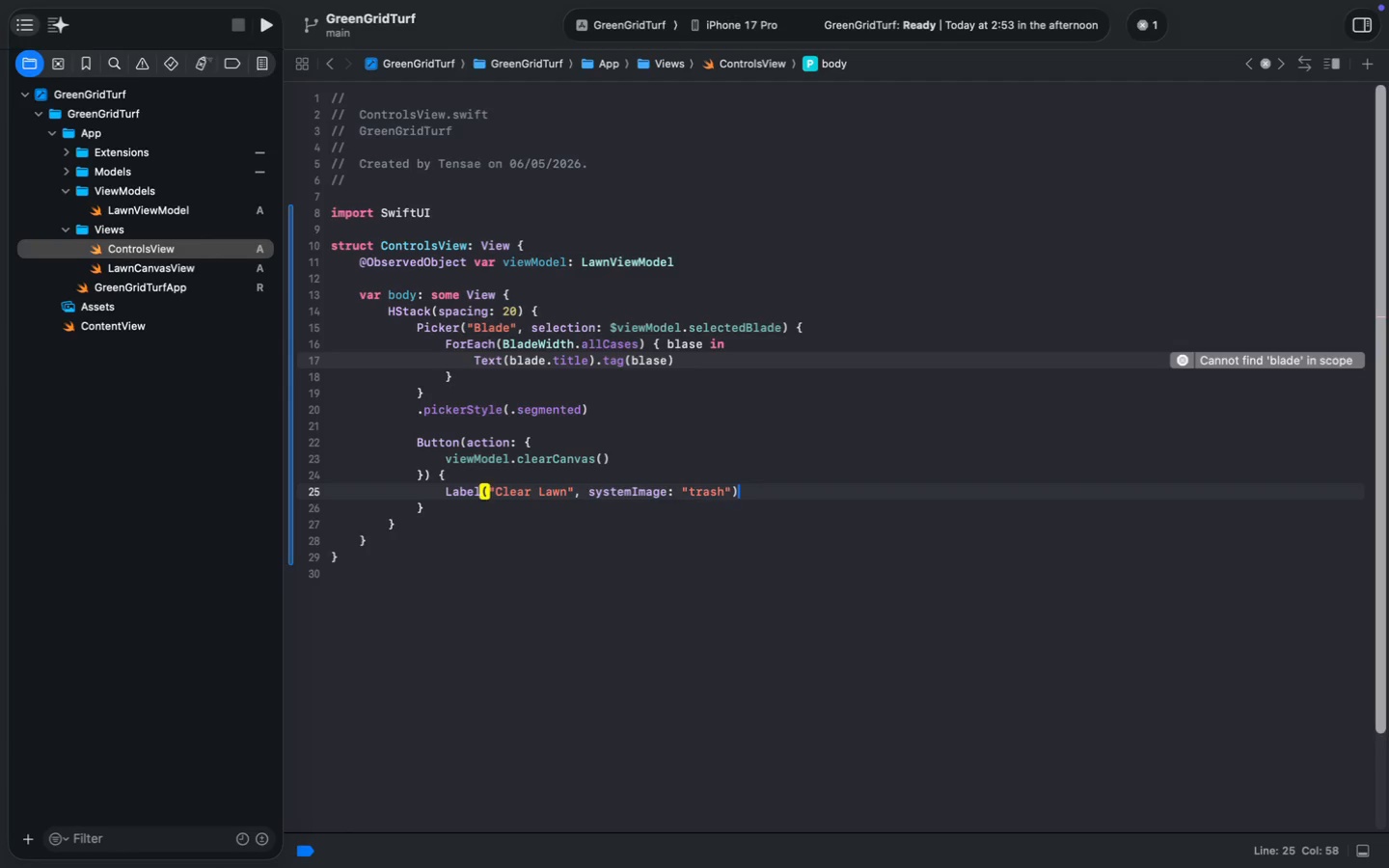 
key(Enter)
 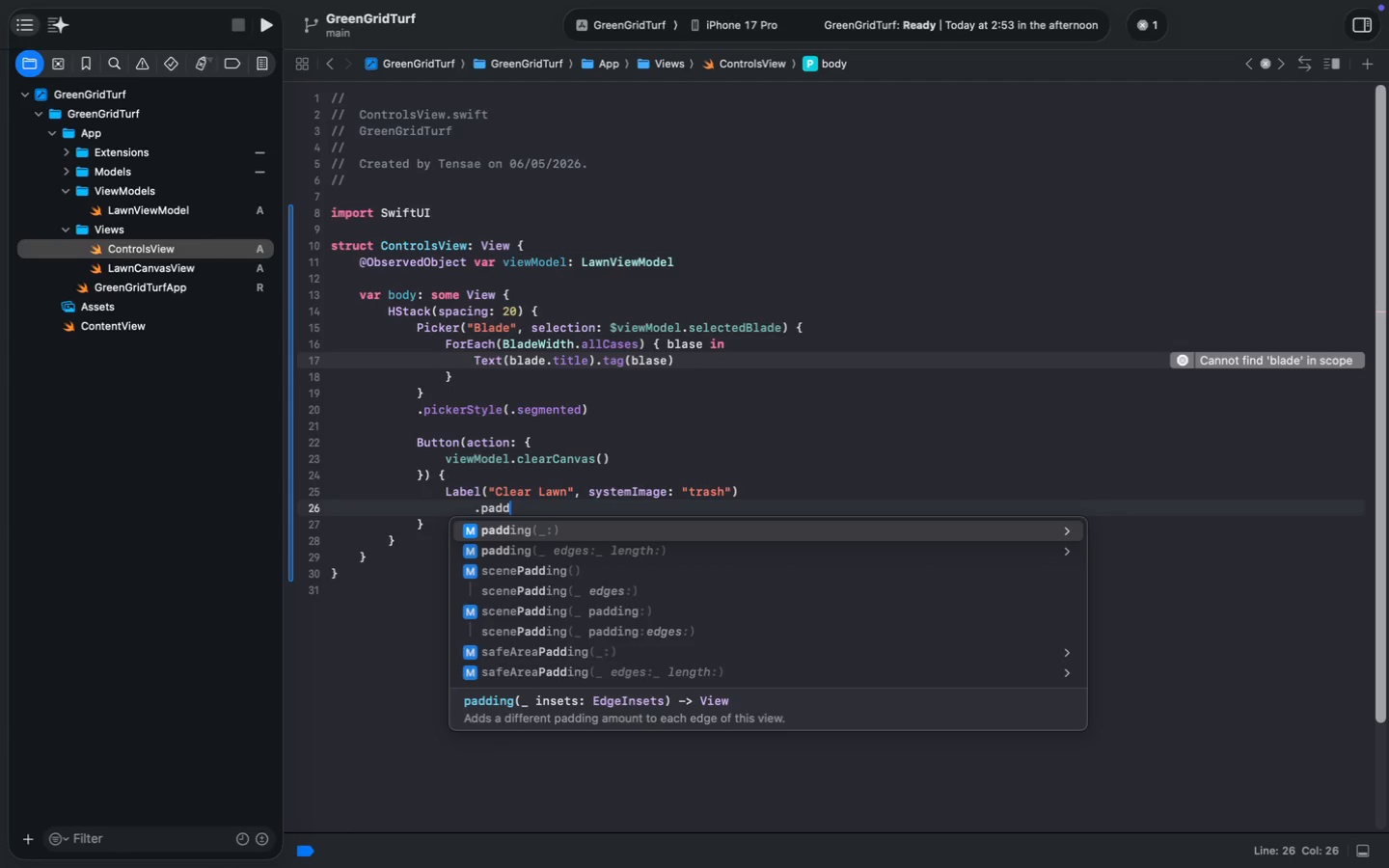 
type(.padd)
key(Tab)
type(.ho)
 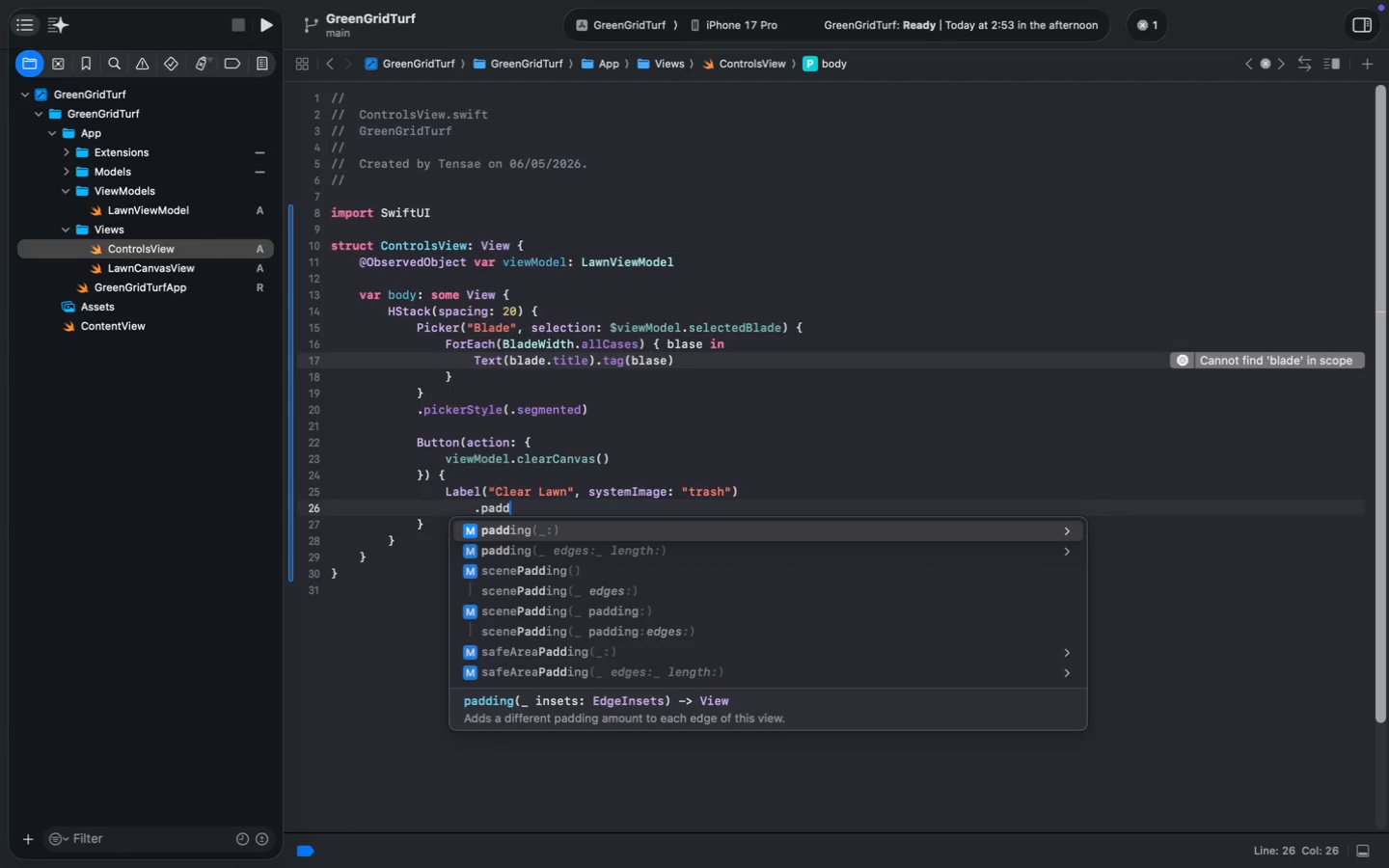 
key(Enter)
 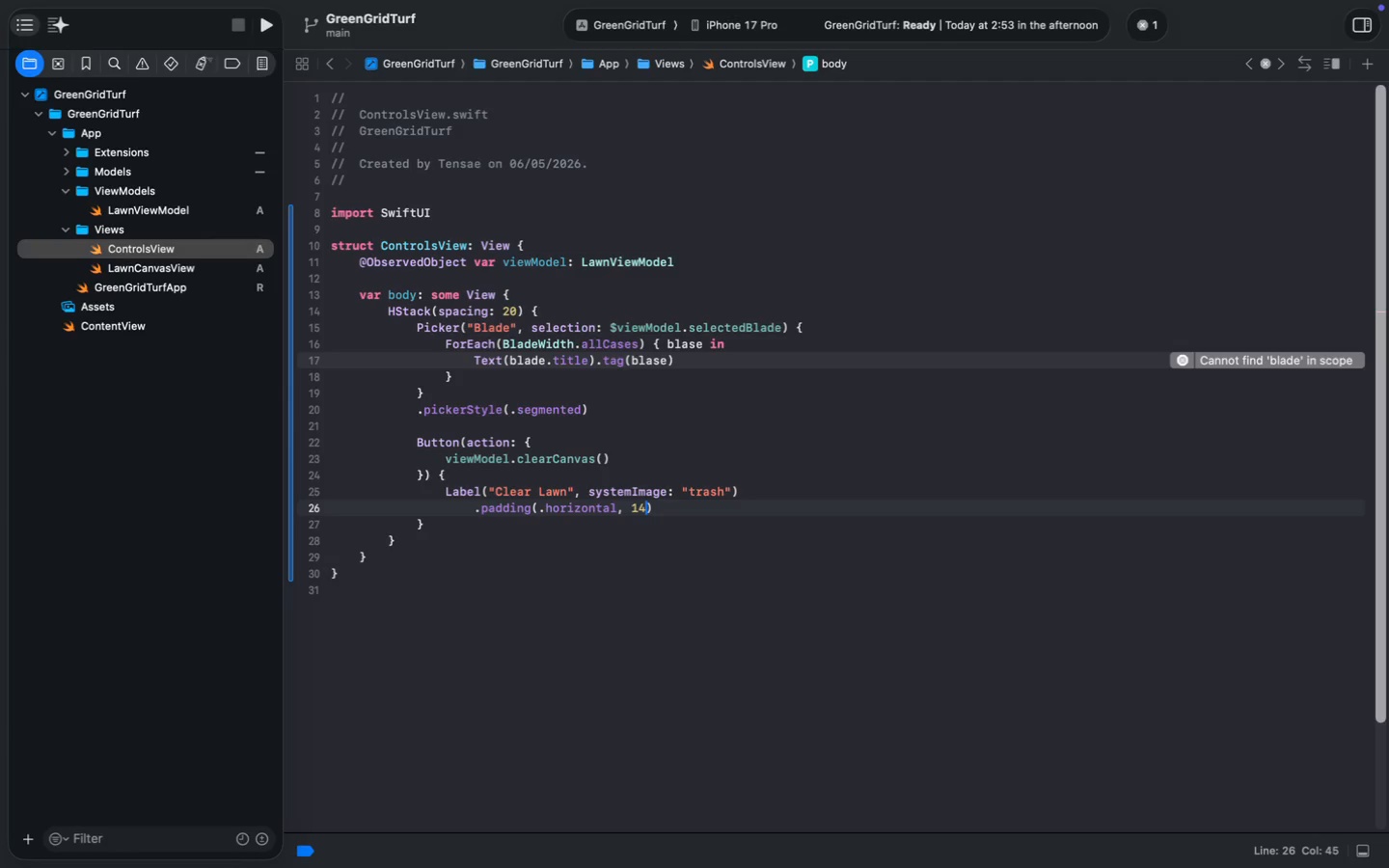 
type(, 14)
 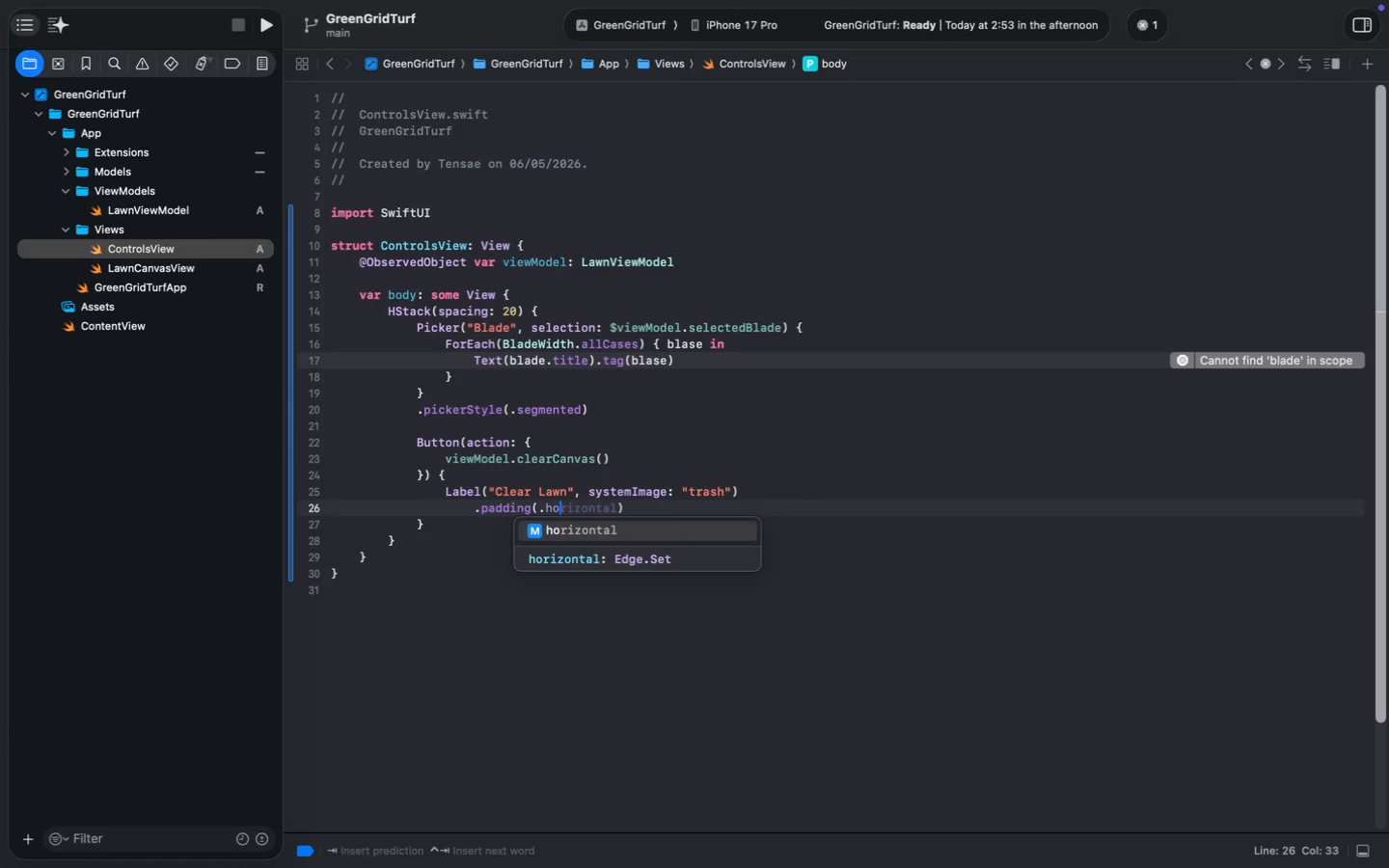 
key(ArrowRight)
 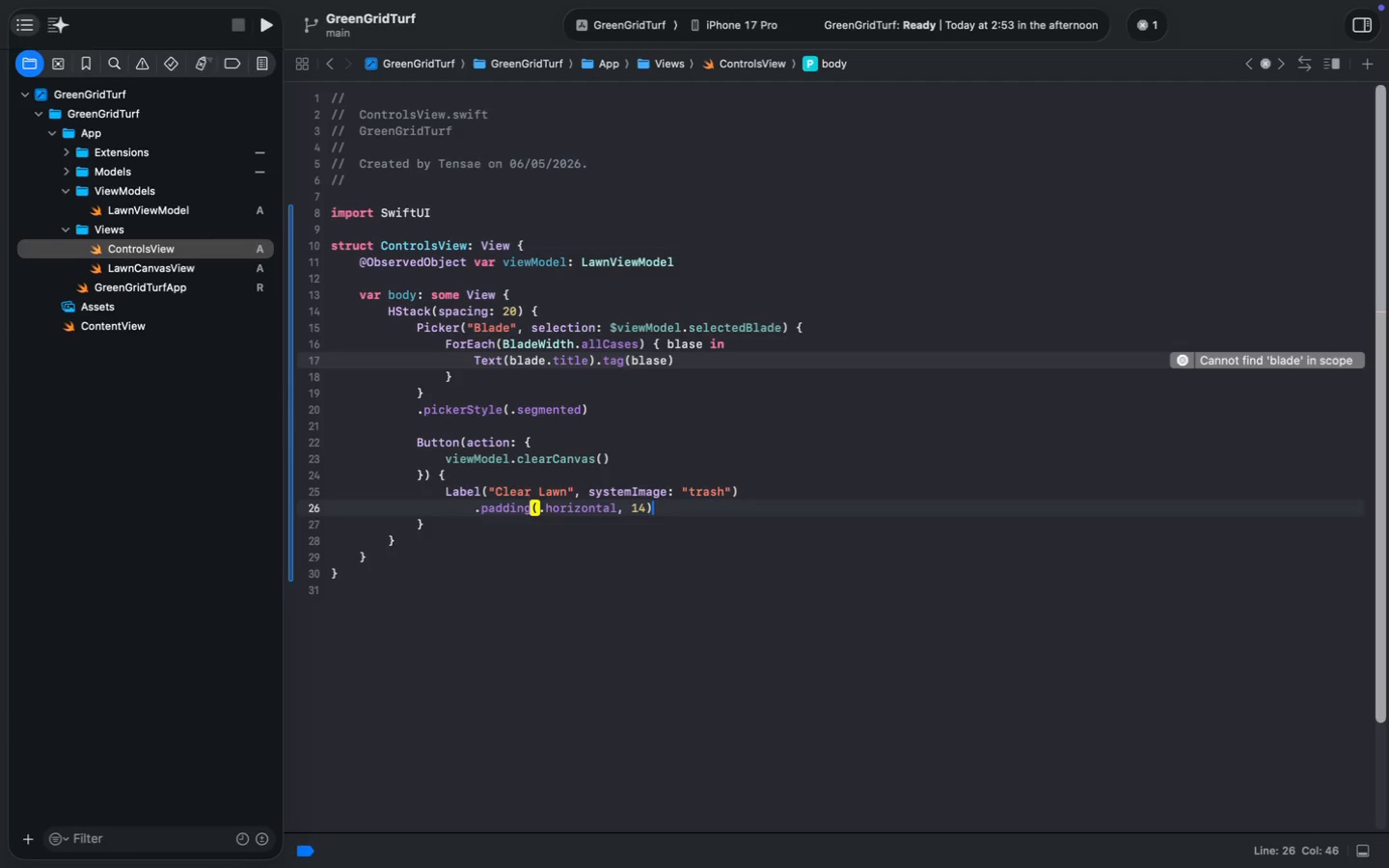 
key(Enter)
 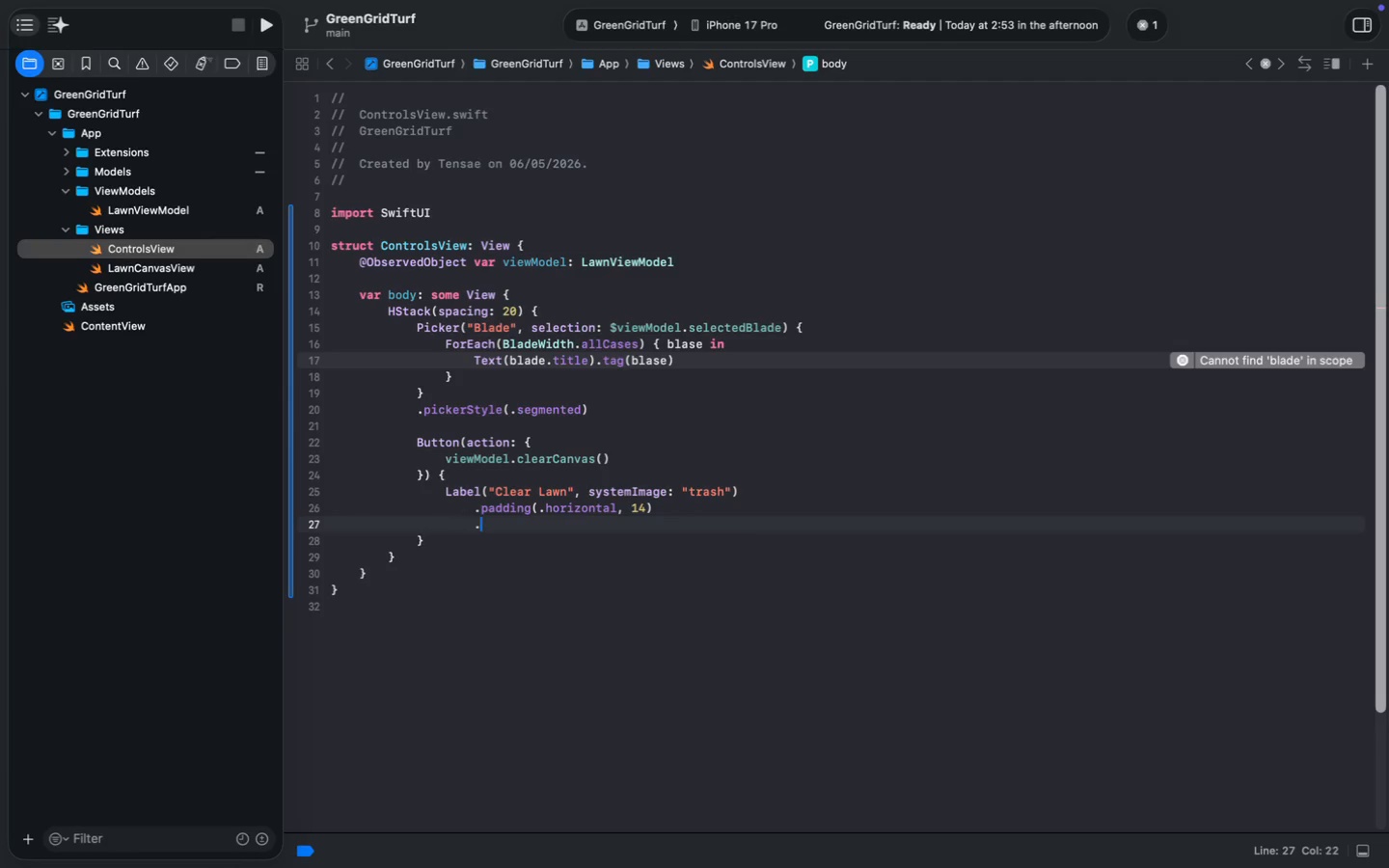 
key(Period)
 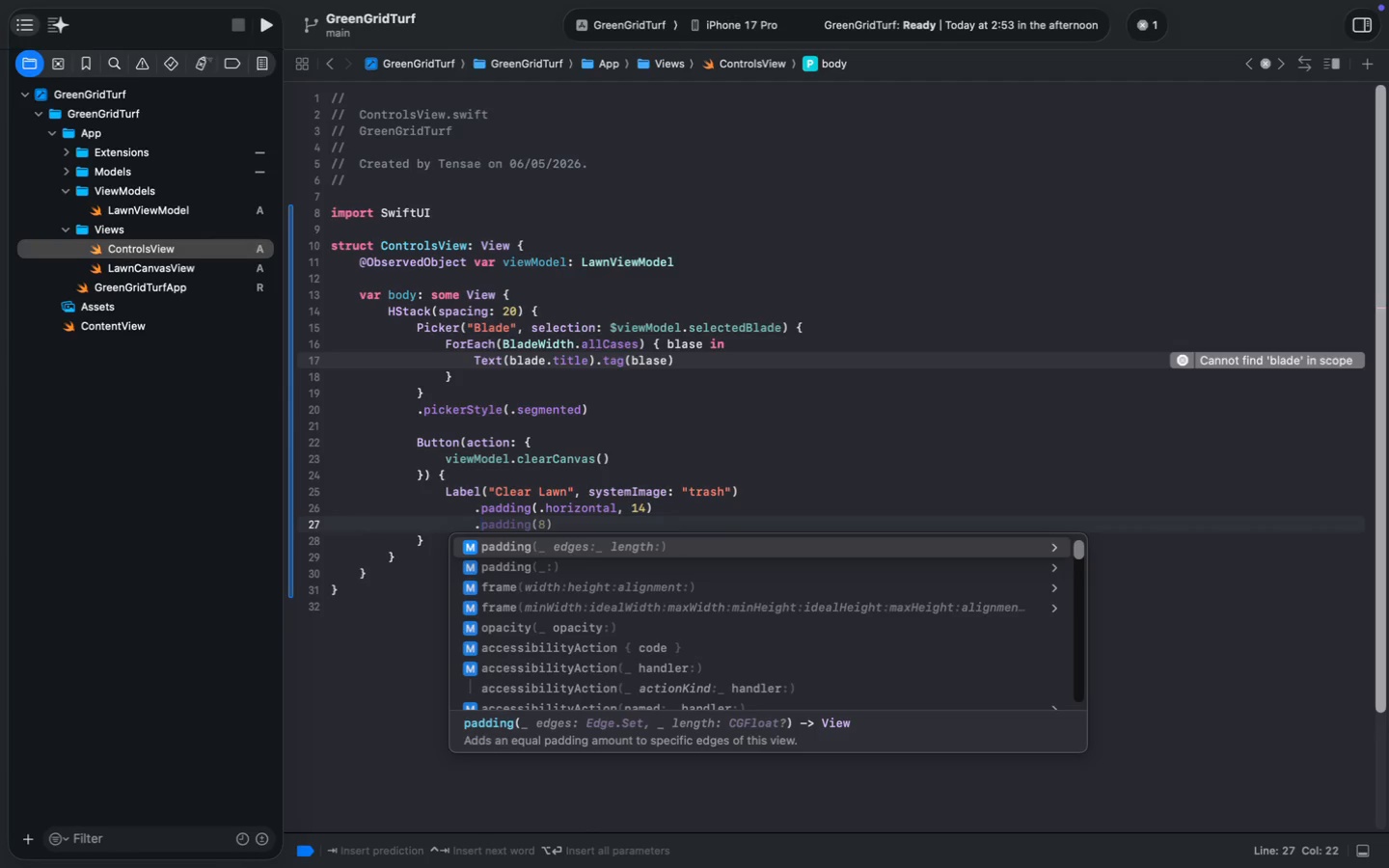 
key(Enter)
 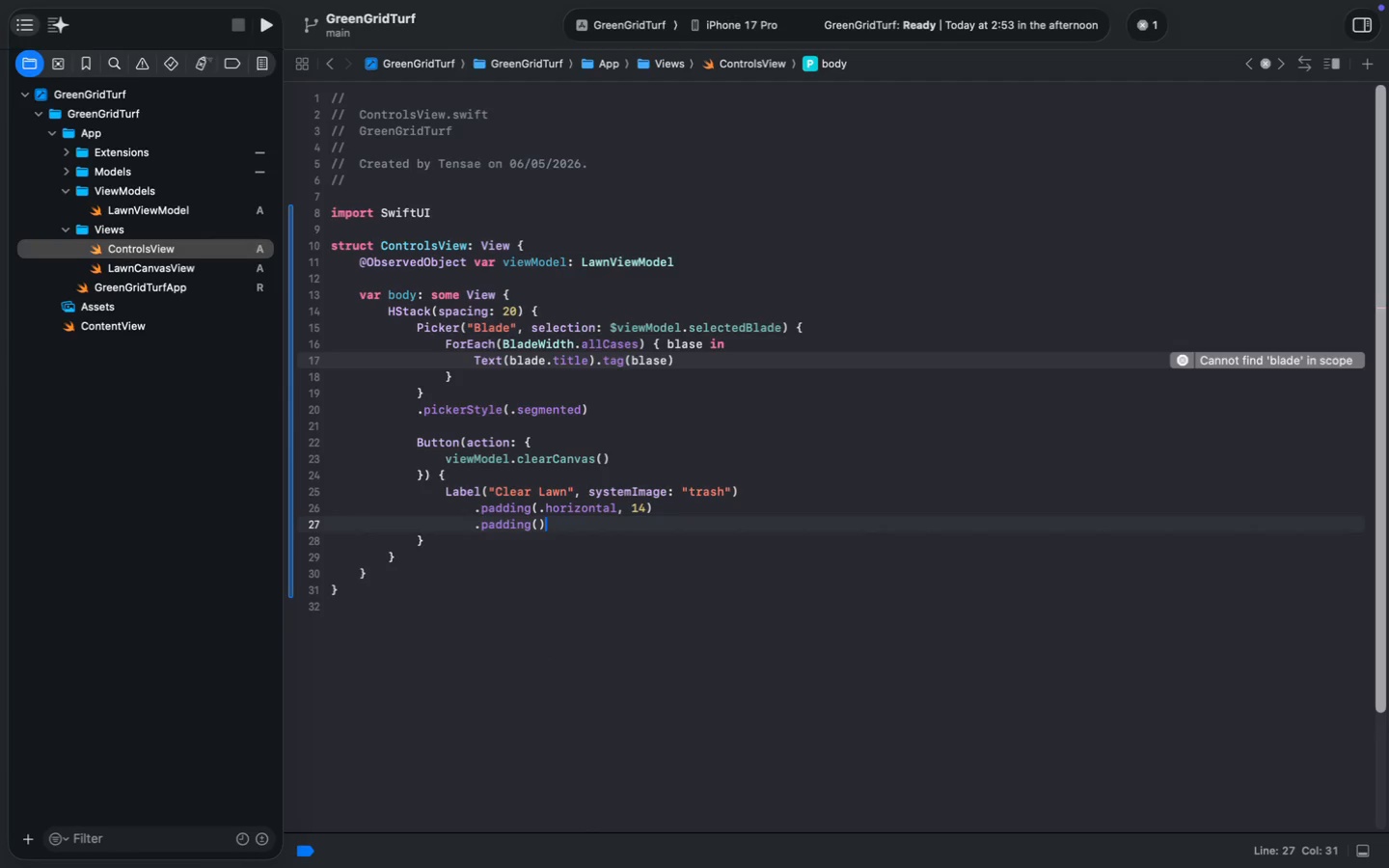 
key(ArrowDown)
 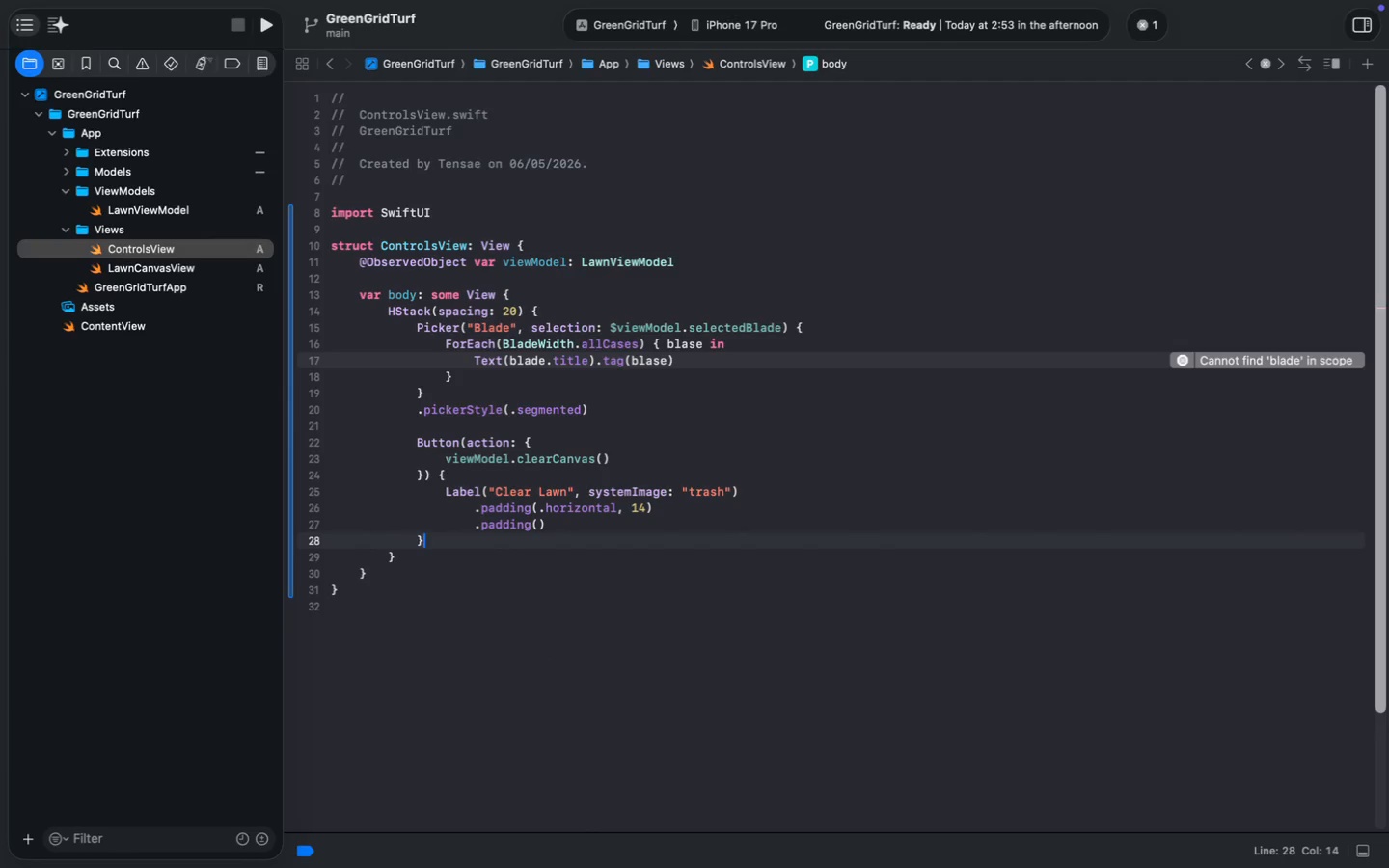 
key(ArrowUp)
 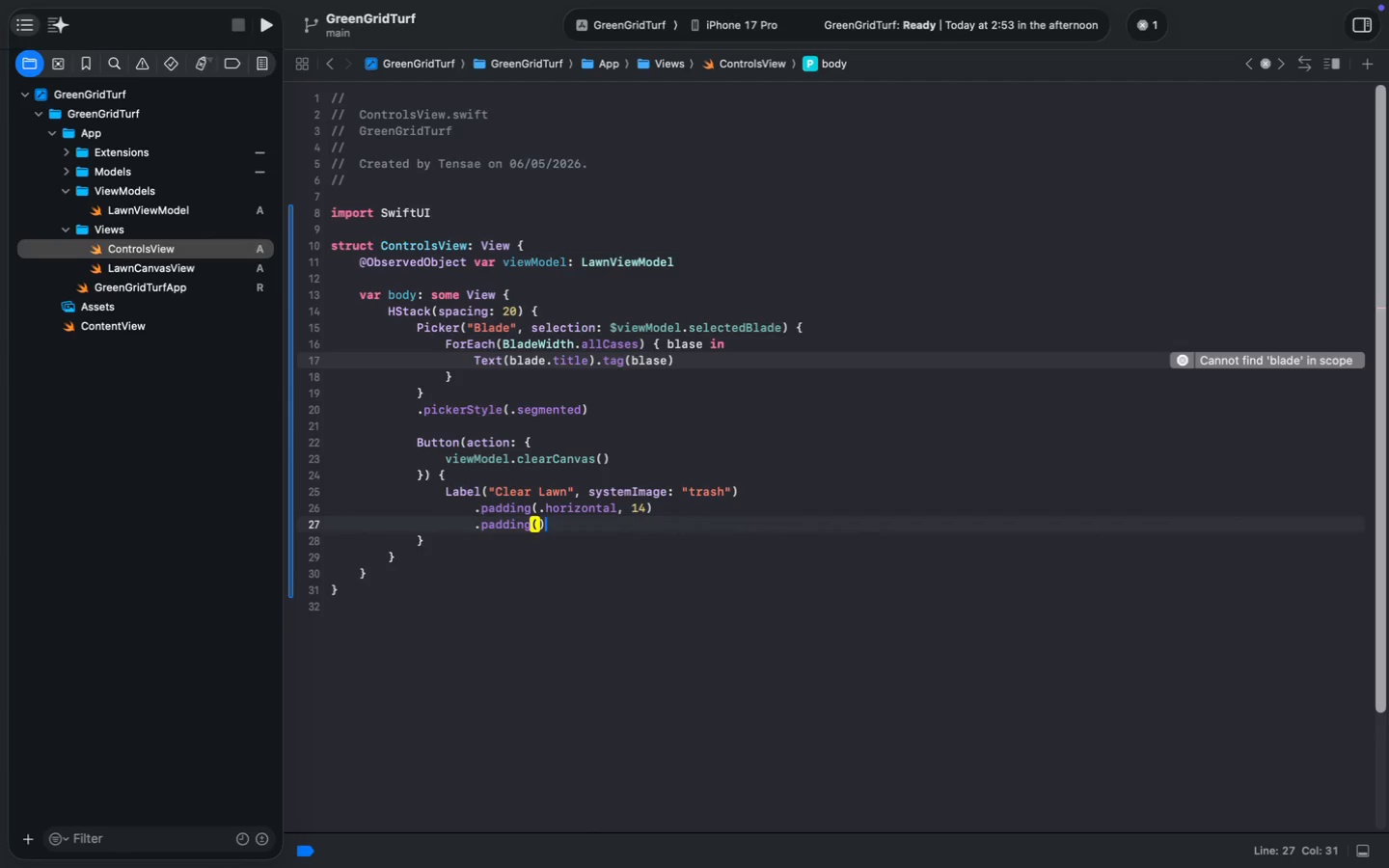 
key(ArrowLeft)
 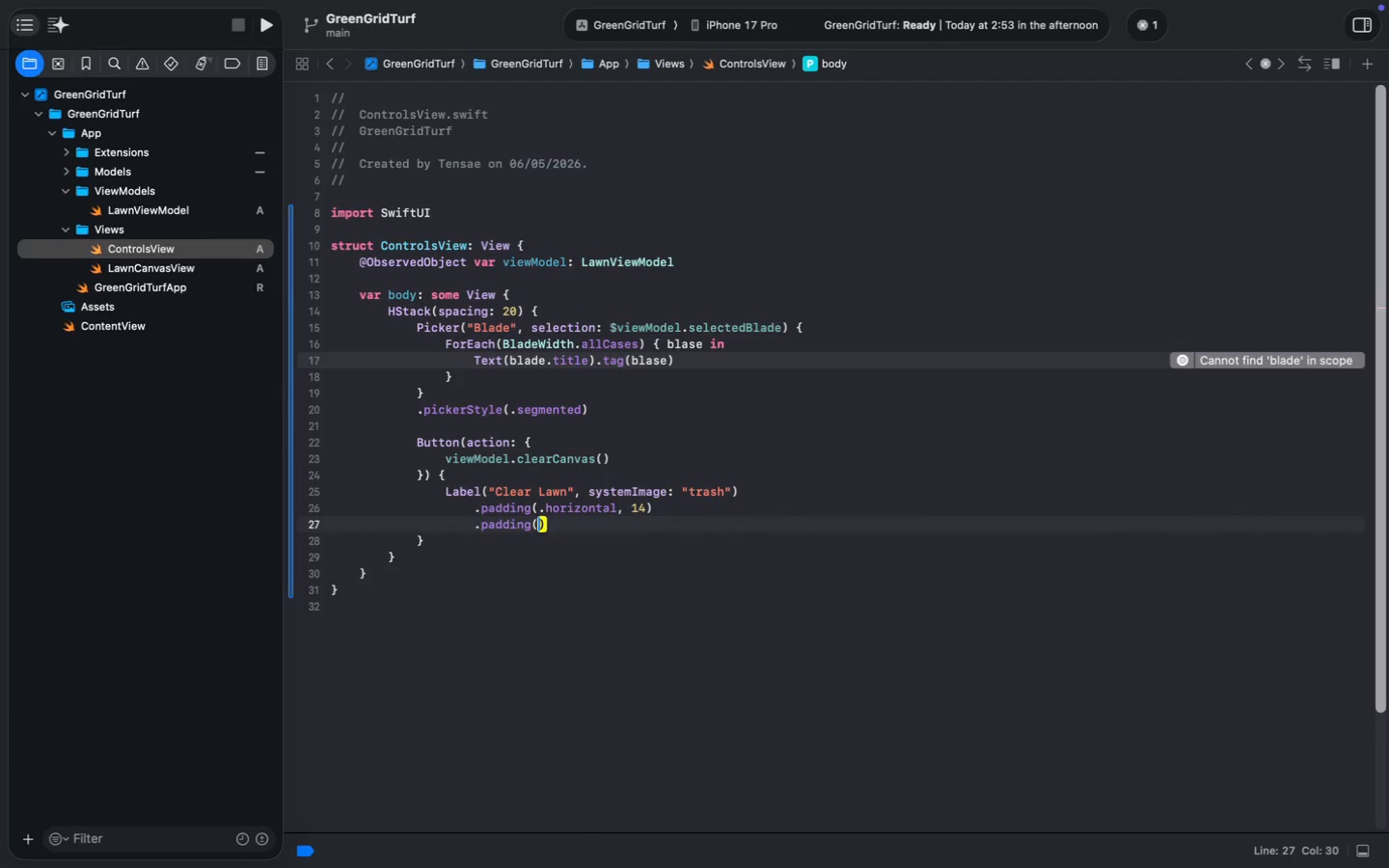 
key(Period)
 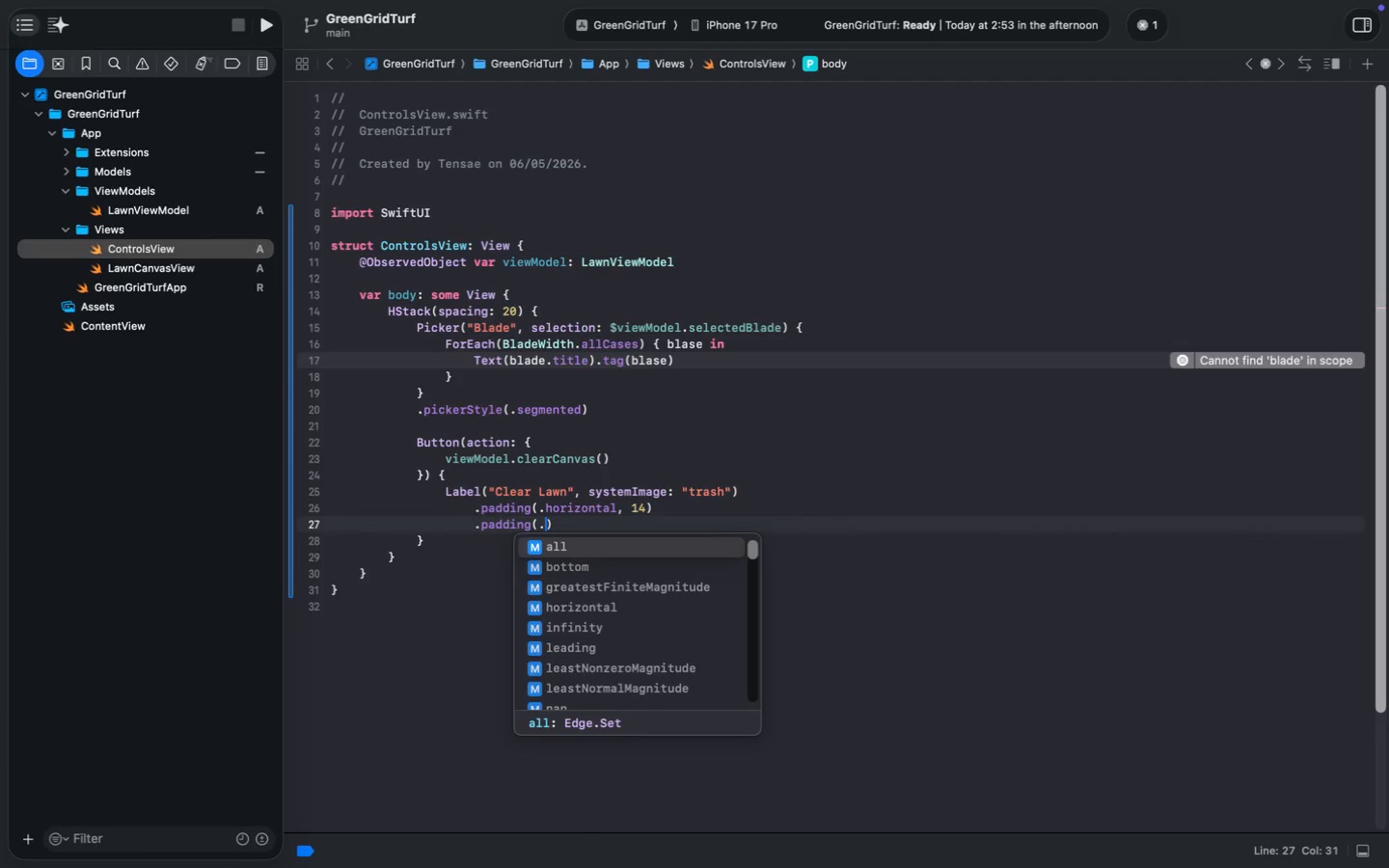 
key(V)
 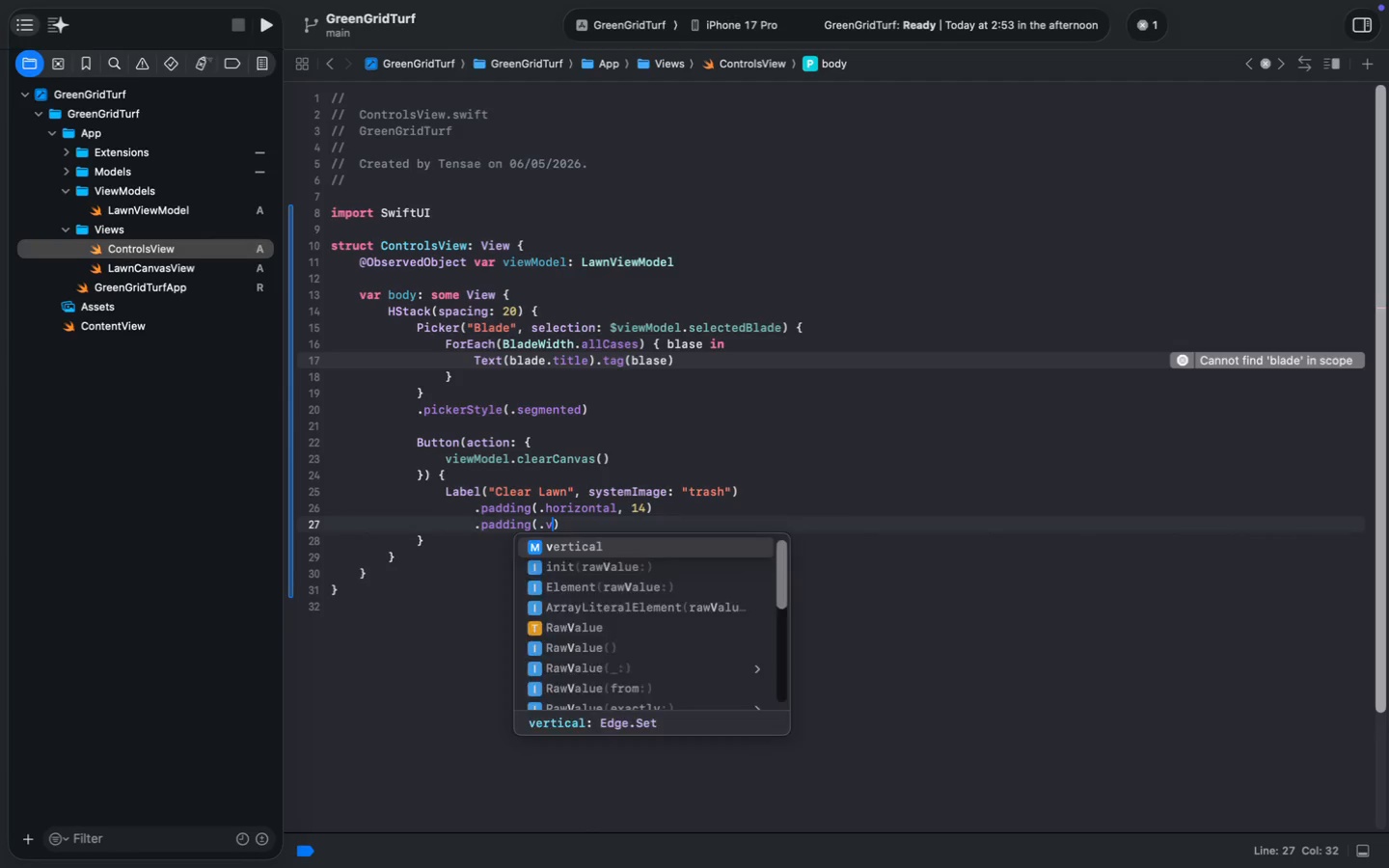 
key(Enter)
 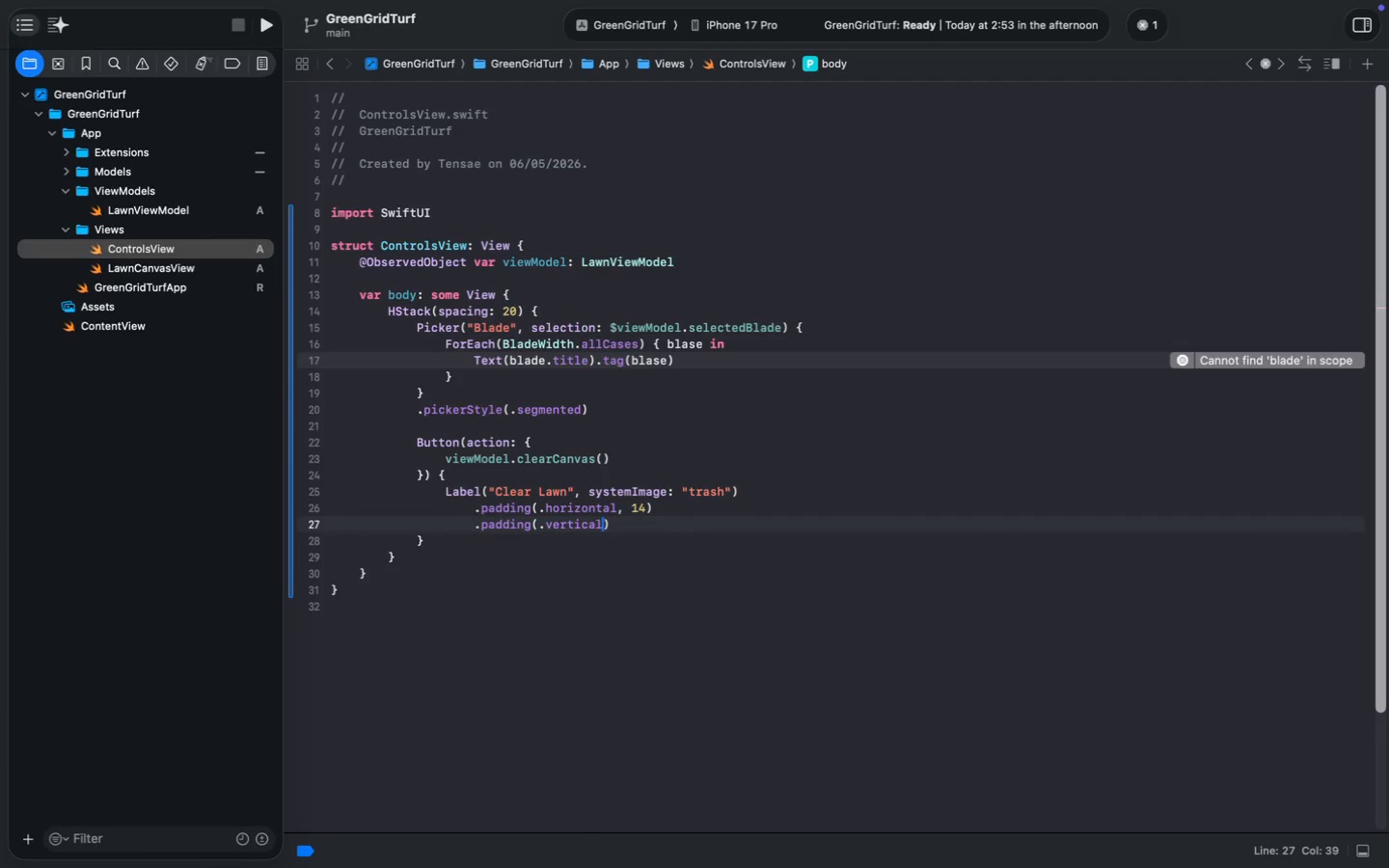 
type(, 2)
key(Backspace)
type(10)
 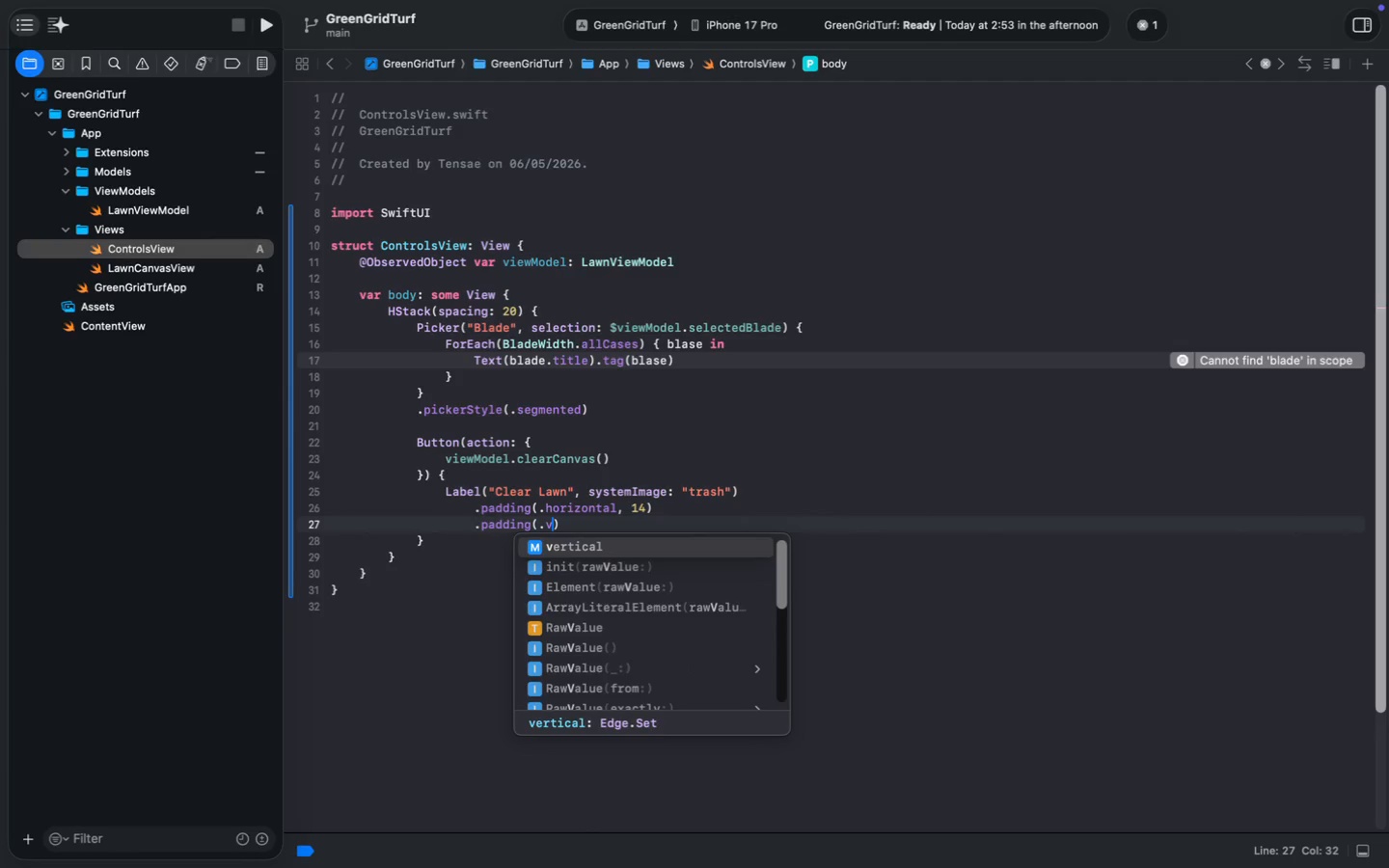 
key(ArrowRight)
 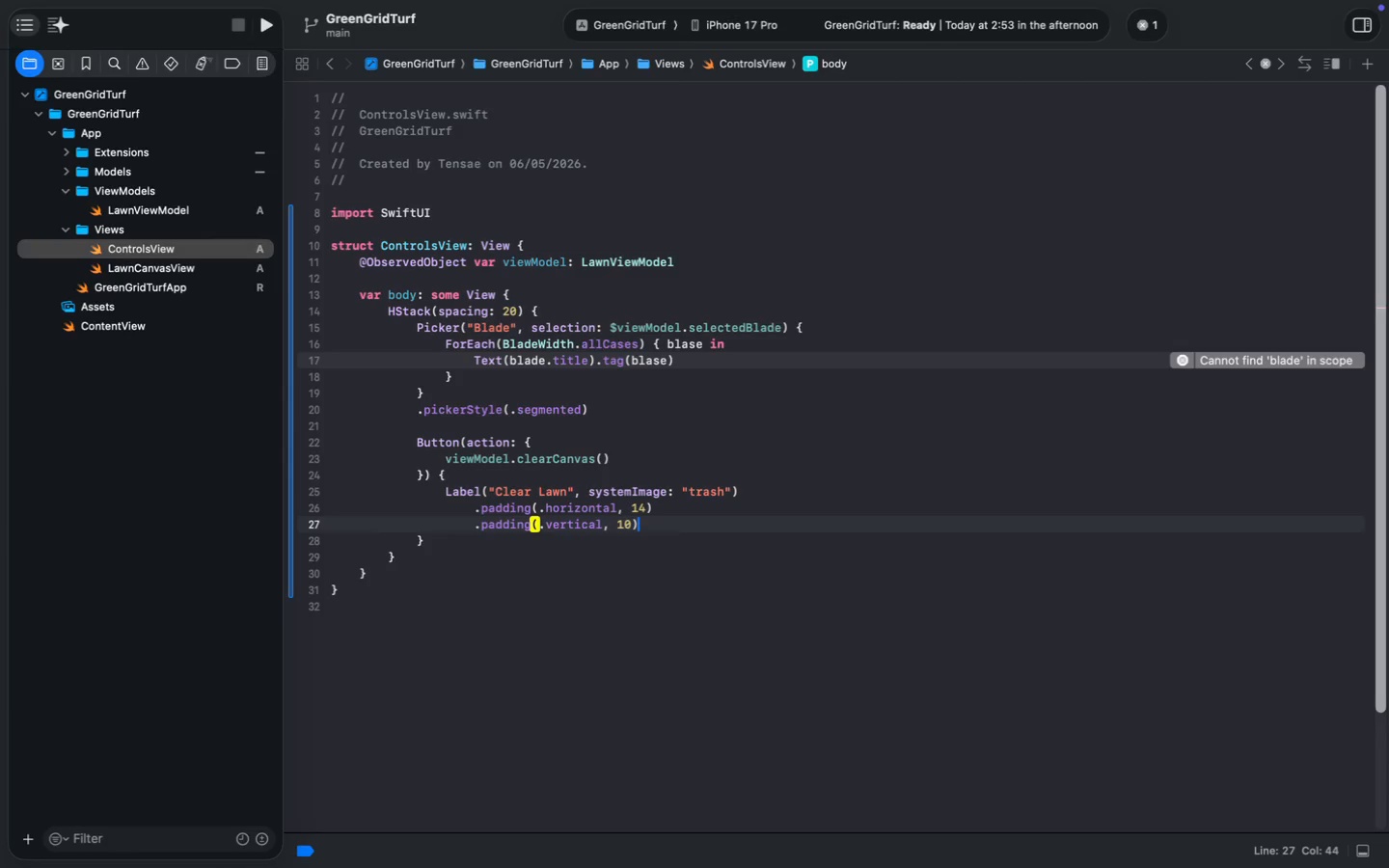 
key(Enter)
 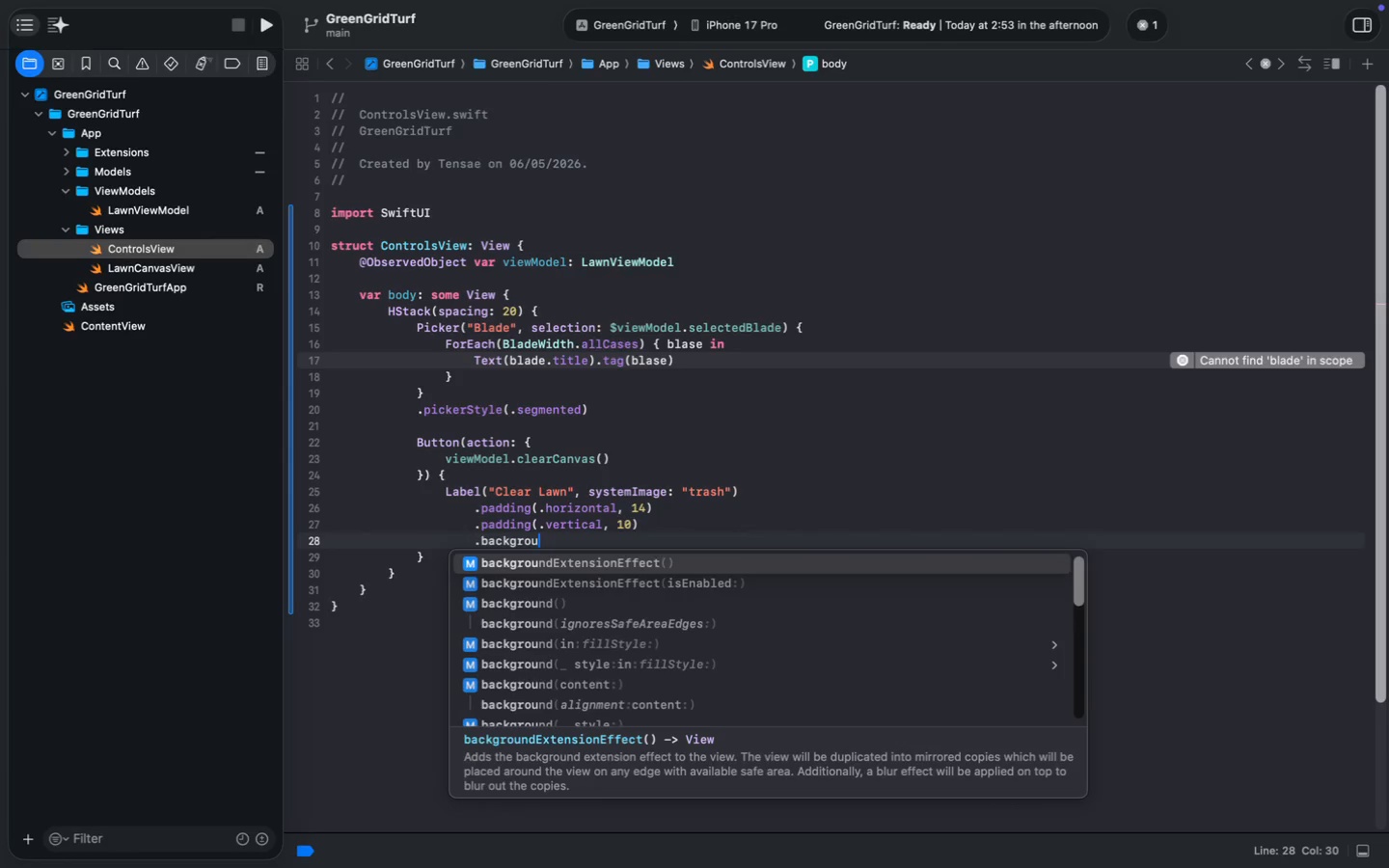 
type(.backgrou)
 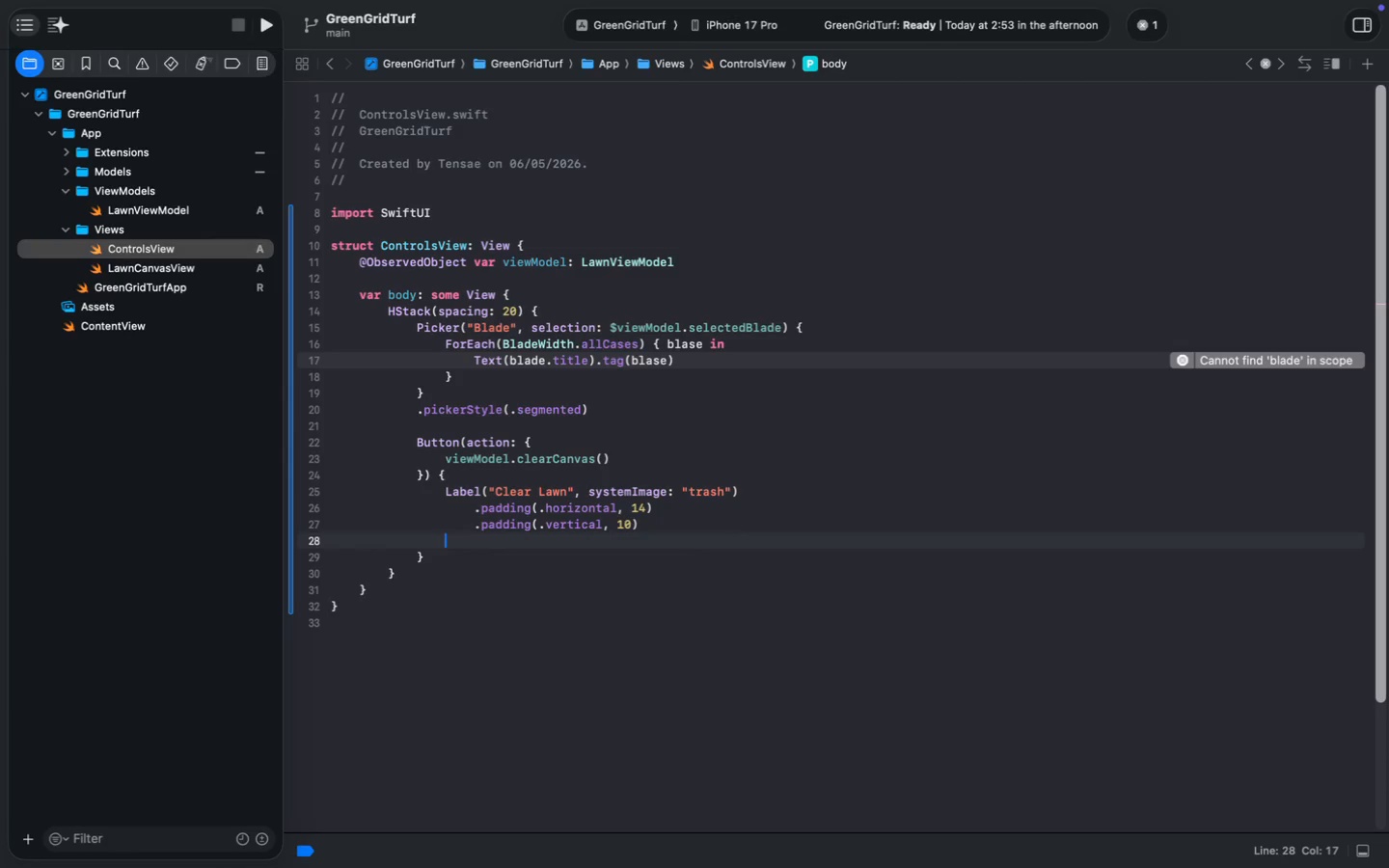 
key(ArrowDown)
 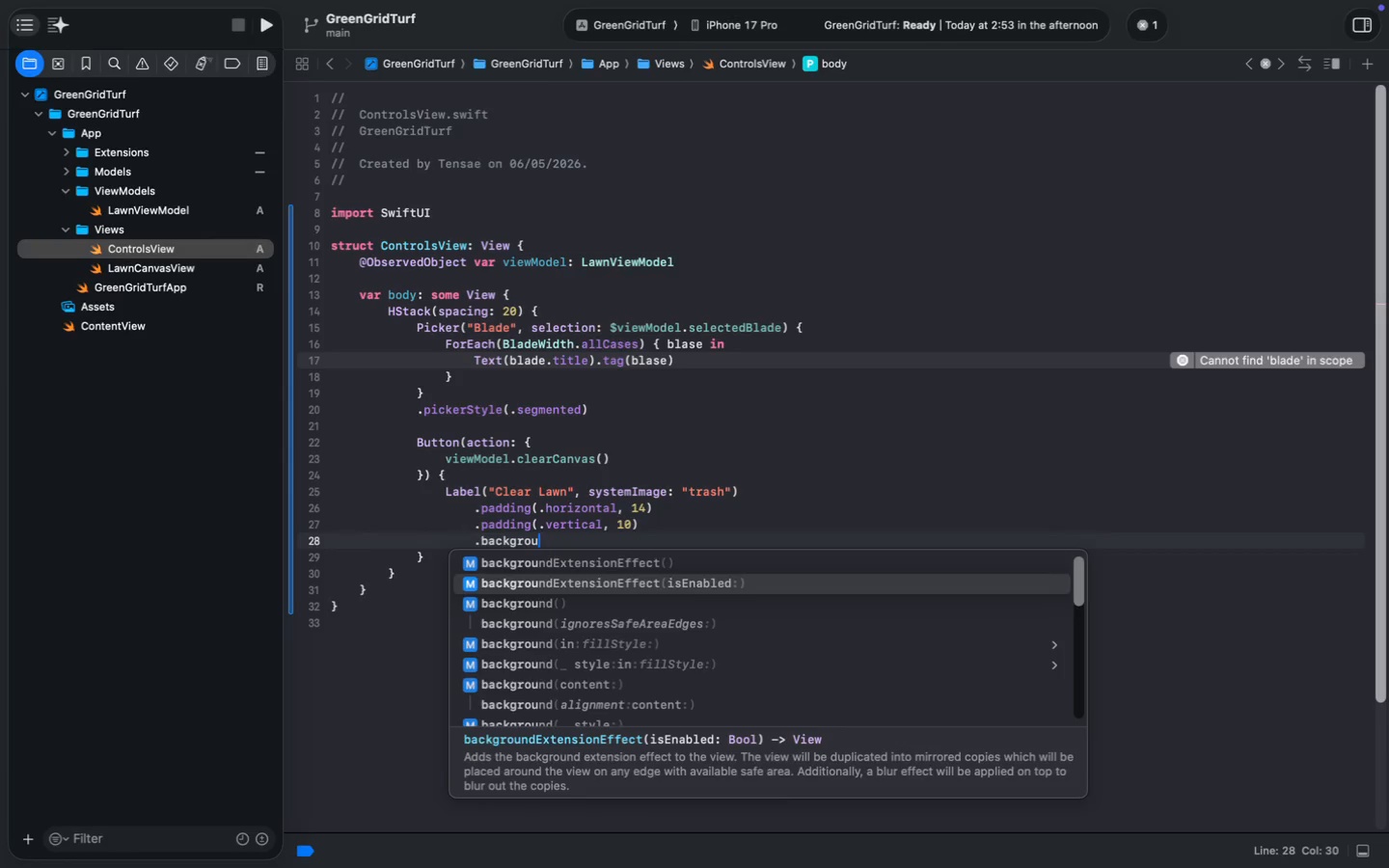 
key(ArrowDown)
 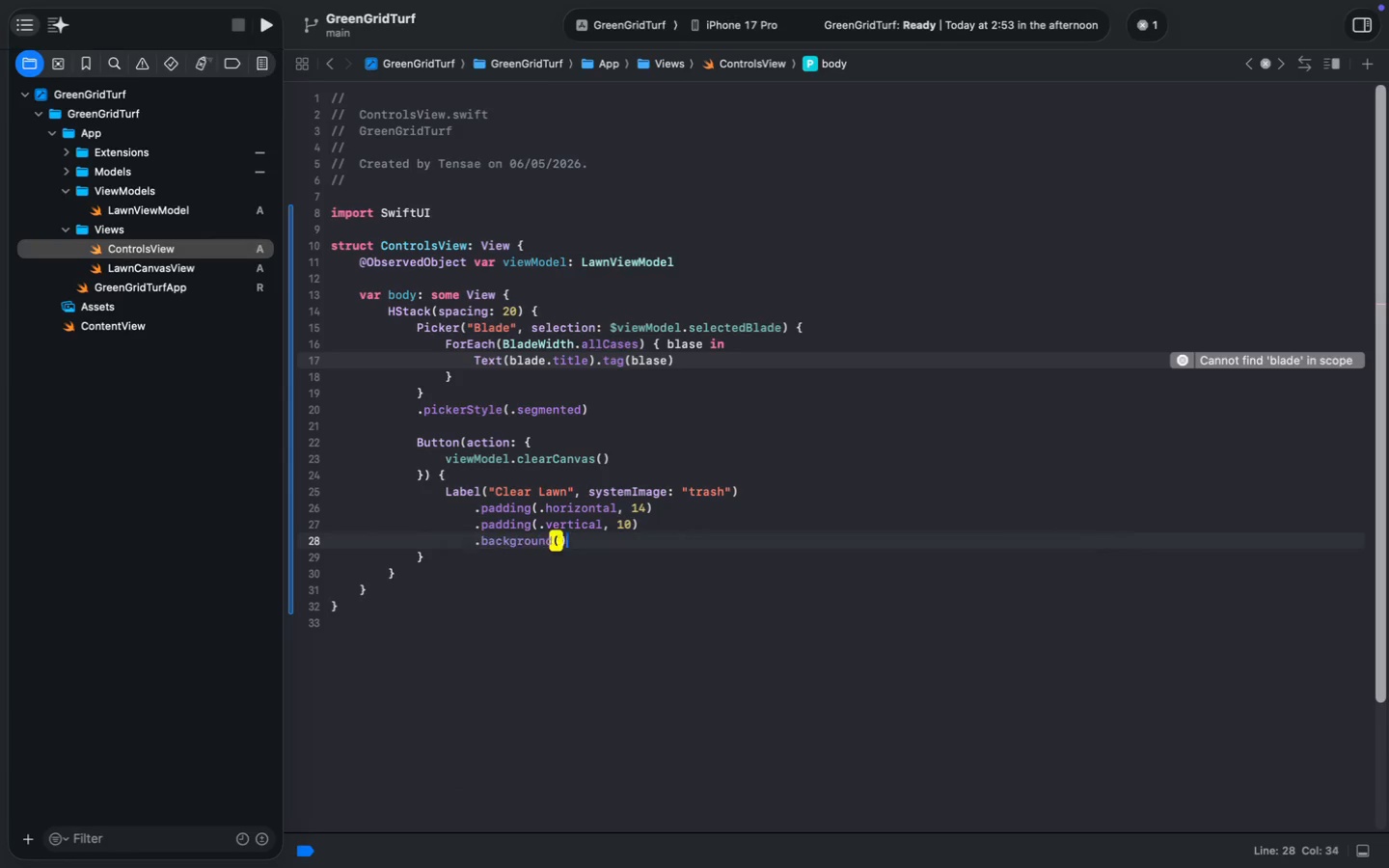 
key(Enter)
 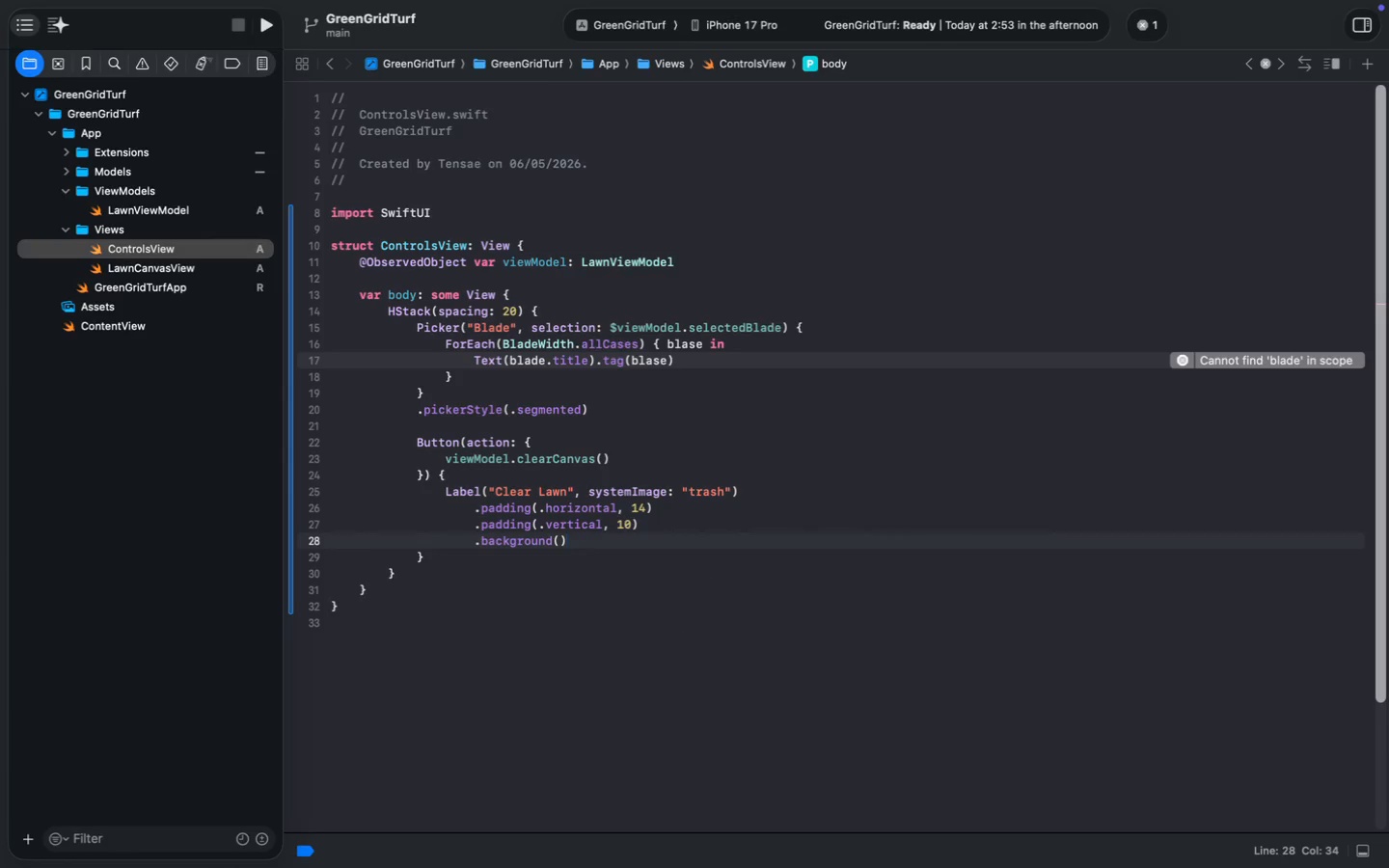 
key(ArrowLeft)
 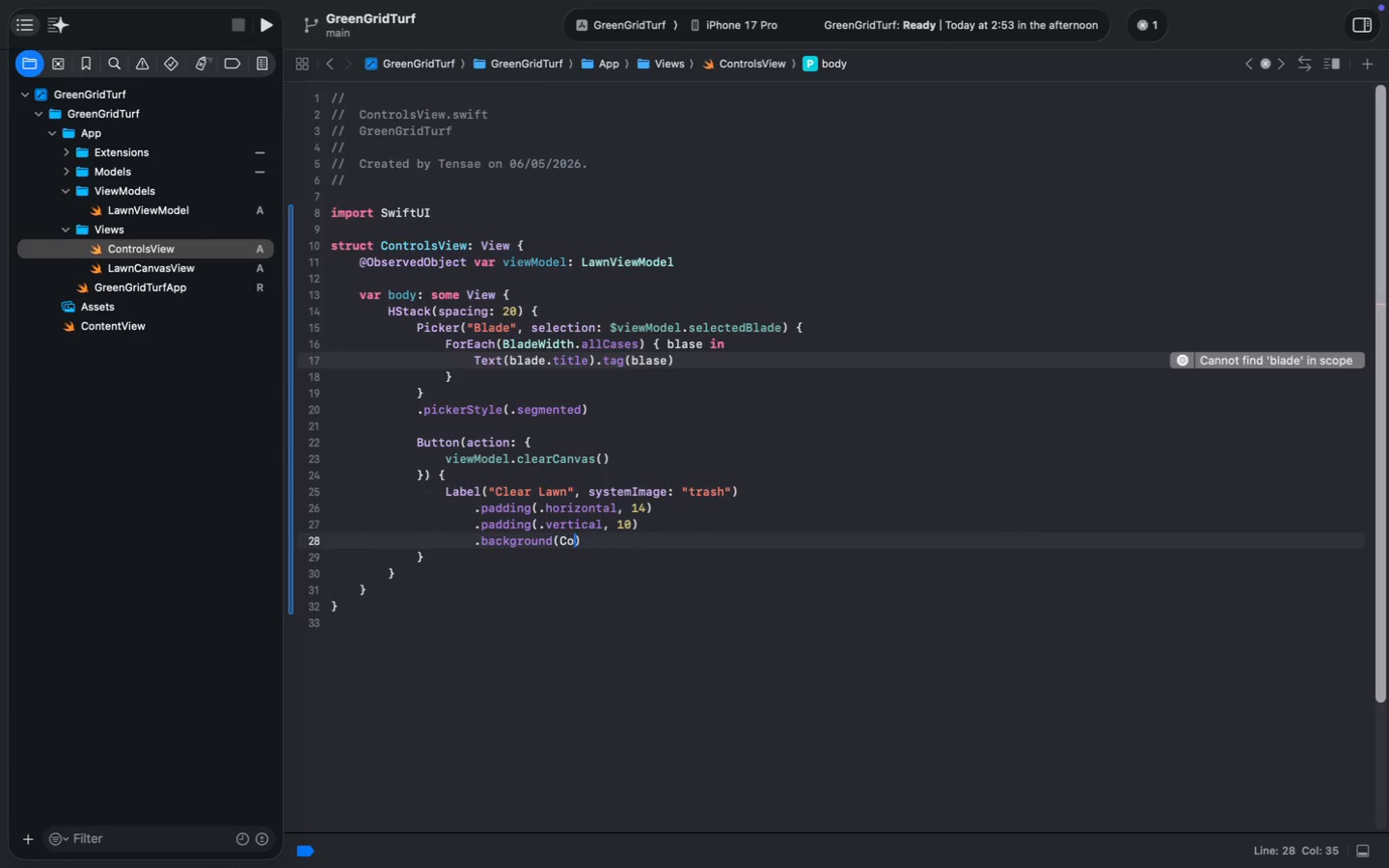 
type(Color.re)
 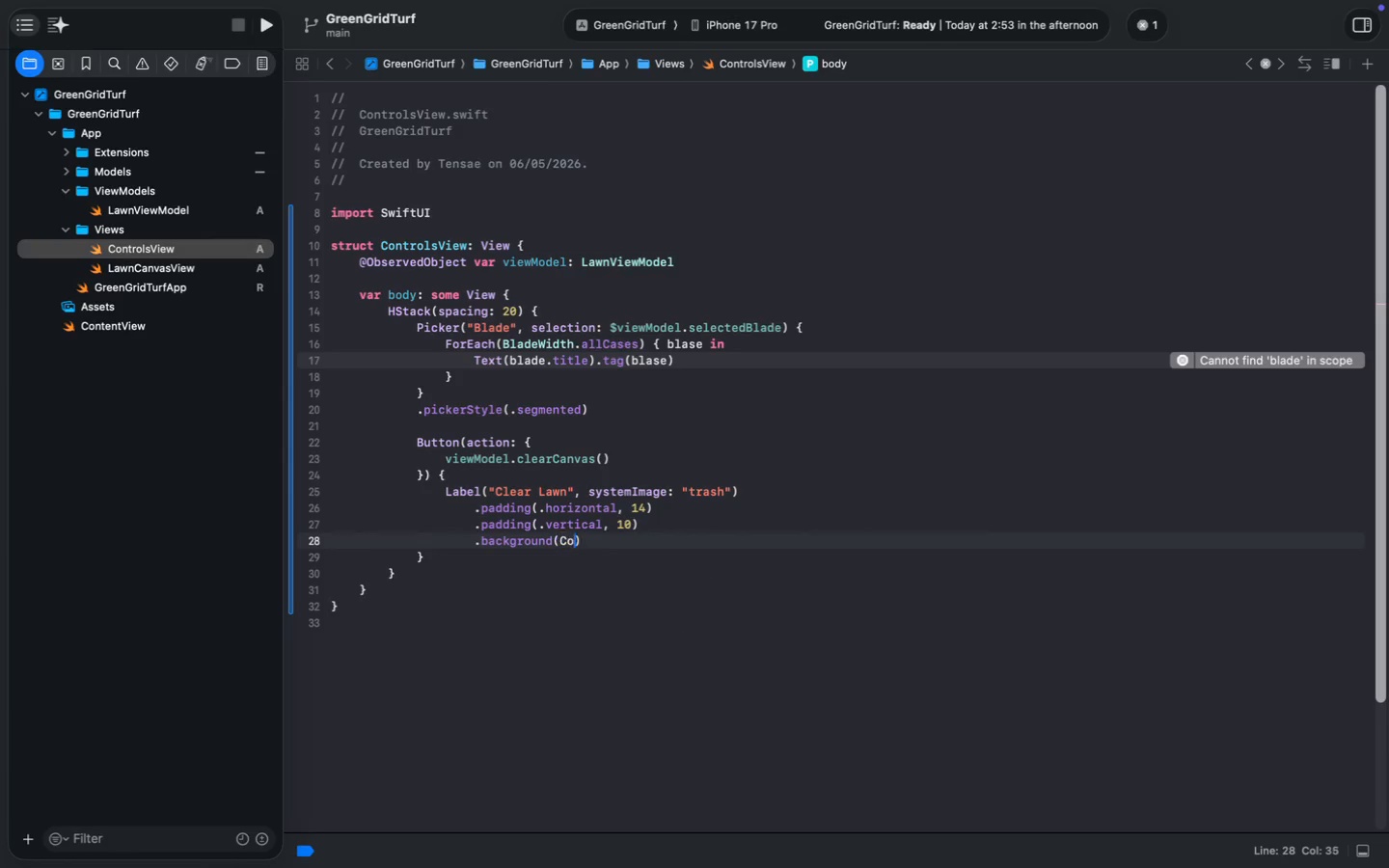 
key(Enter)
 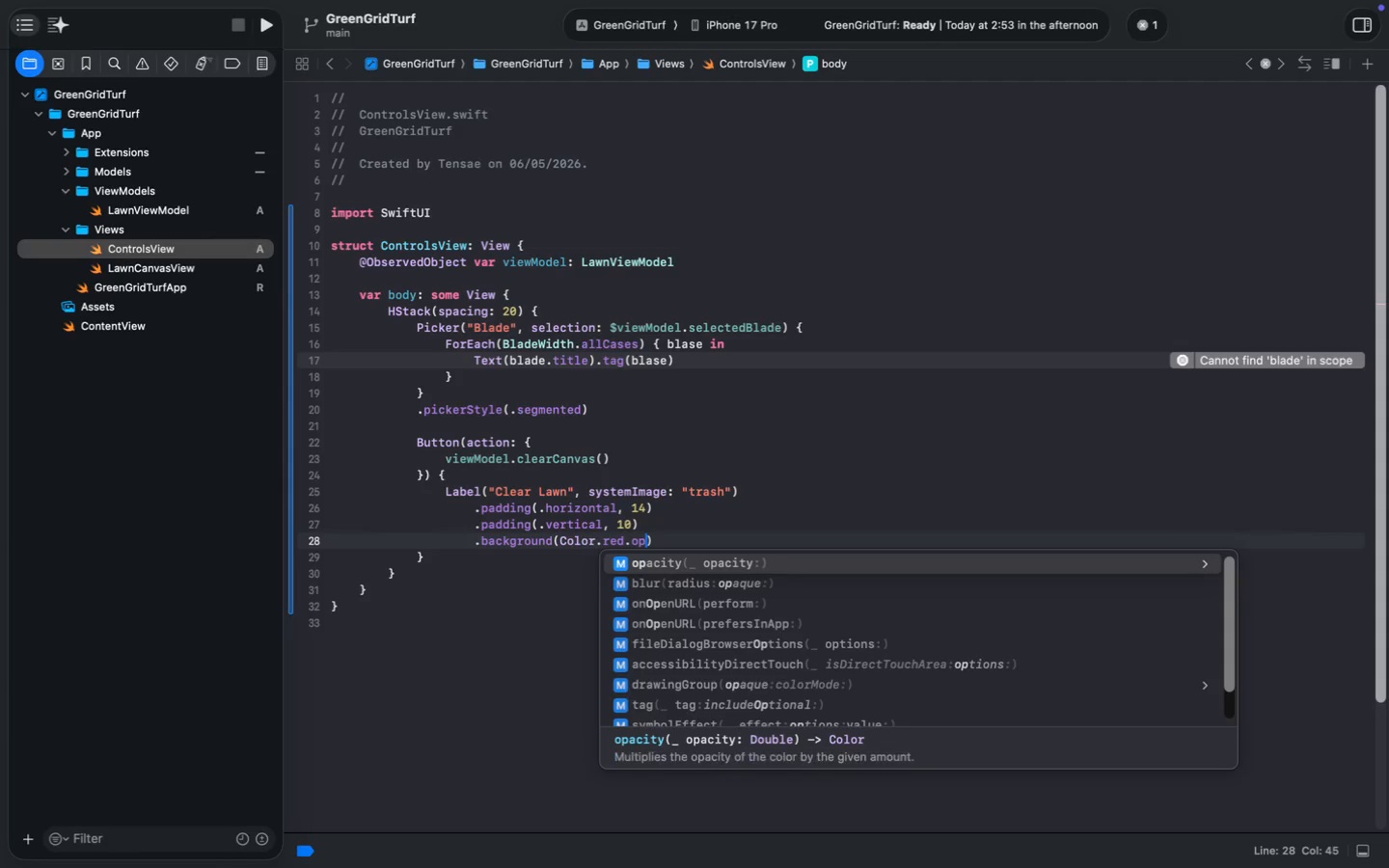 
type(.op)
 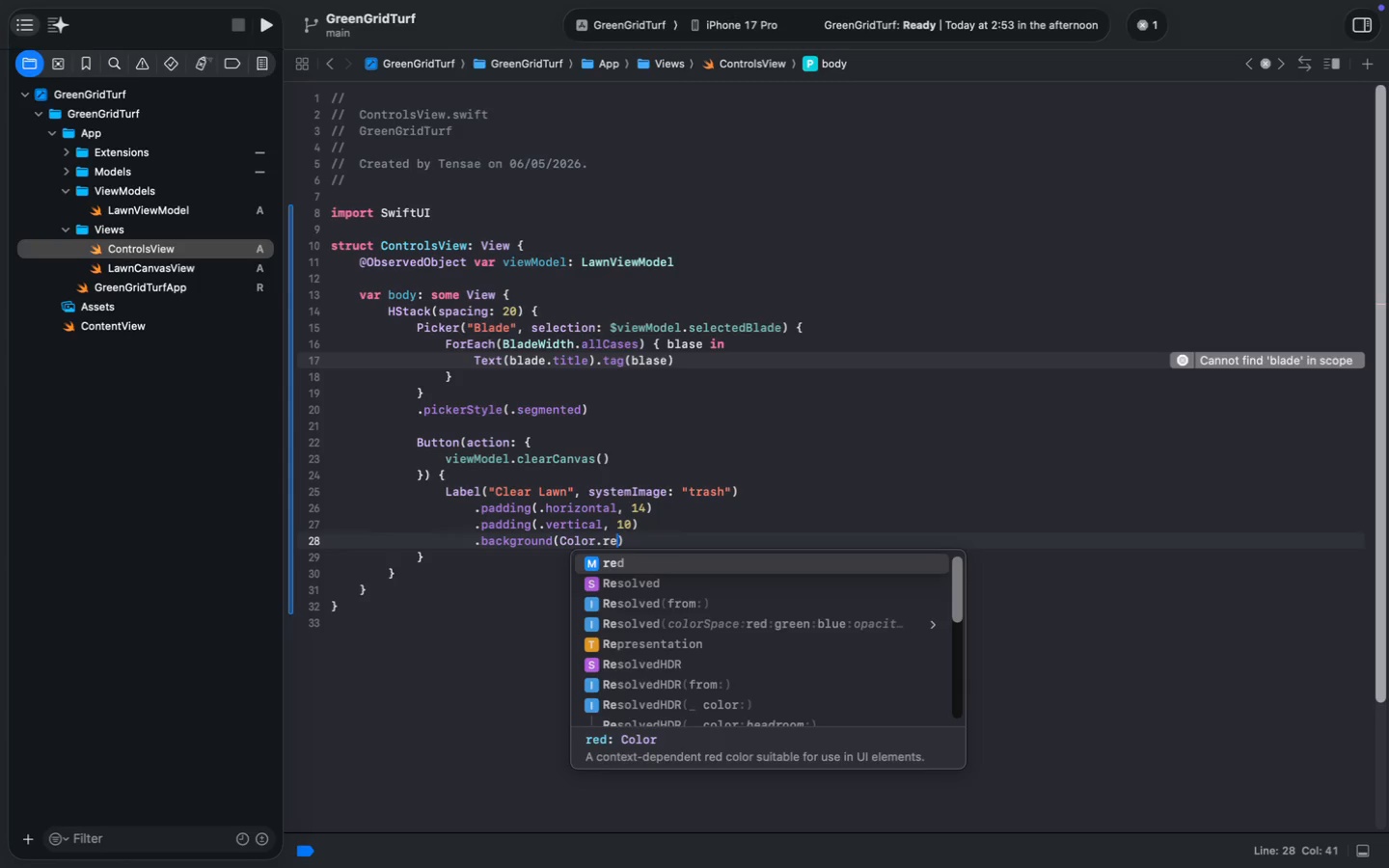 
key(Enter)
 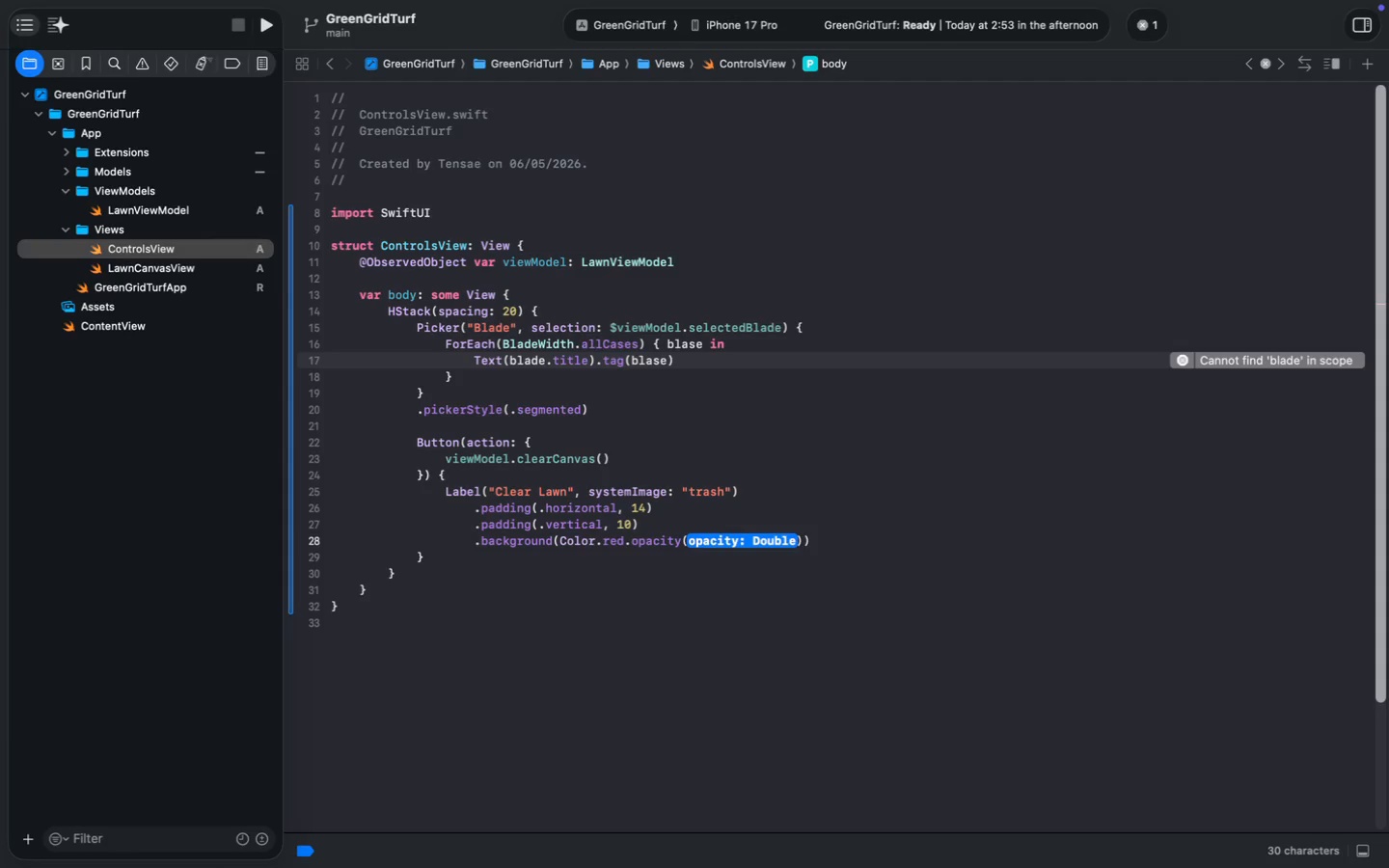 
key(0)
 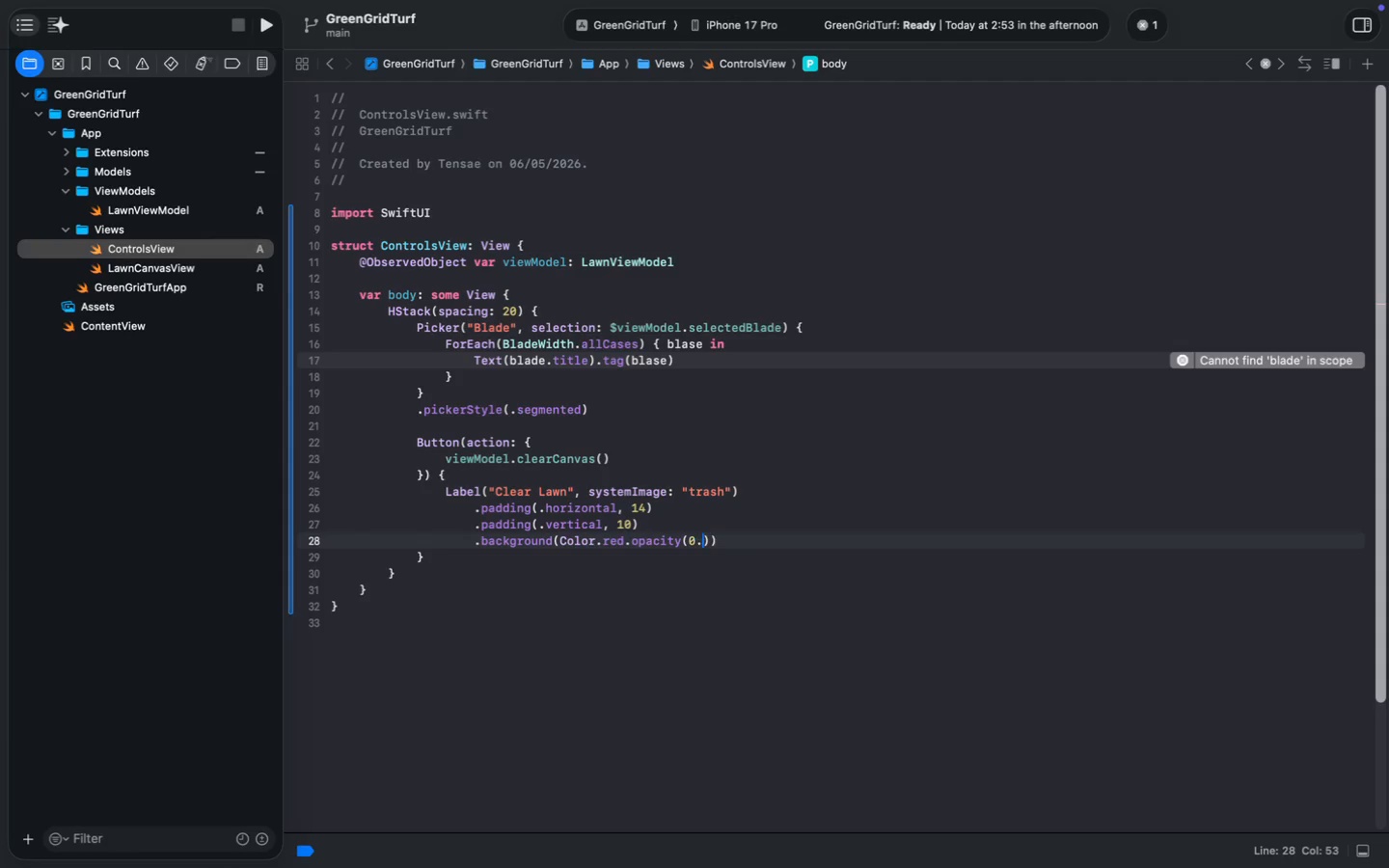 
key(Period)
 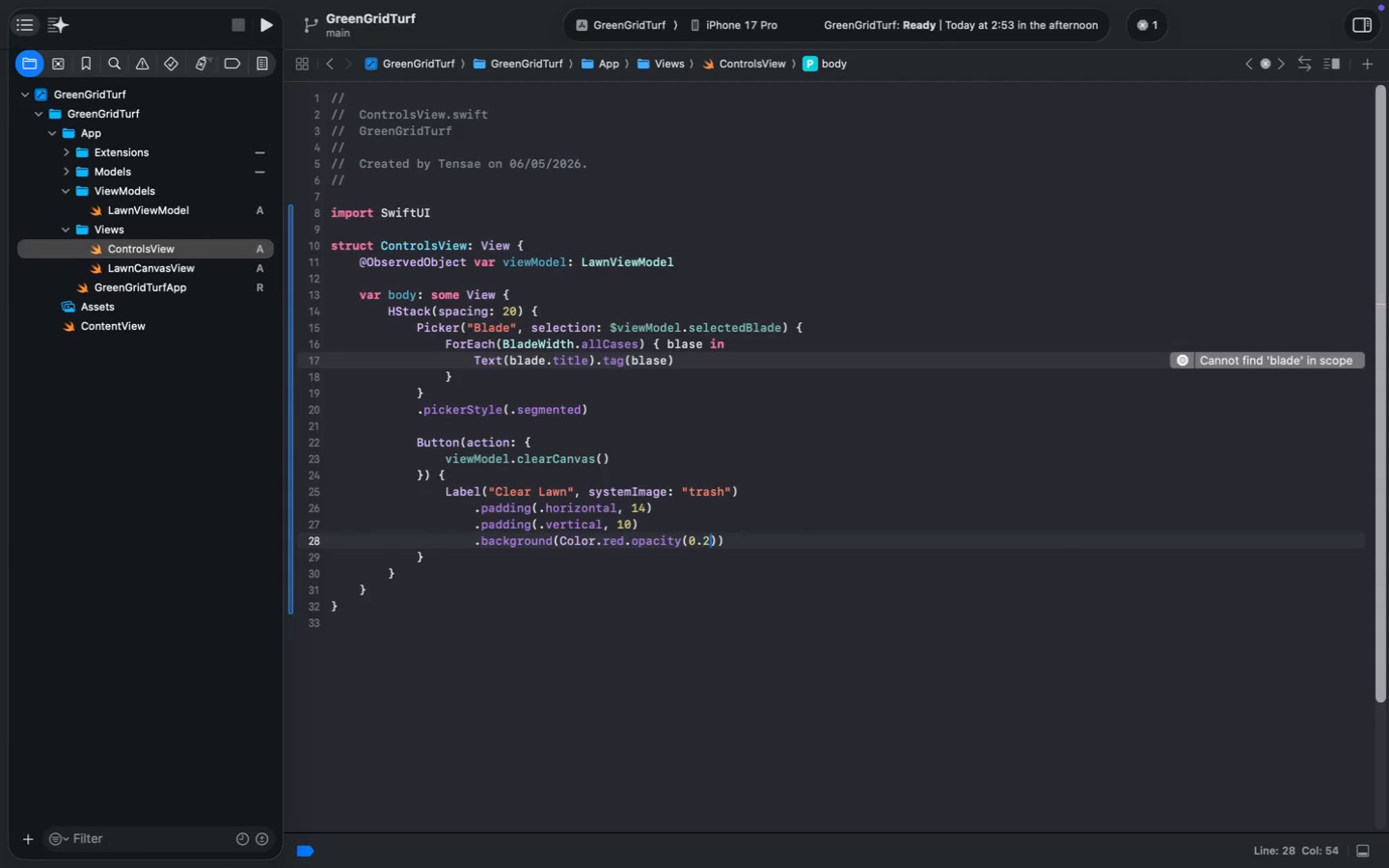 
key(2)
 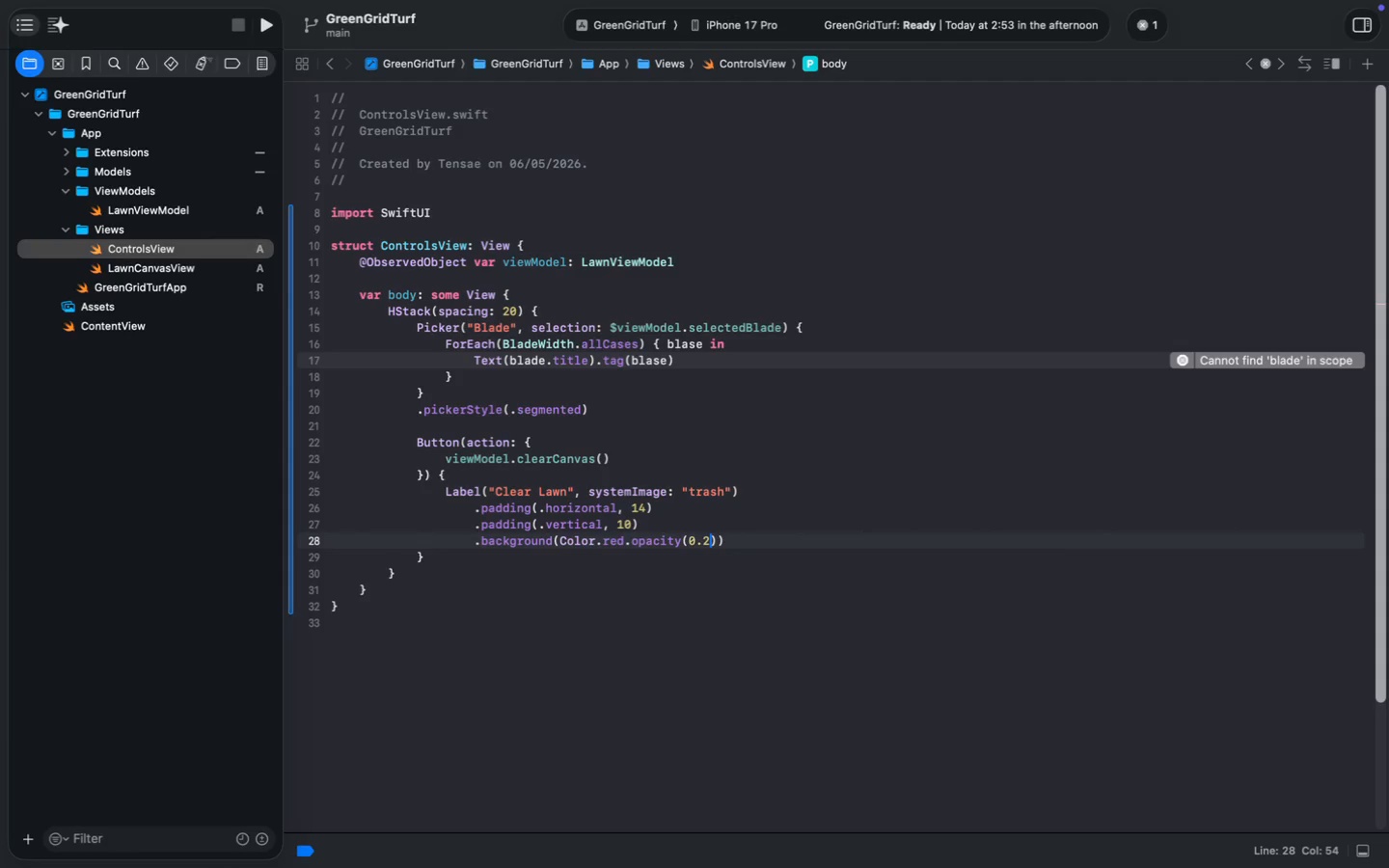 
key(Escape)
 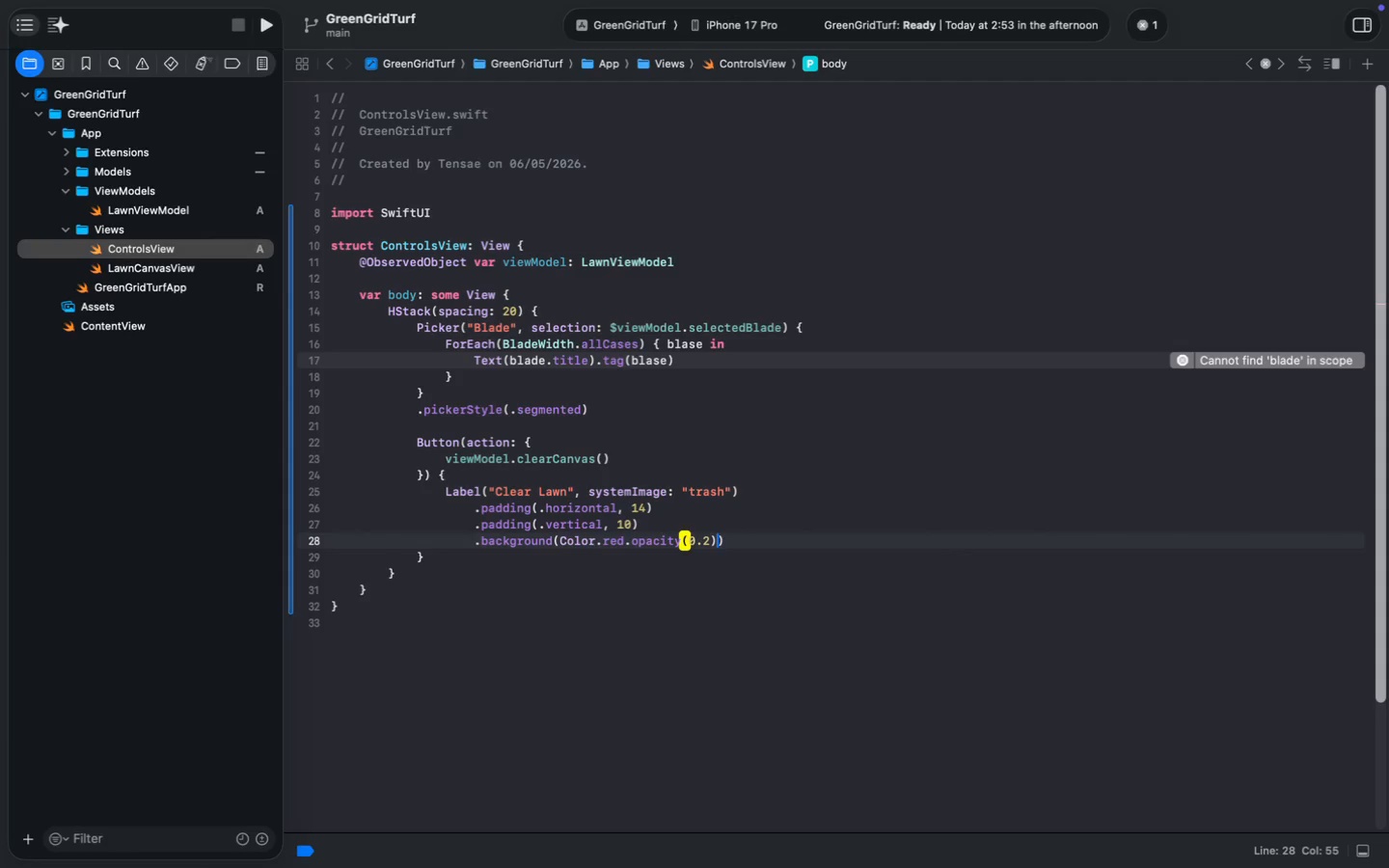 
key(ArrowRight)
 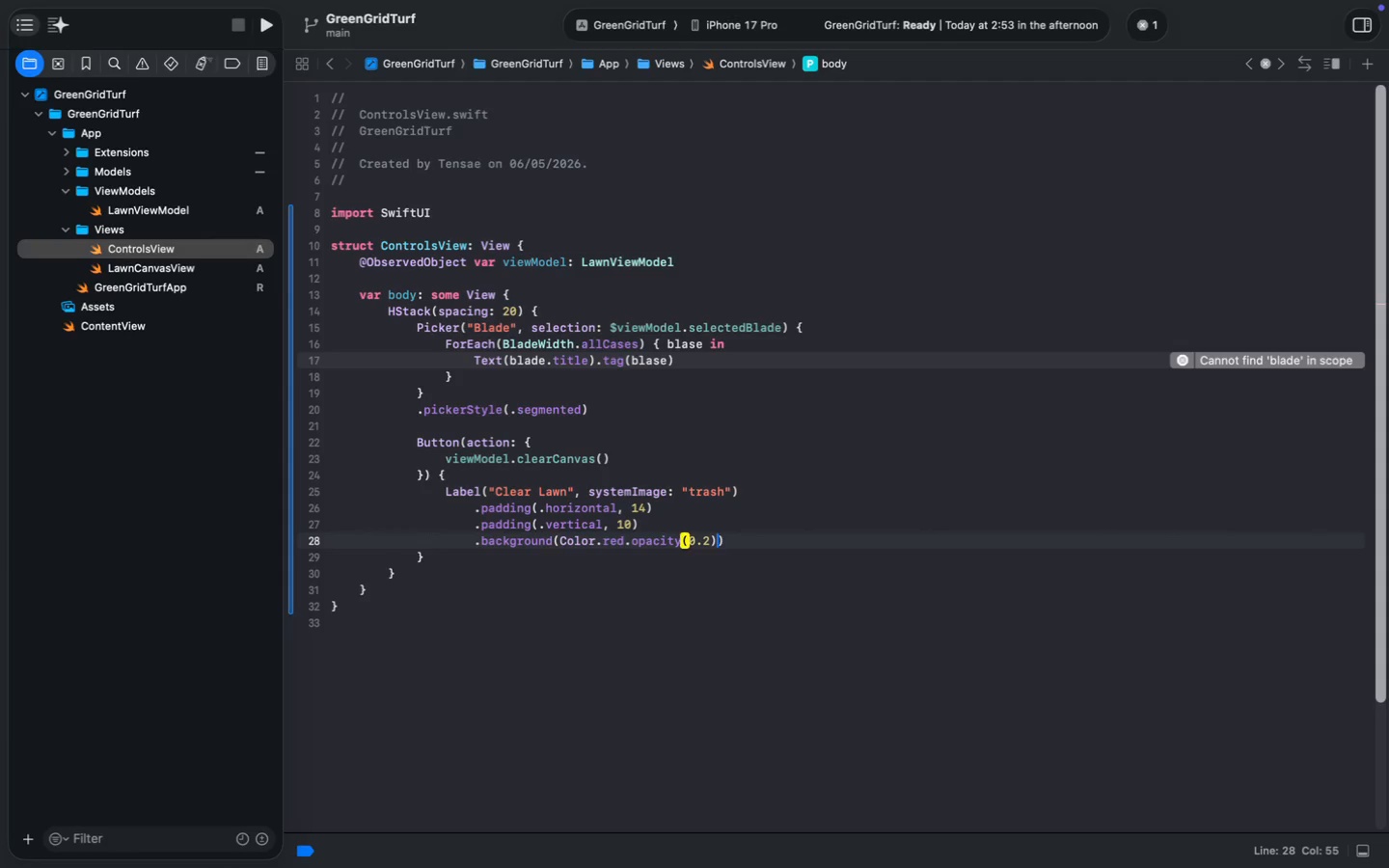 
key(ArrowRight)
 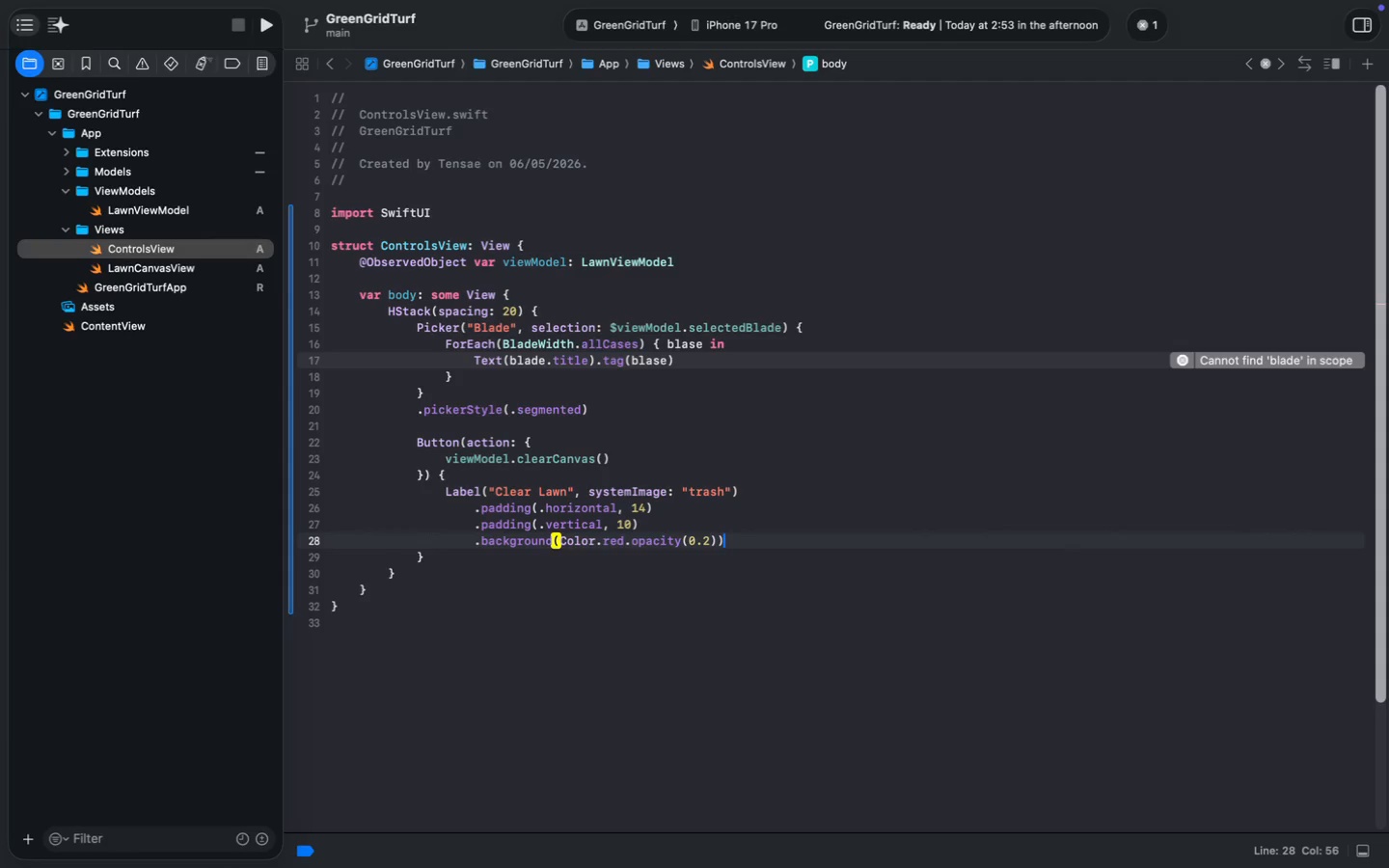 
key(Enter)
 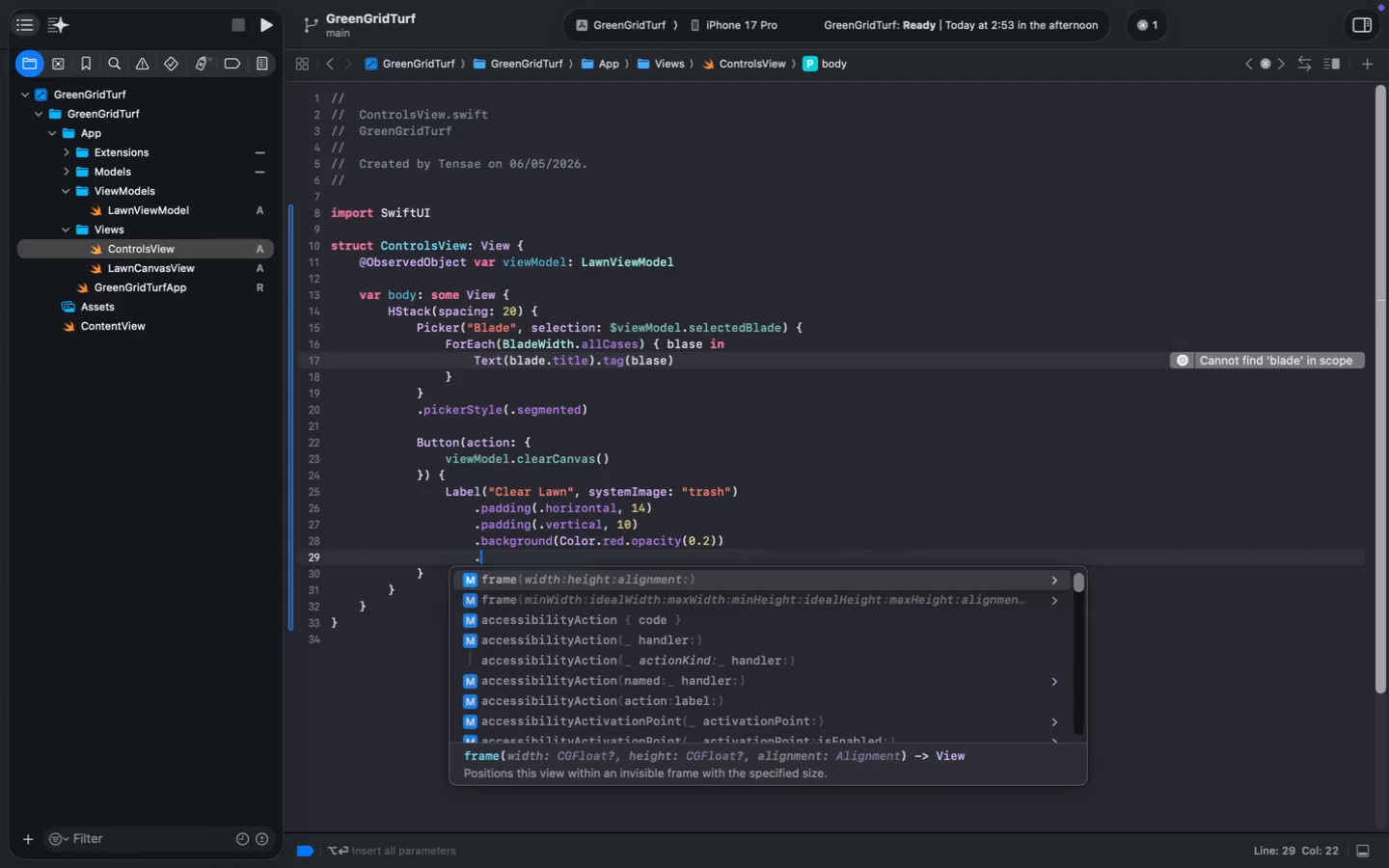 
type(.clips)
 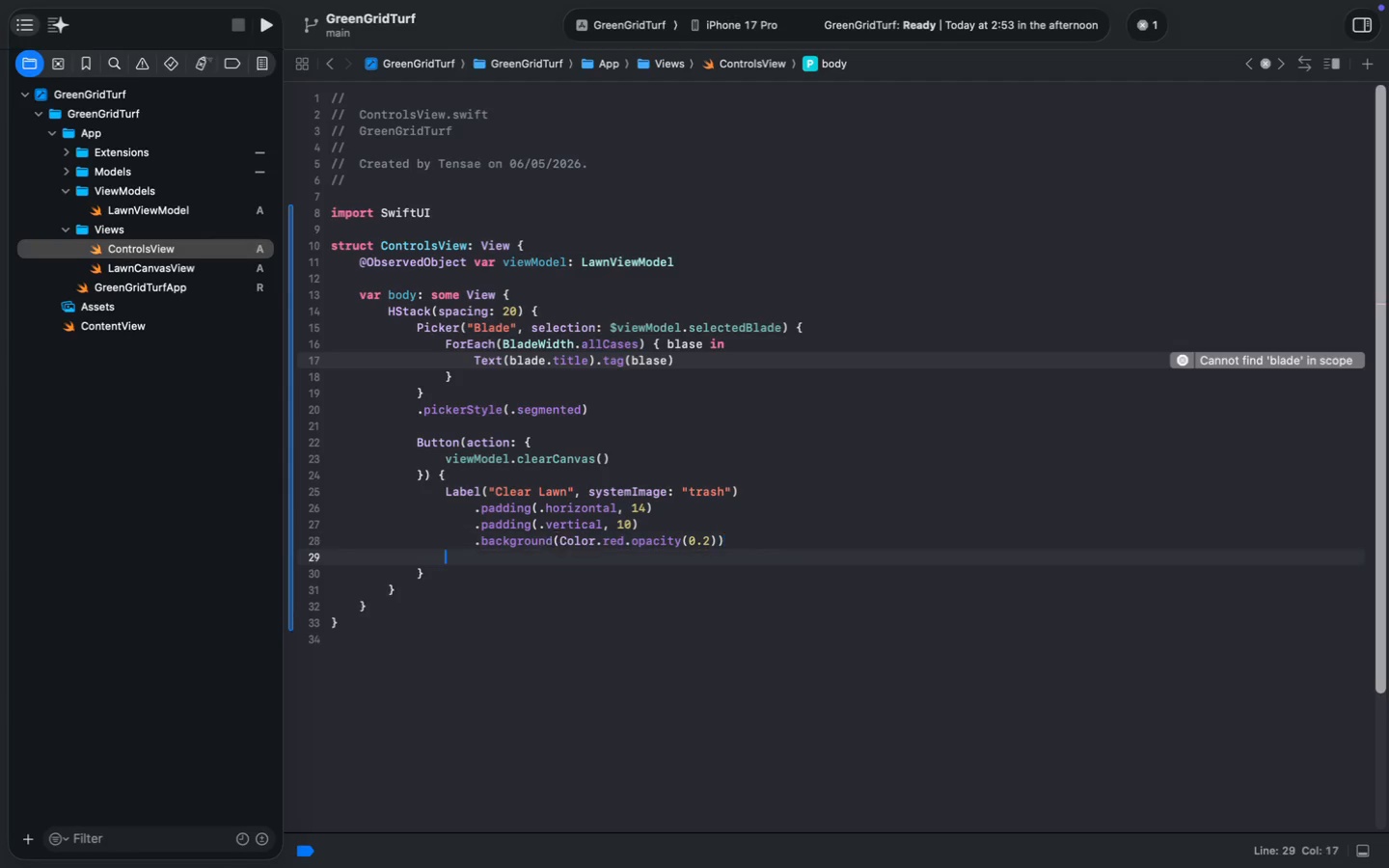 
key(Enter)
 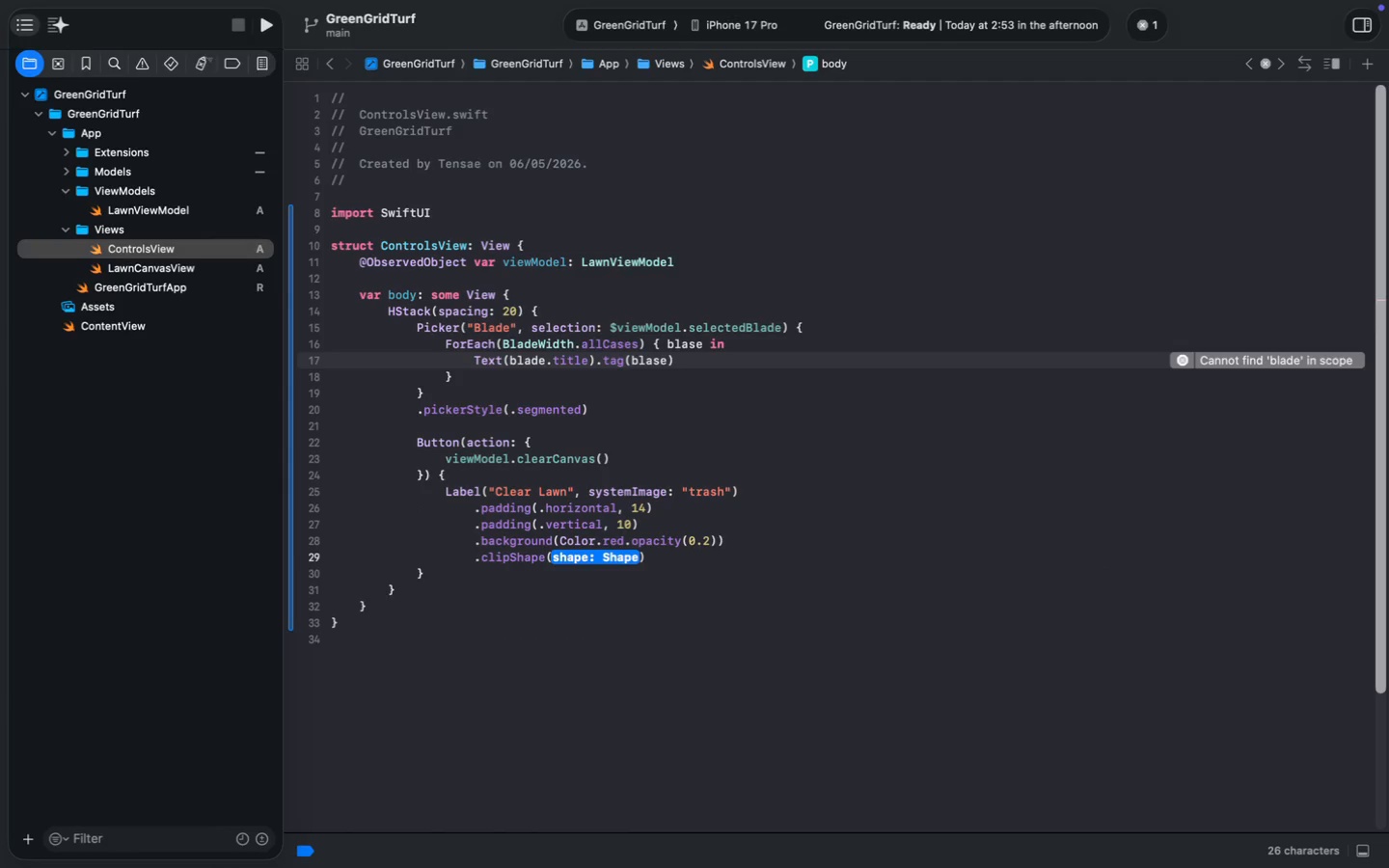 
type(Caps)
 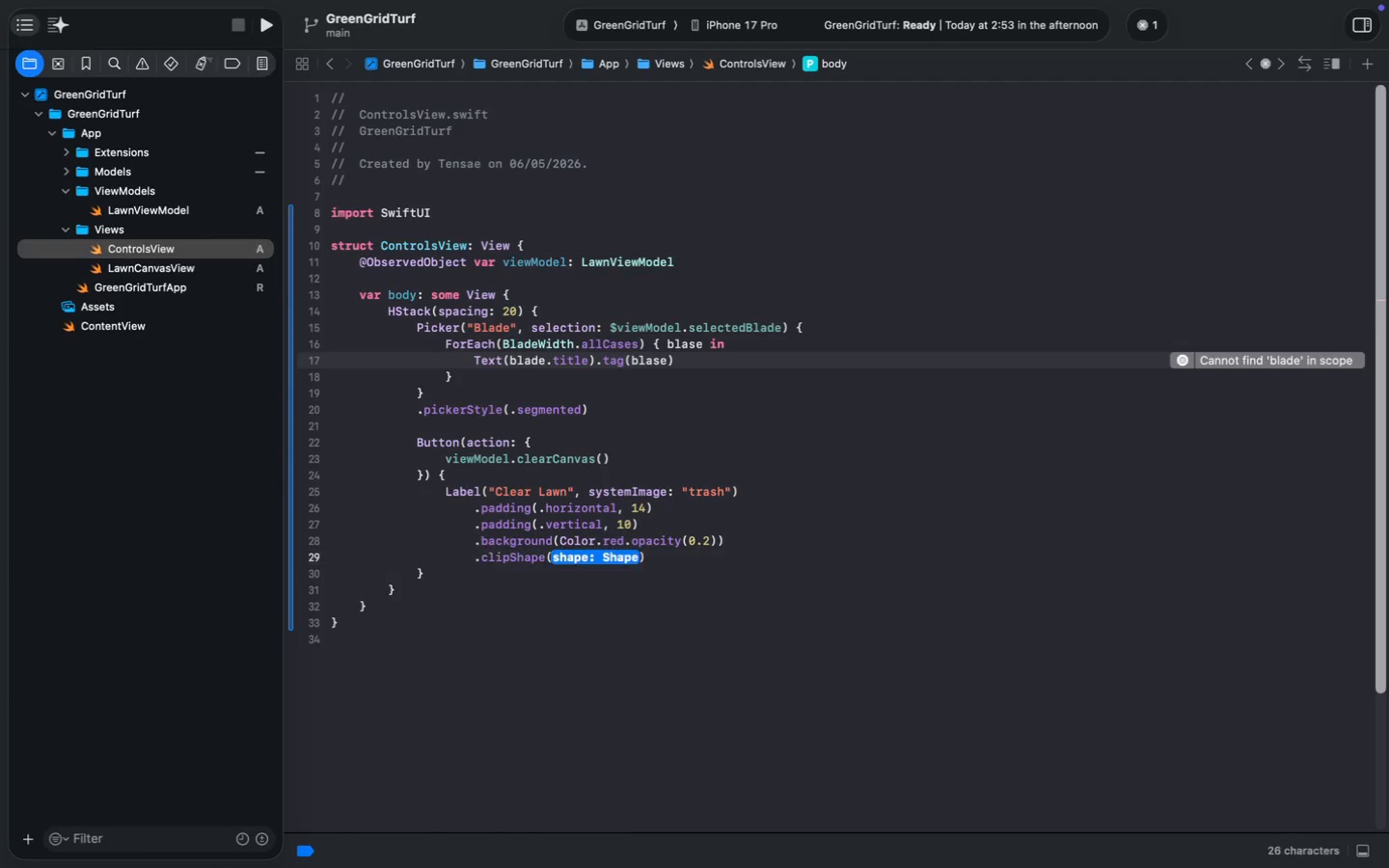 
key(Enter)
 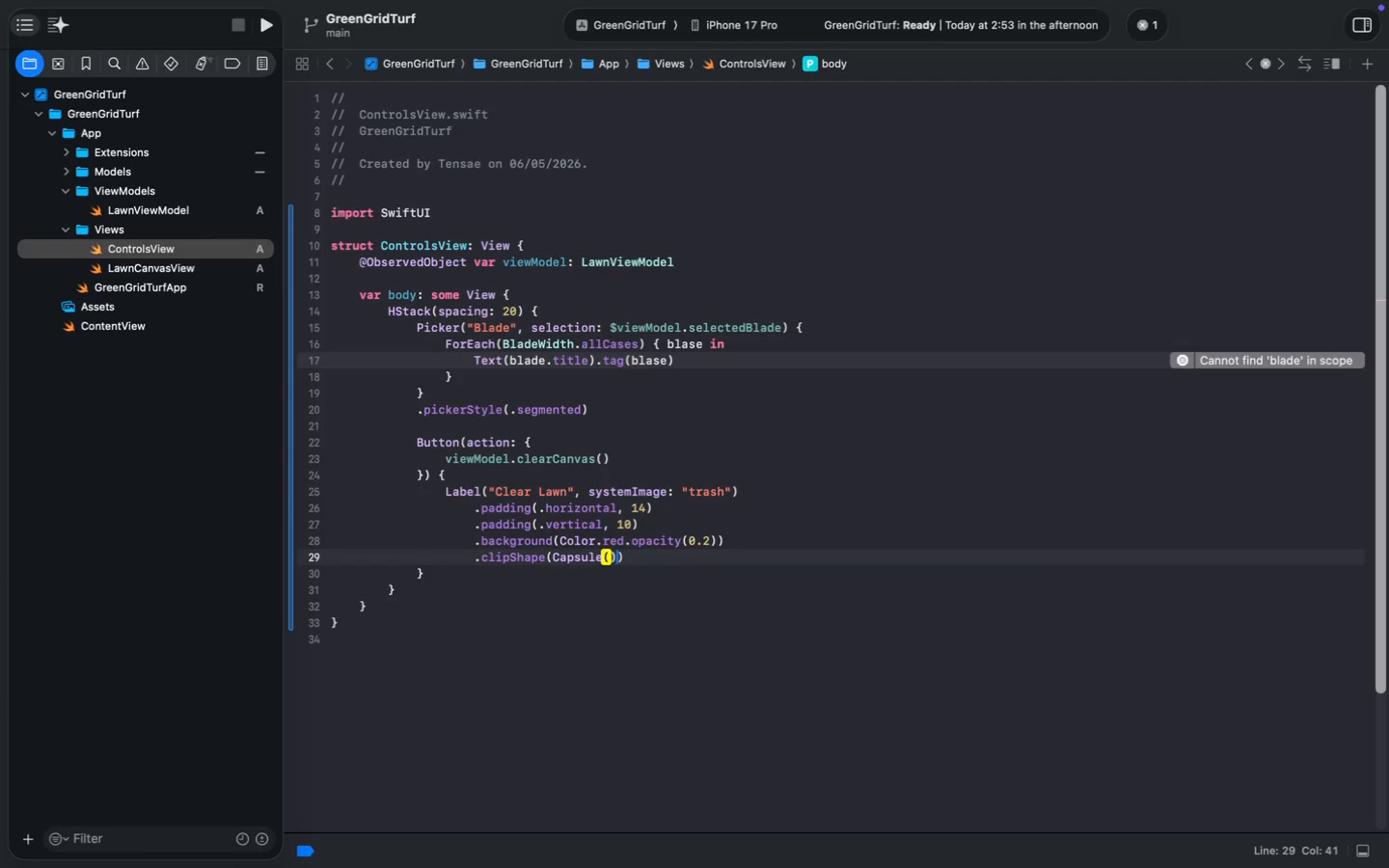 
type(())
 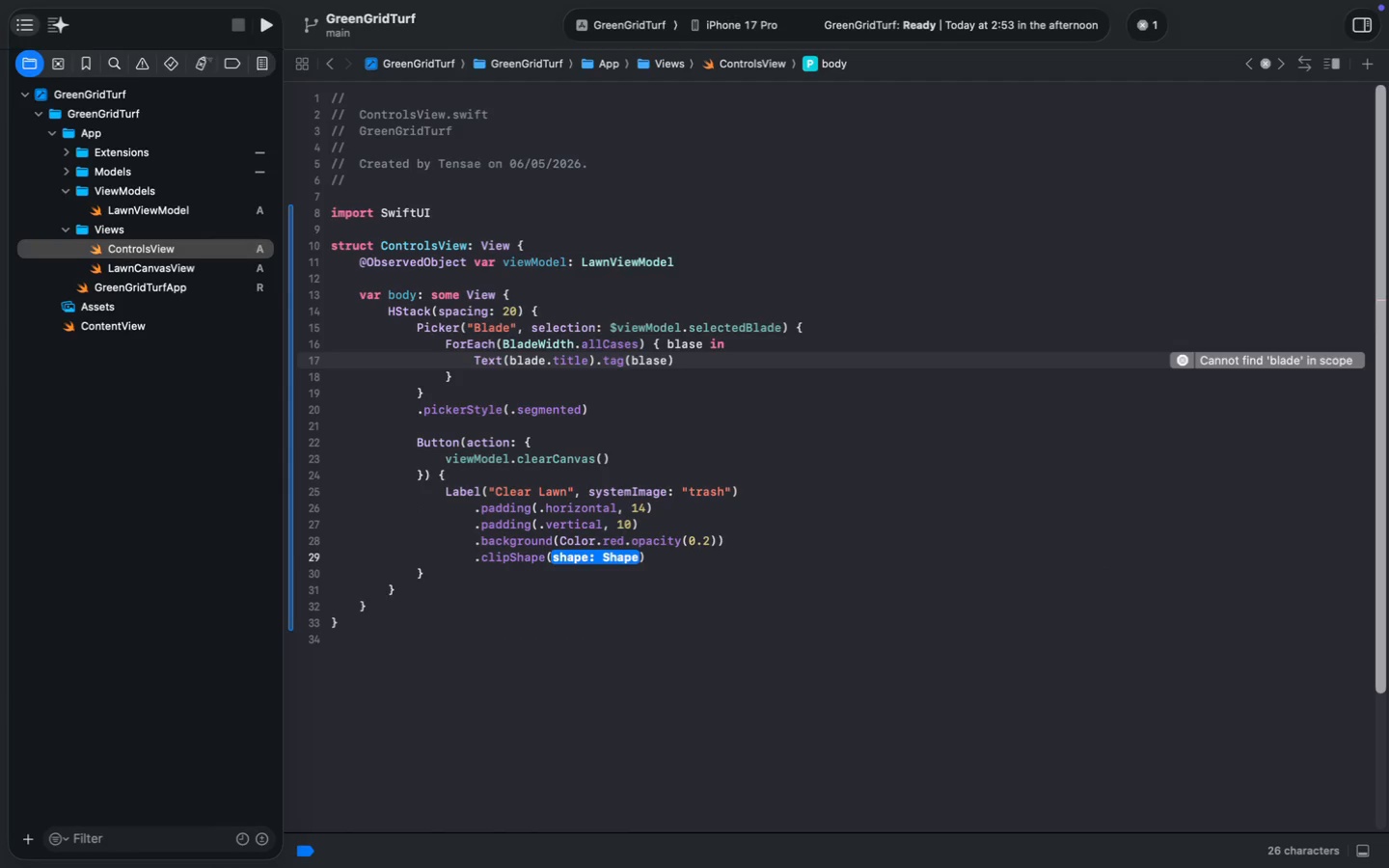 
key(Meta+S)
 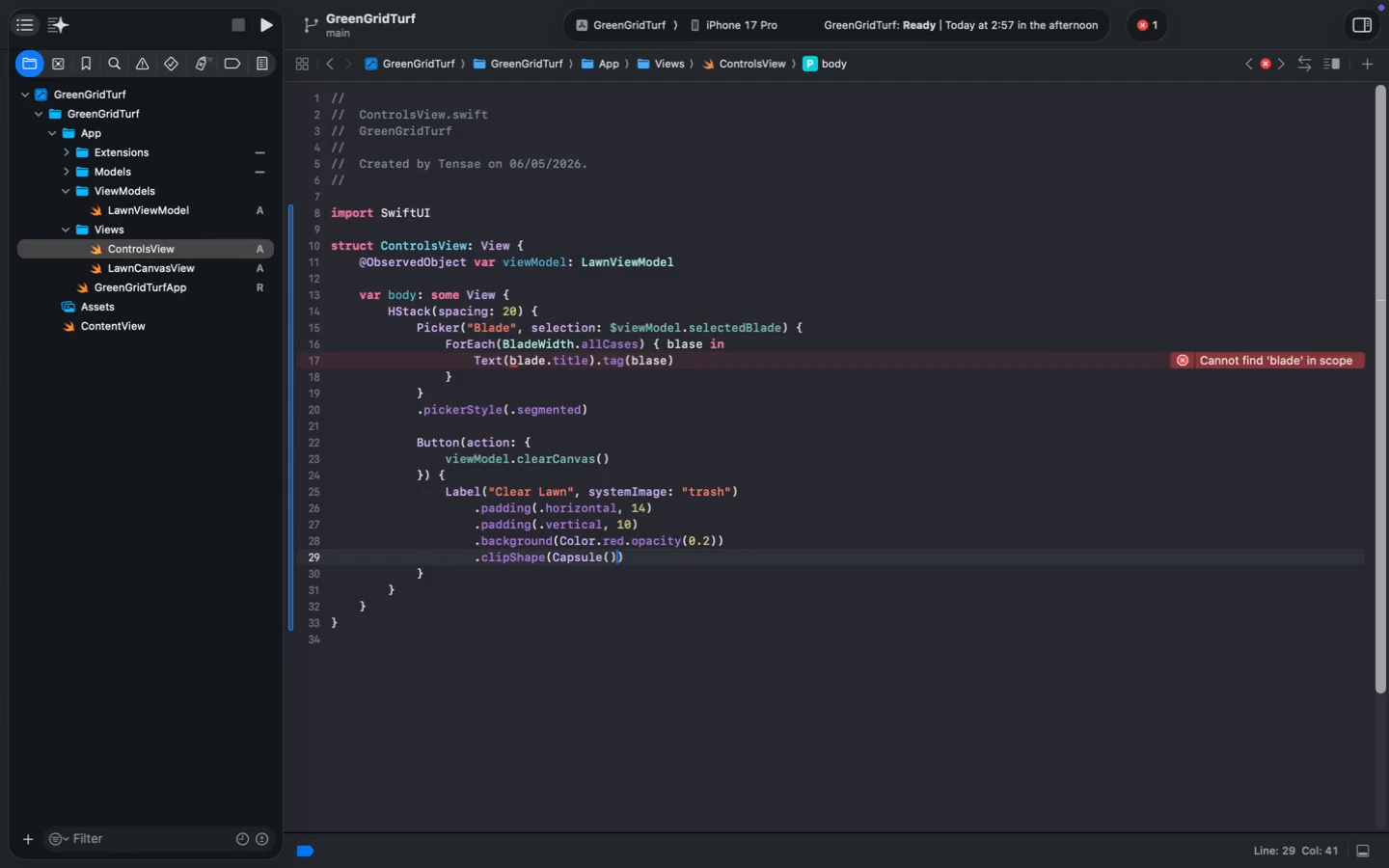 
key(ArrowDown)
 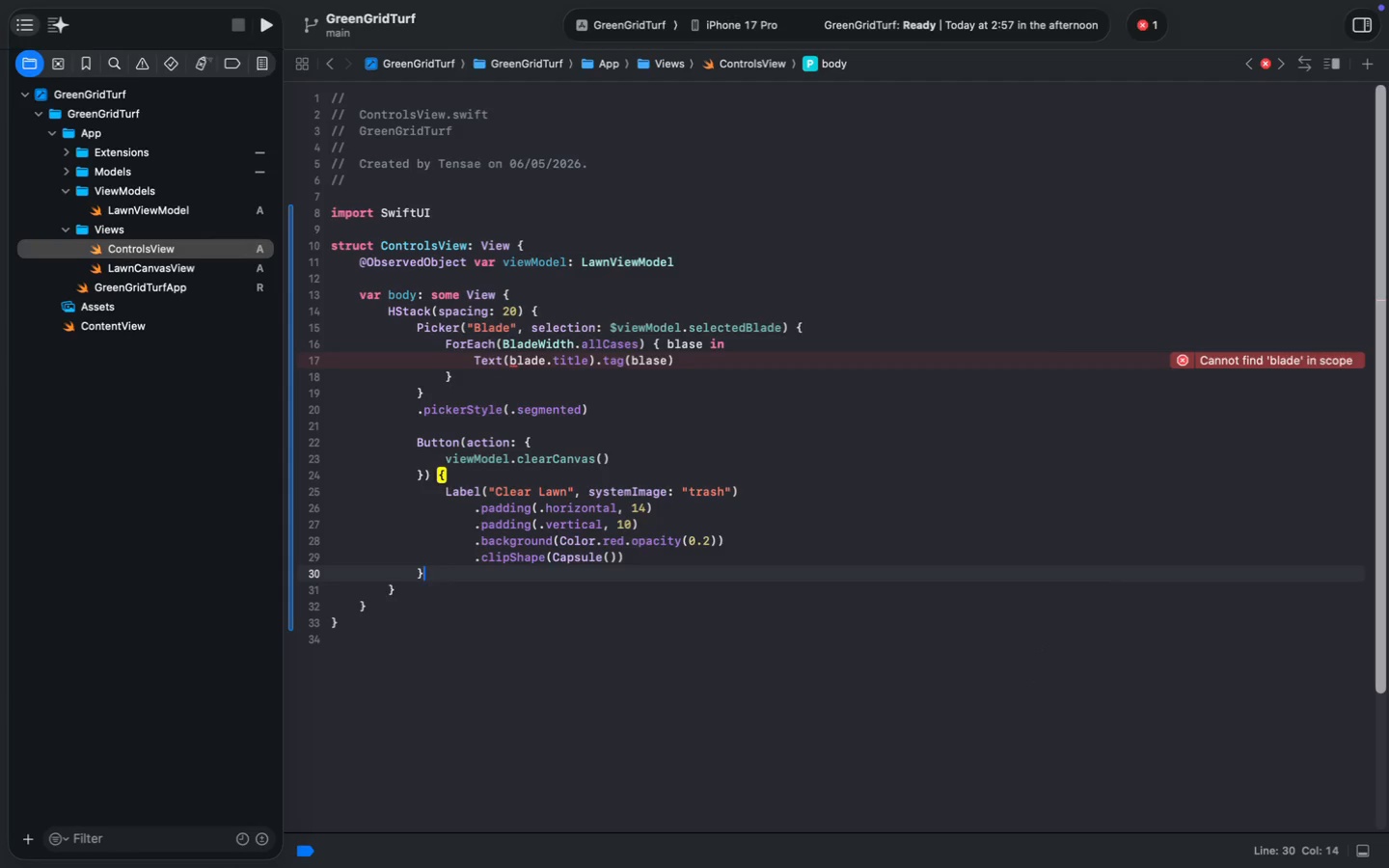 
key(ArrowDown)
 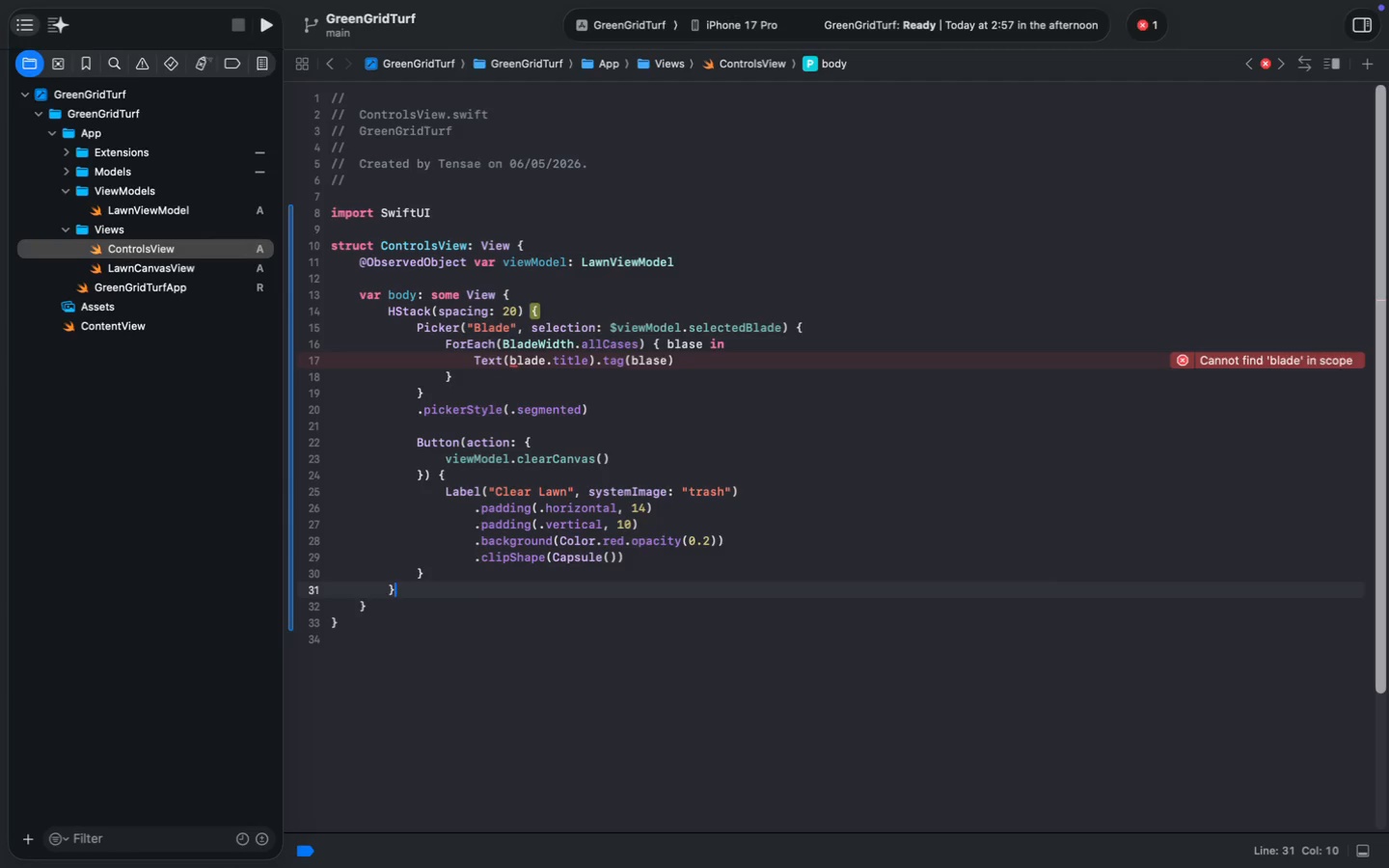 
key(Enter)
 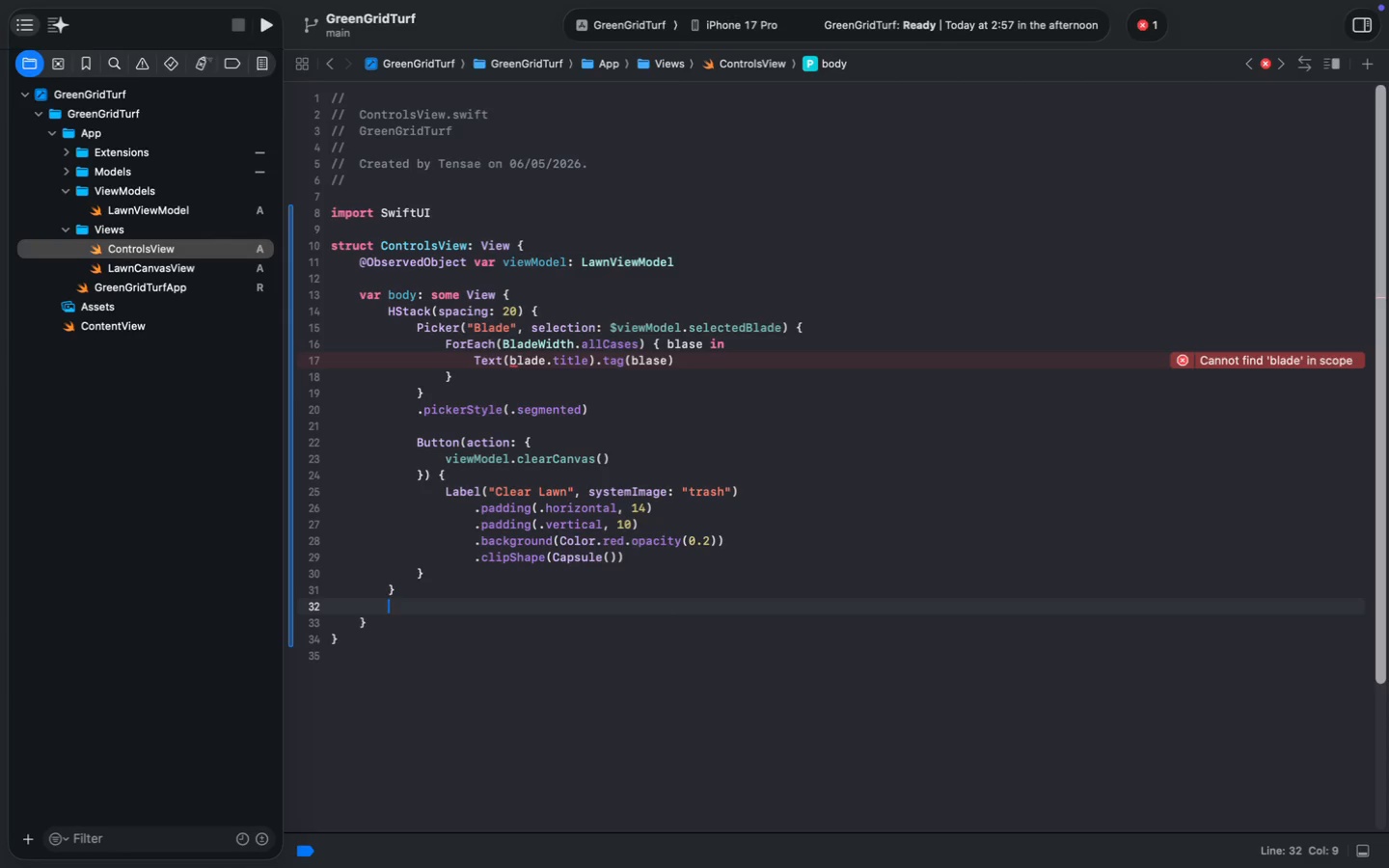 
wait(14.54)
 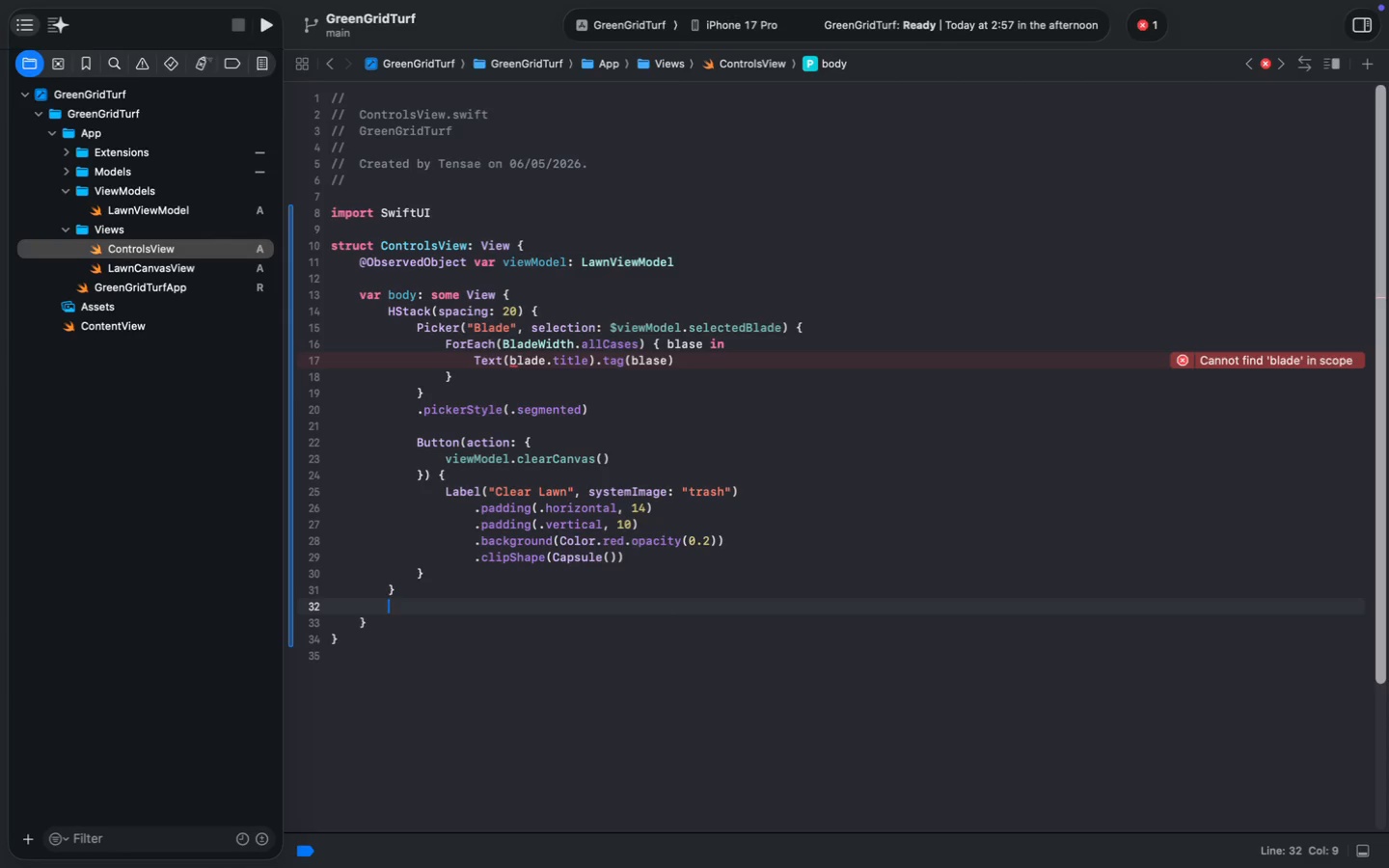 
left_click([660, 356])
 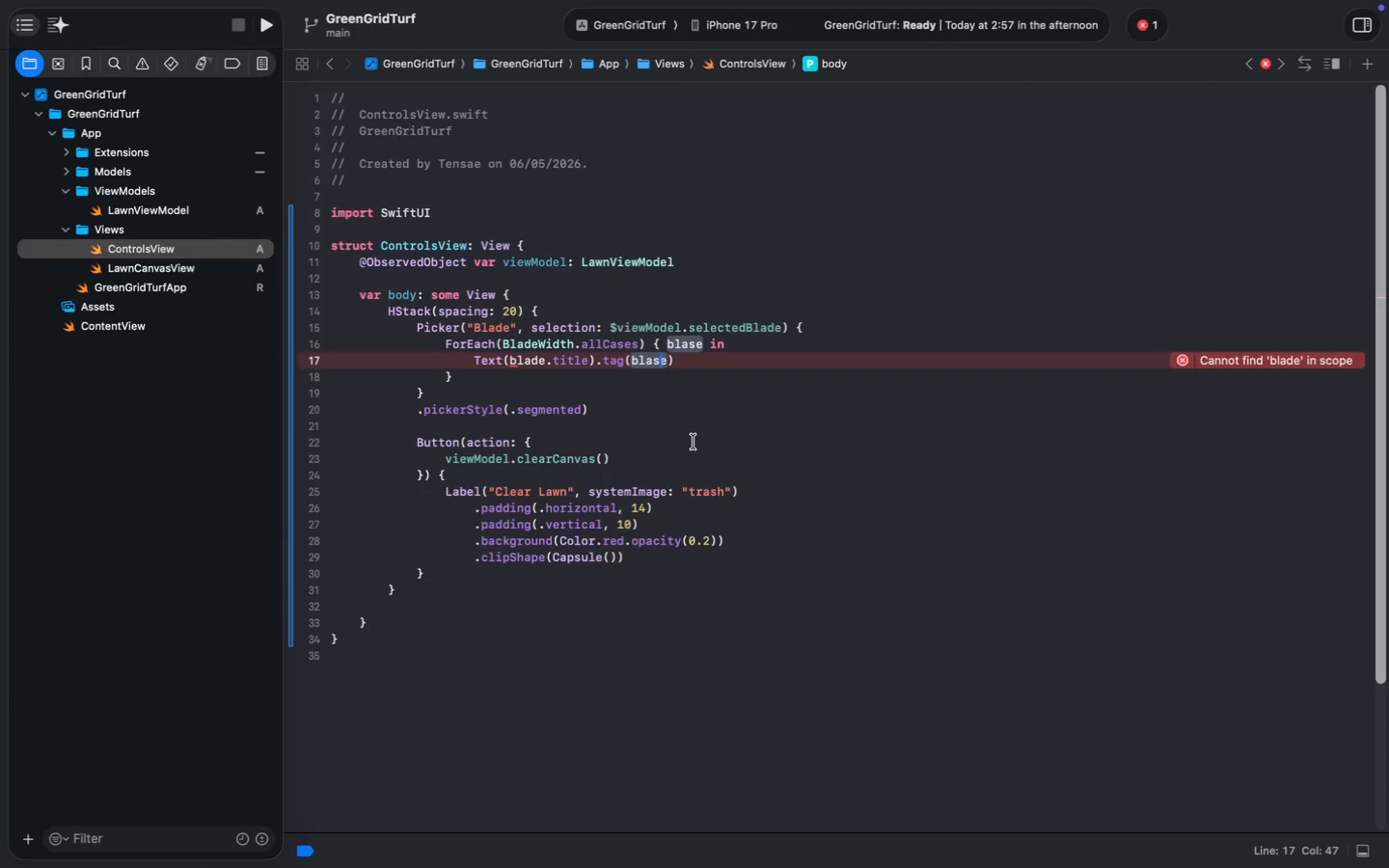 
key(Backspace)
 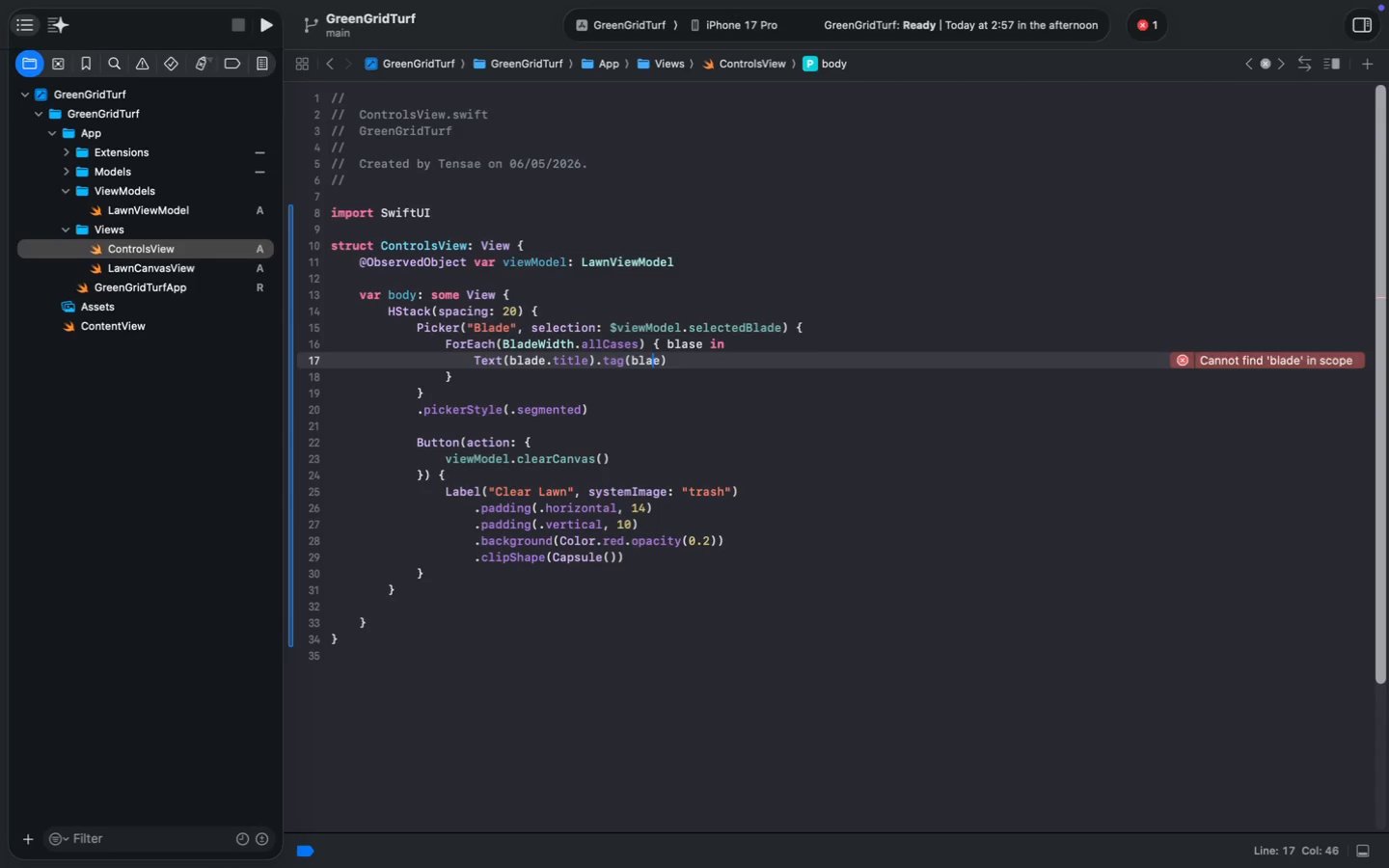 
key(D)
 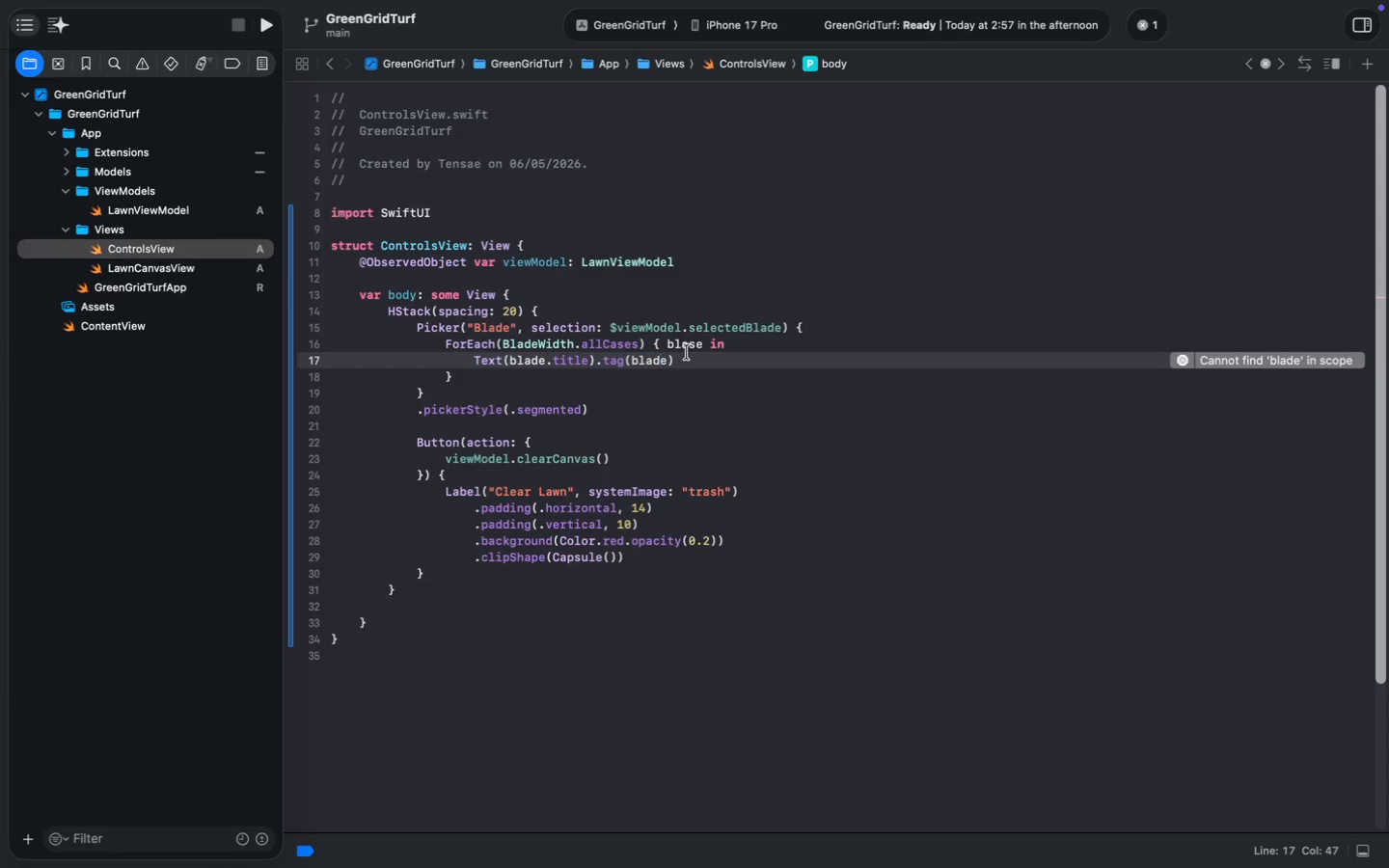 
left_click([695, 339])
 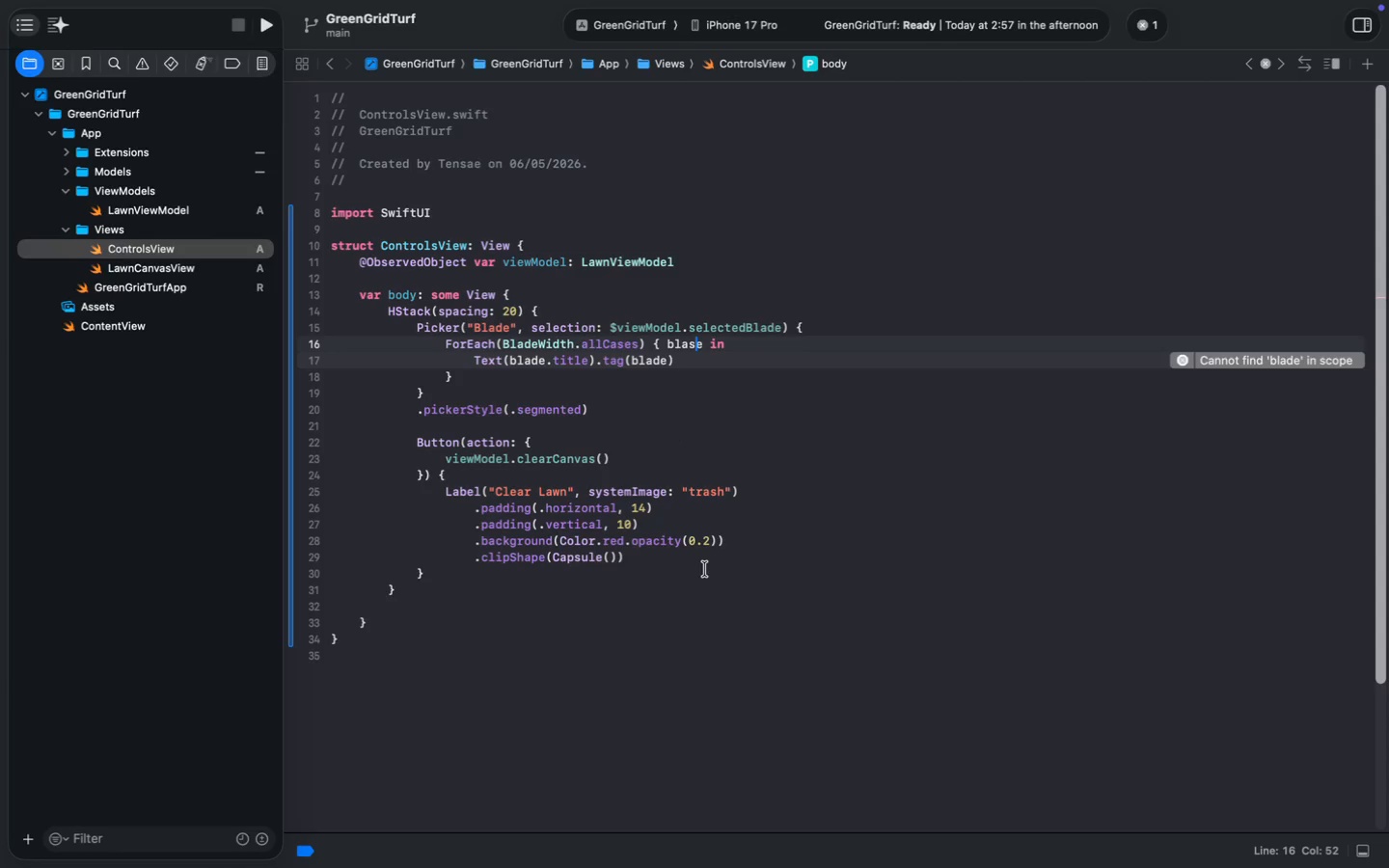 
key(Backspace)
 